 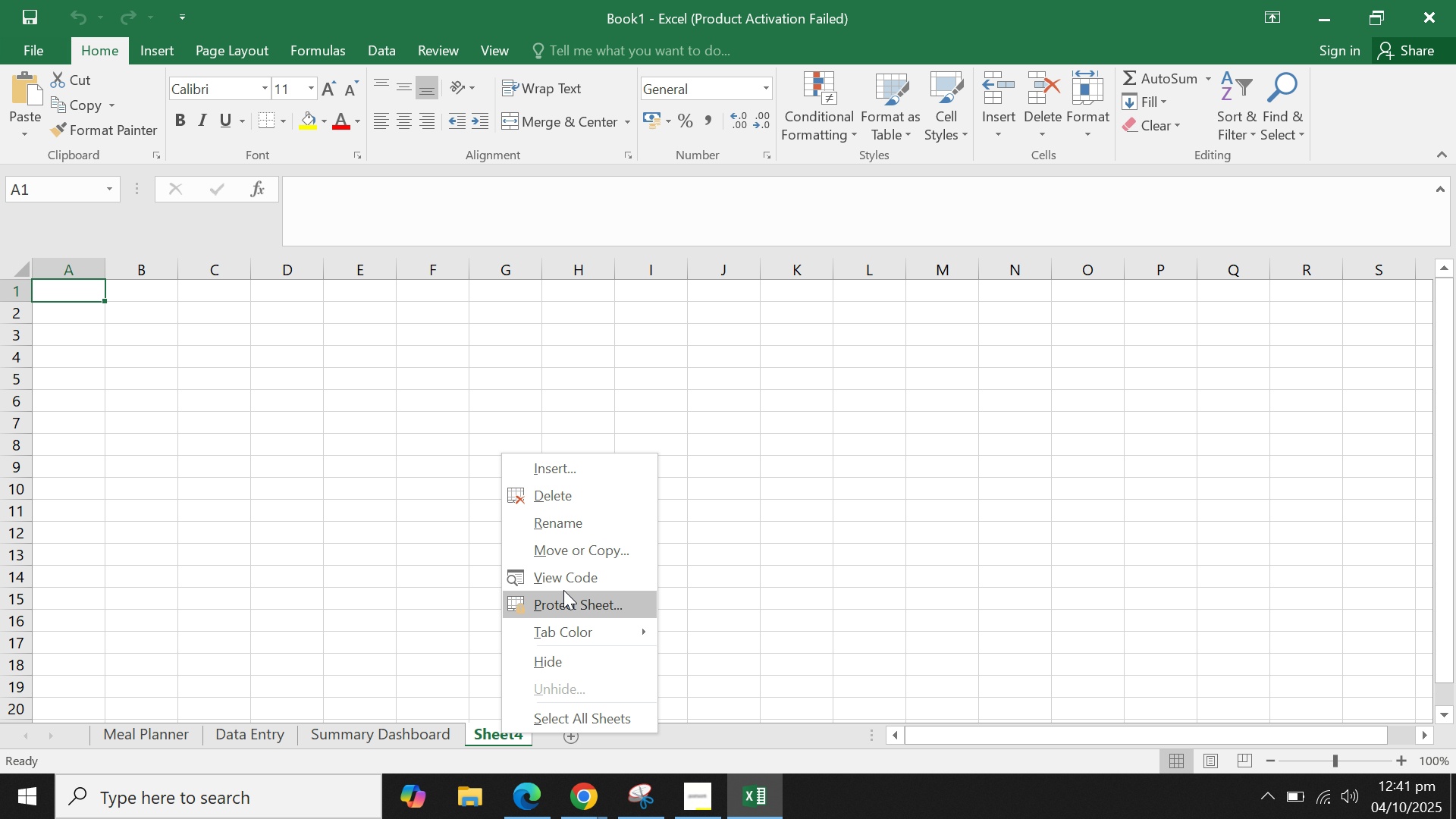 
left_click([584, 526])
 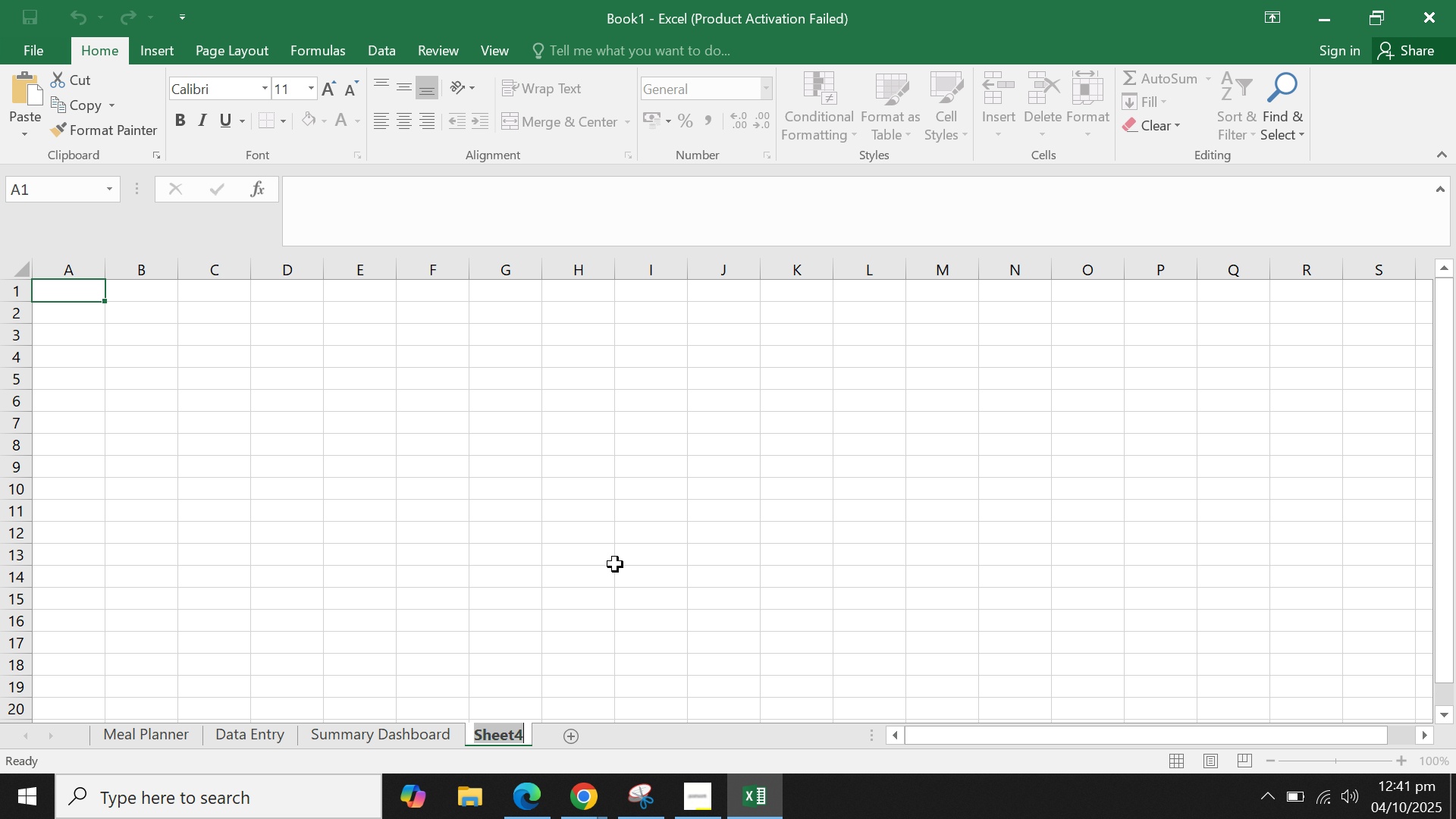 
type(Assumptions)
 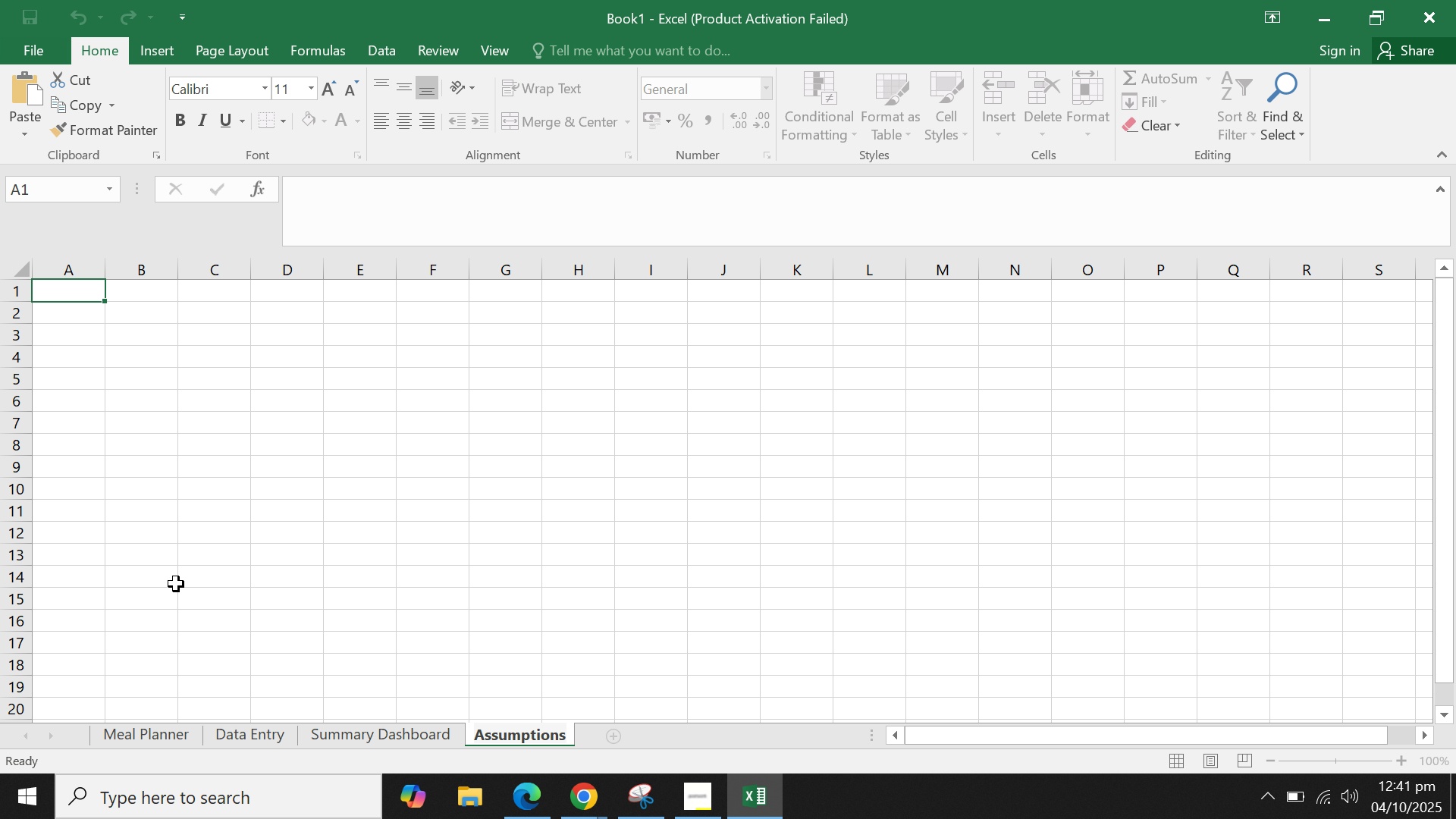 
left_click([176, 585])
 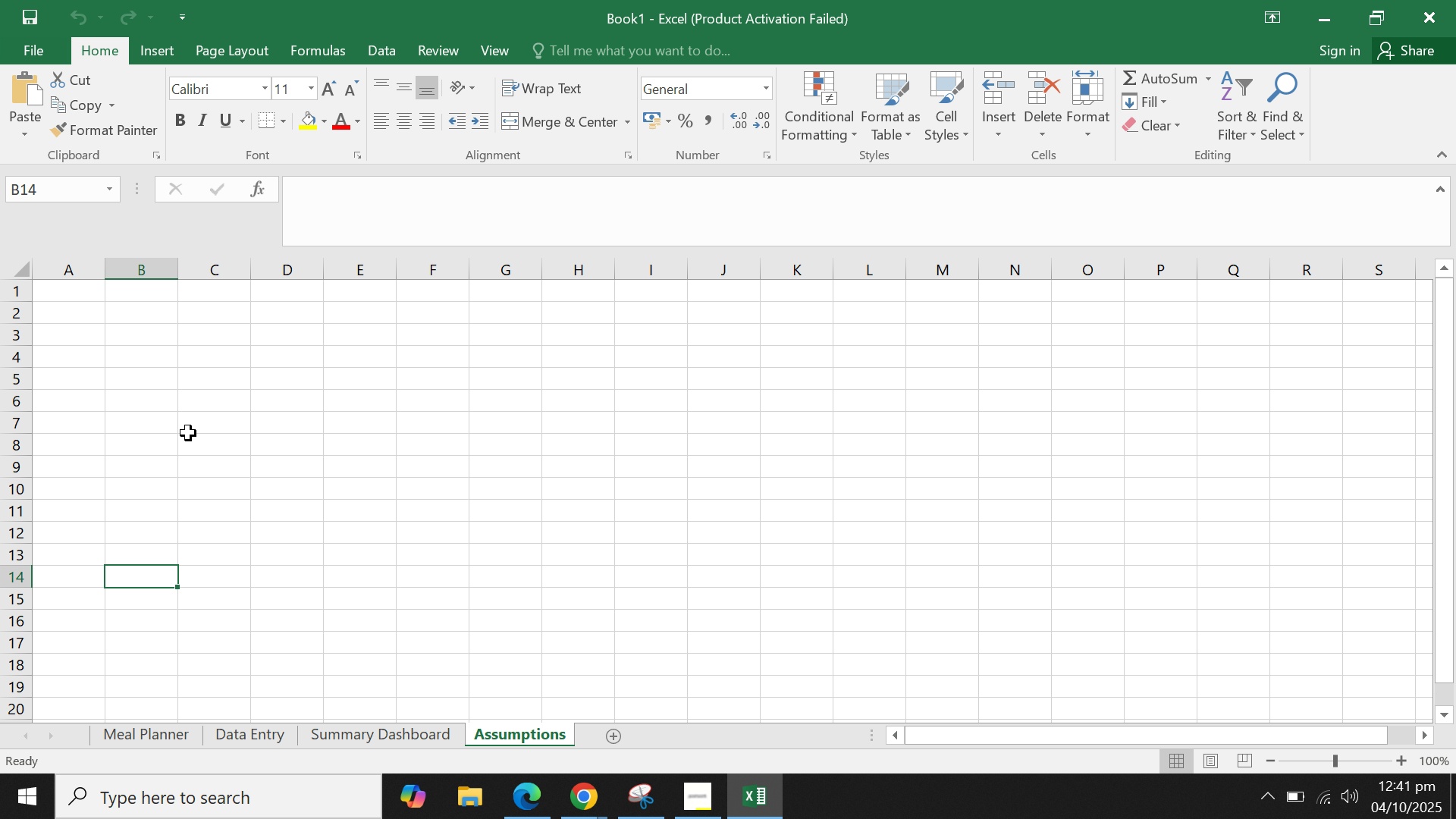 
wait(8.13)
 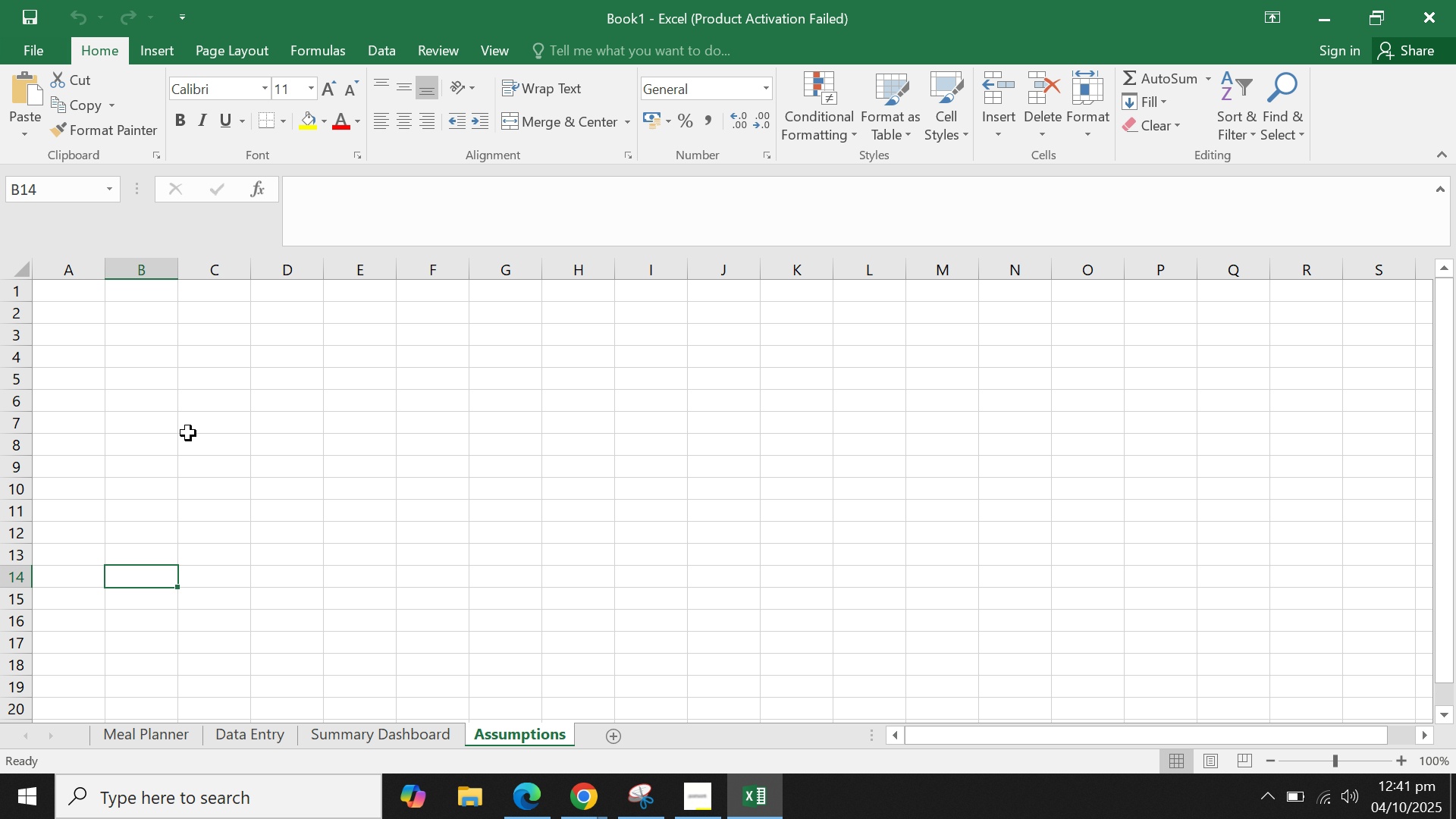 
left_click([275, 743])
 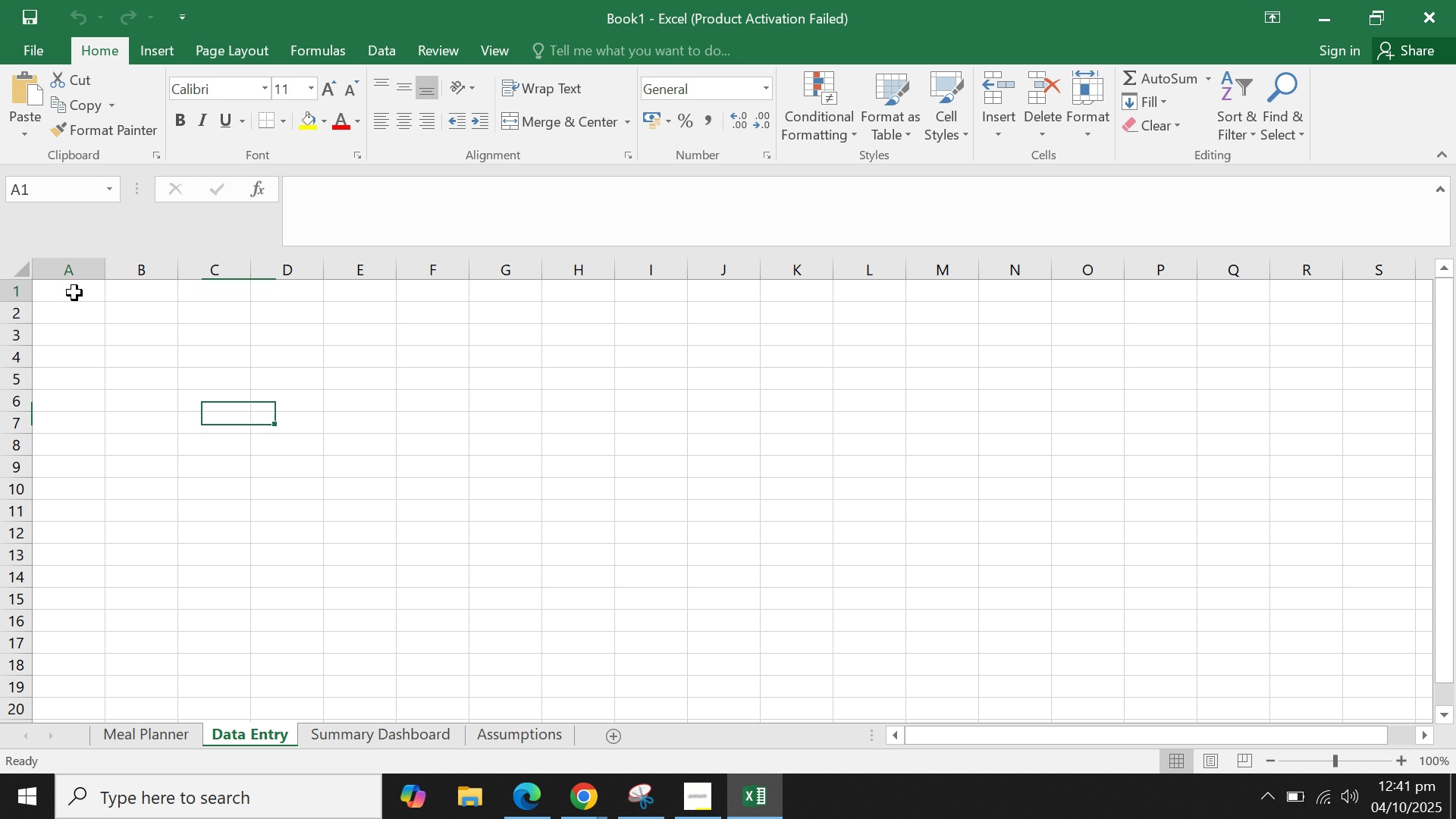 
left_click([74, 293])
 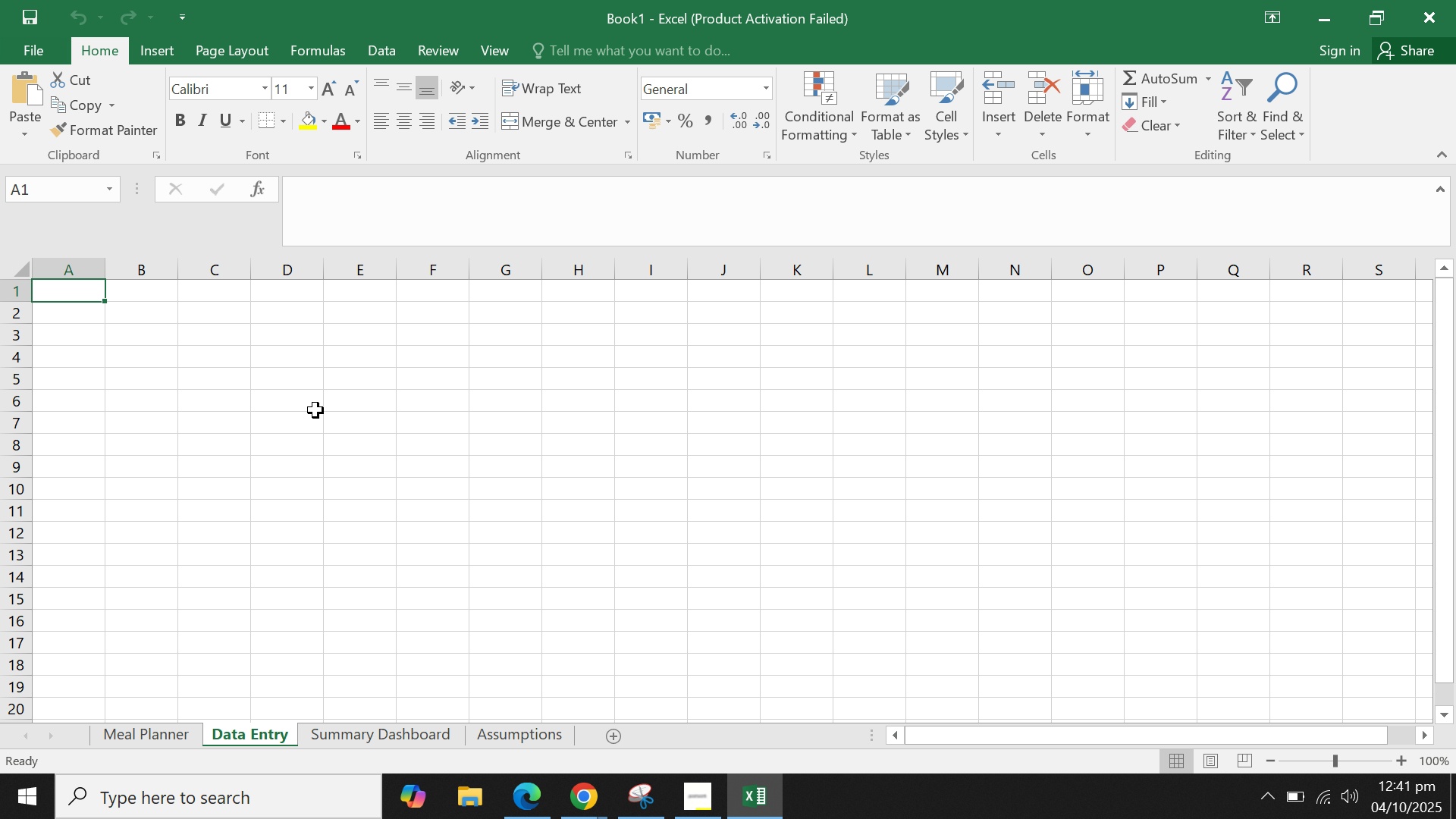 
type(Meal Category)
key(Tab)
 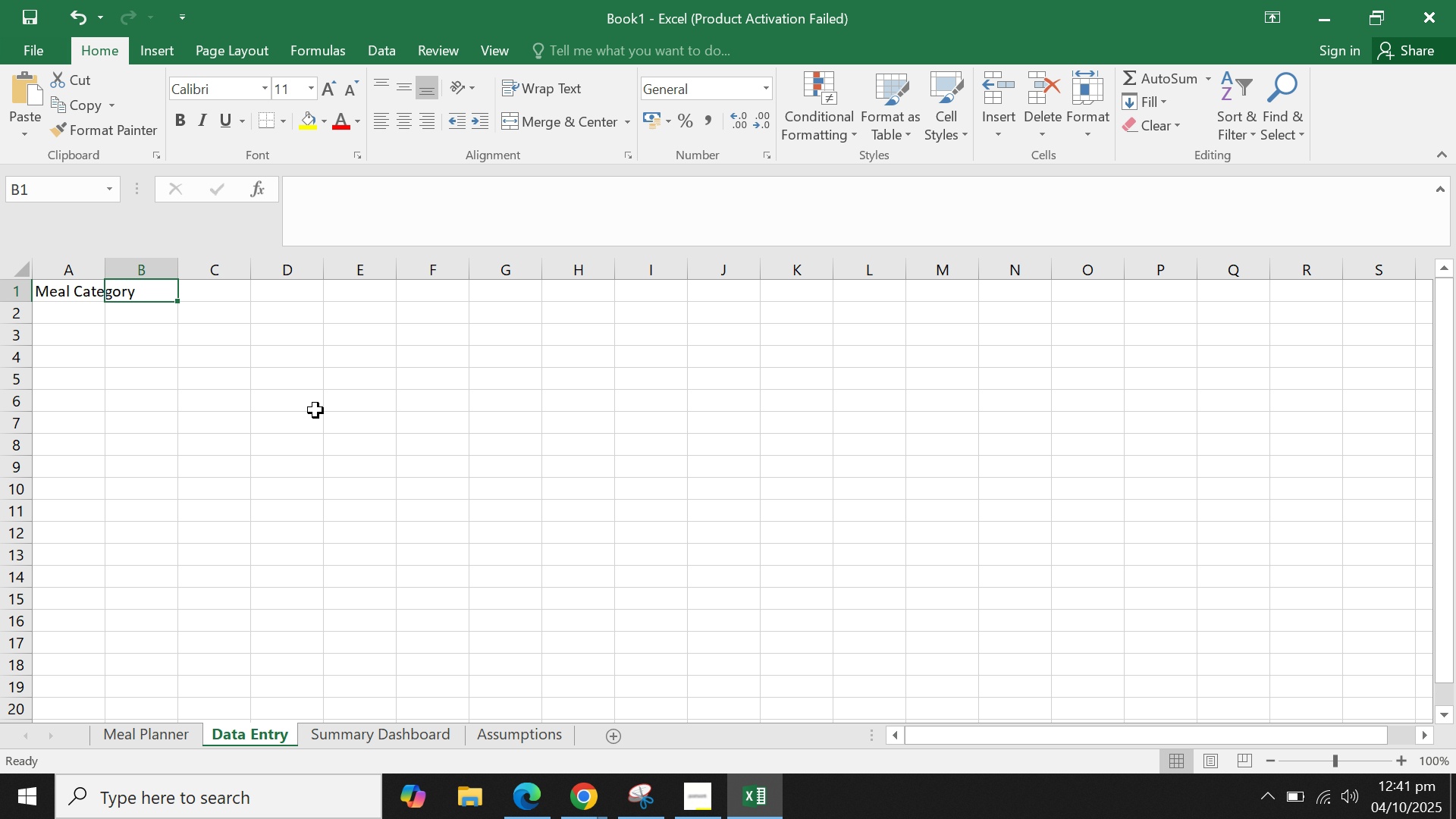 
type(Meal optioo)
key(Backspace)
key(Backspace)
key(Backspace)
key(Backspace)
key(Backspace)
key(Backspace)
type(Option)
key(Tab)
 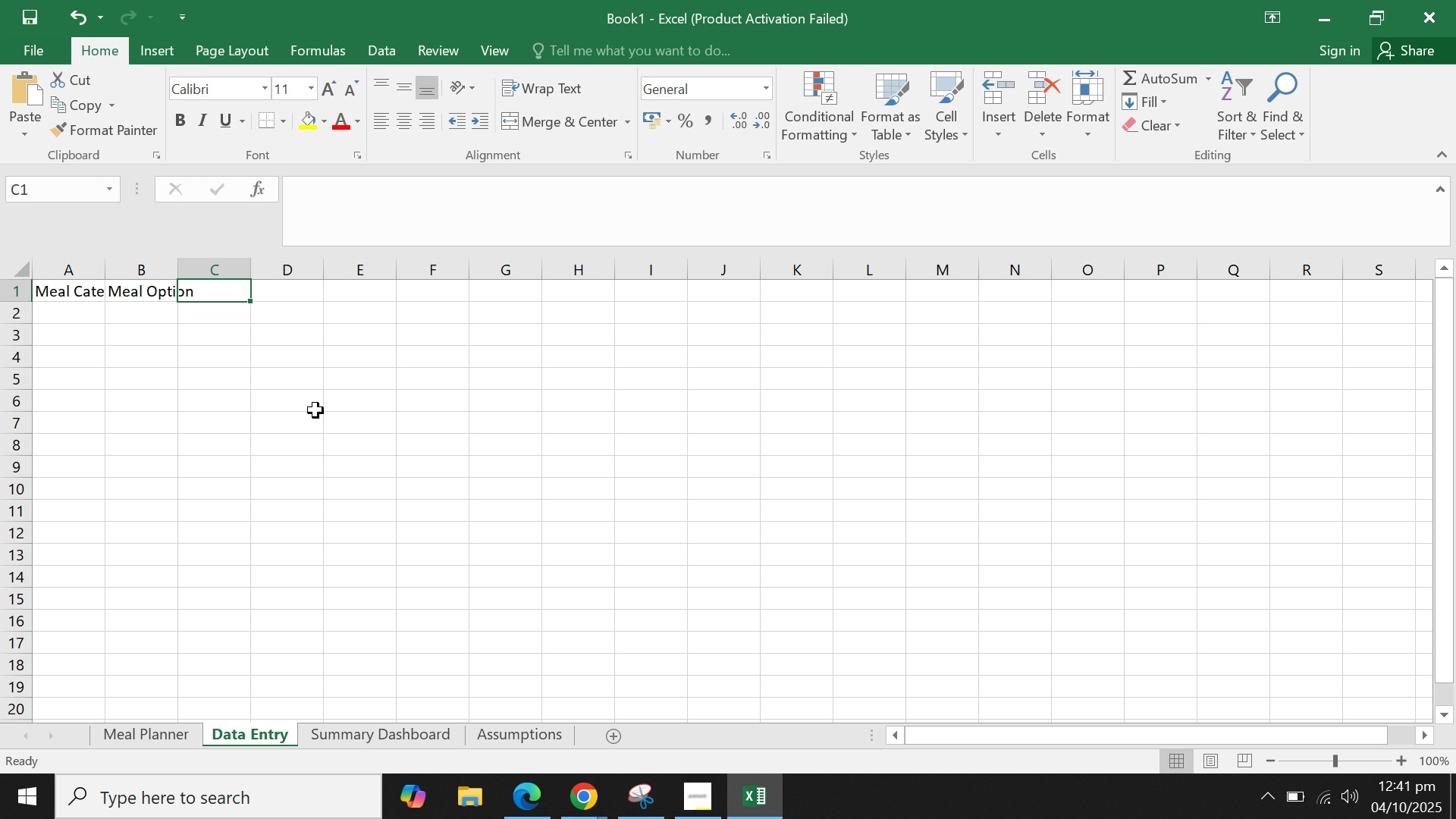 
type(Estimated Calories)
key(Tab)
 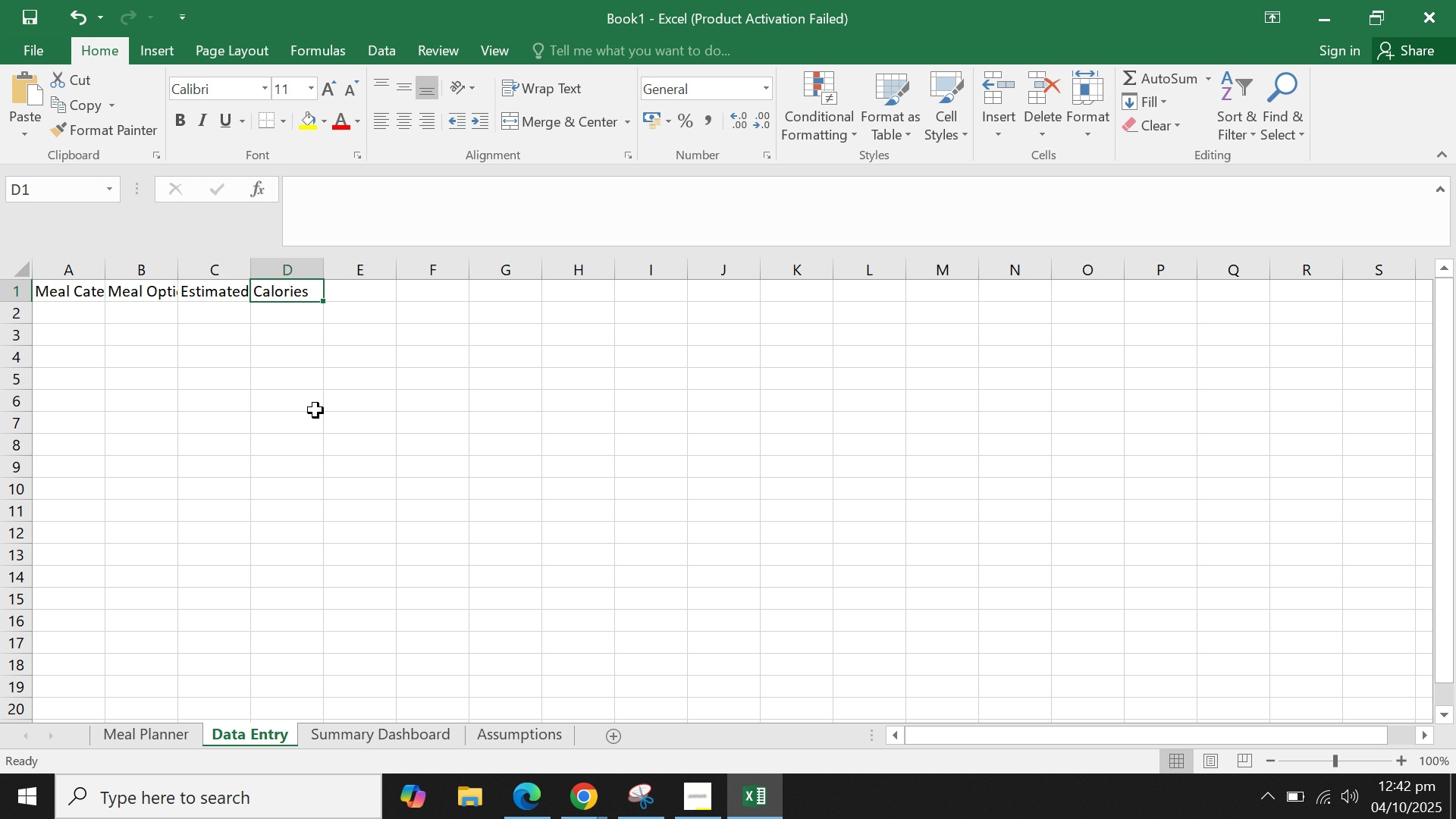 
hold_key(key=ShiftLeft, duration=1.52)
 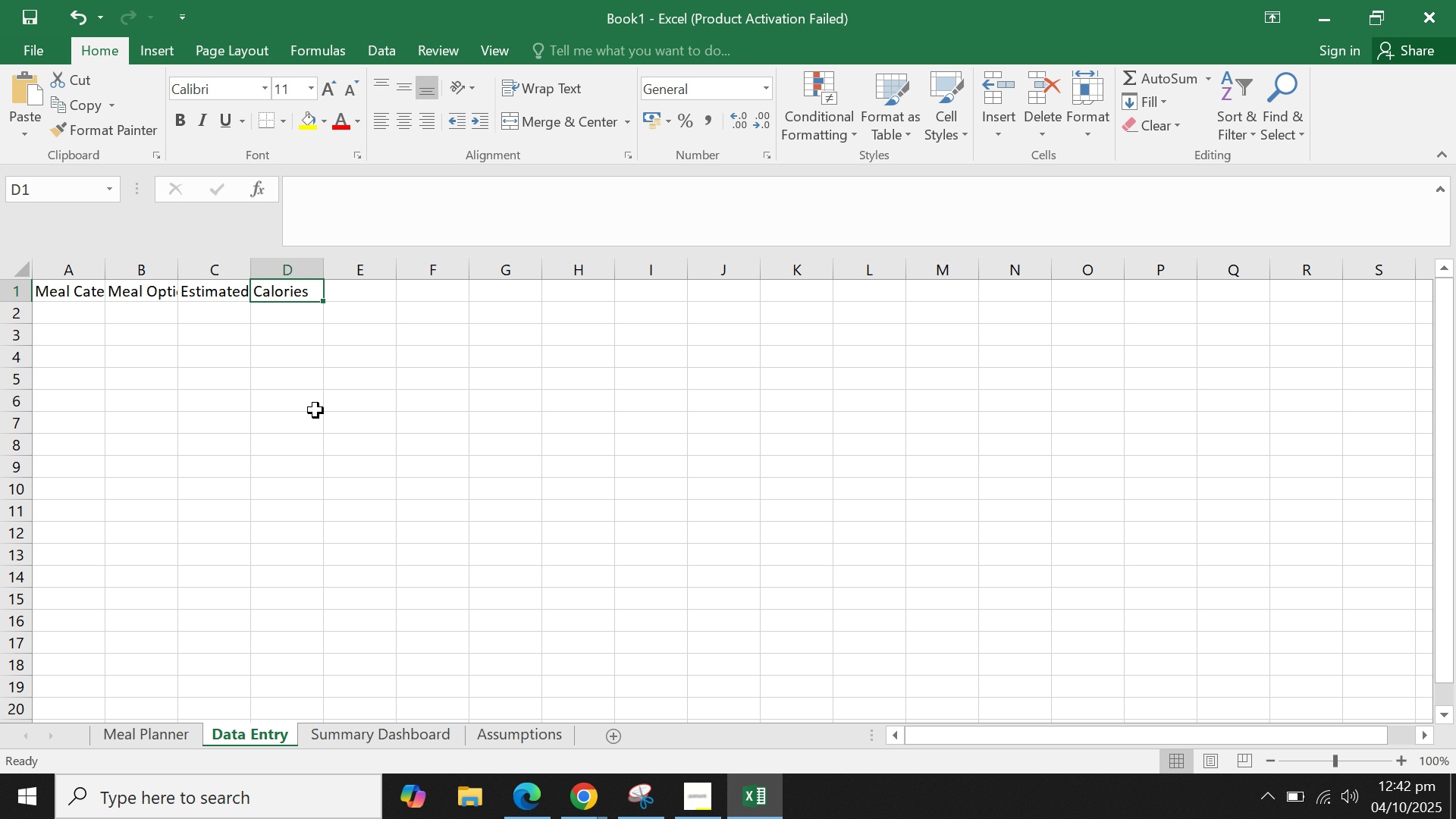 
type(Notes / Recipe Link)
 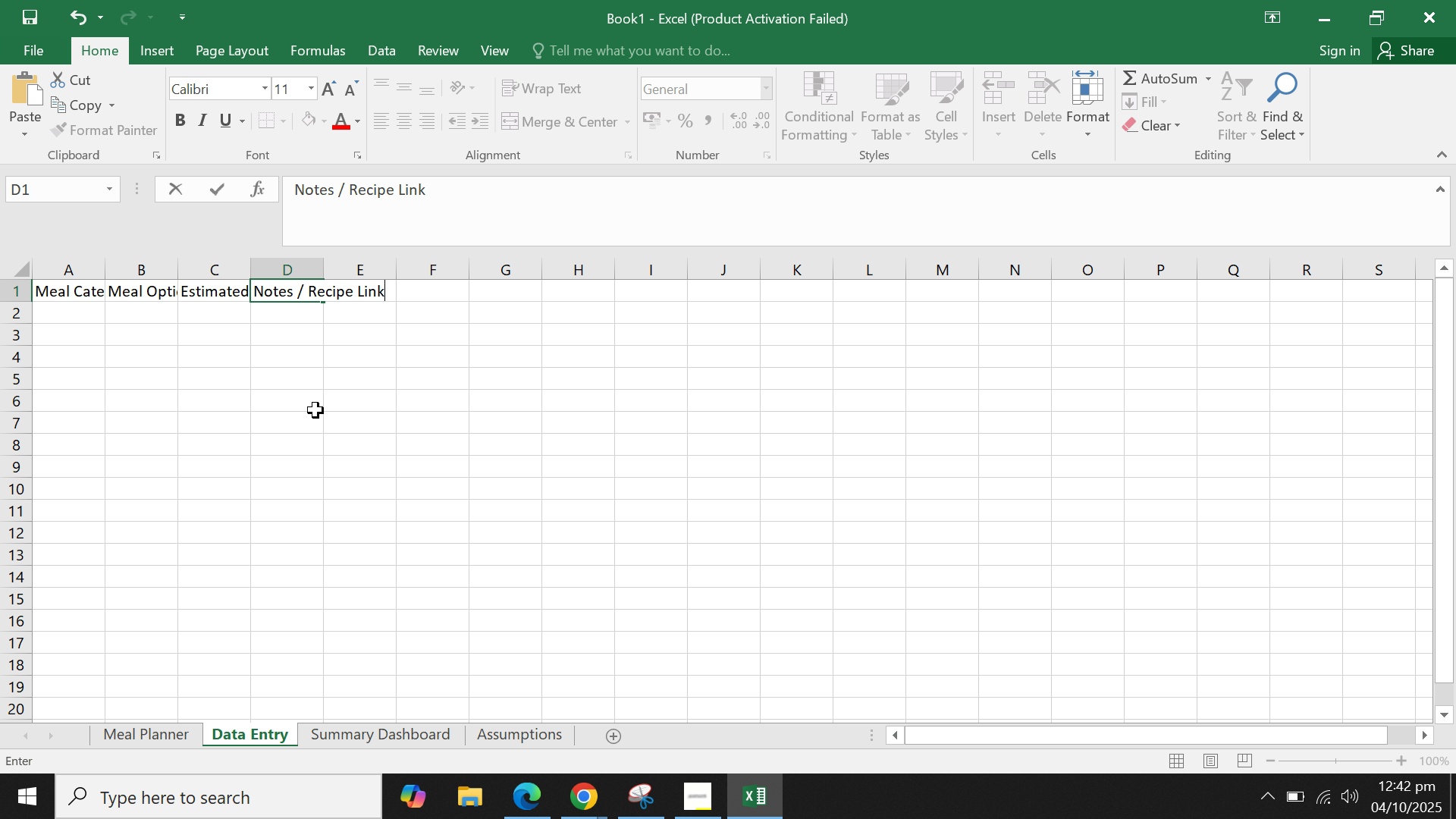 
key(Enter)
 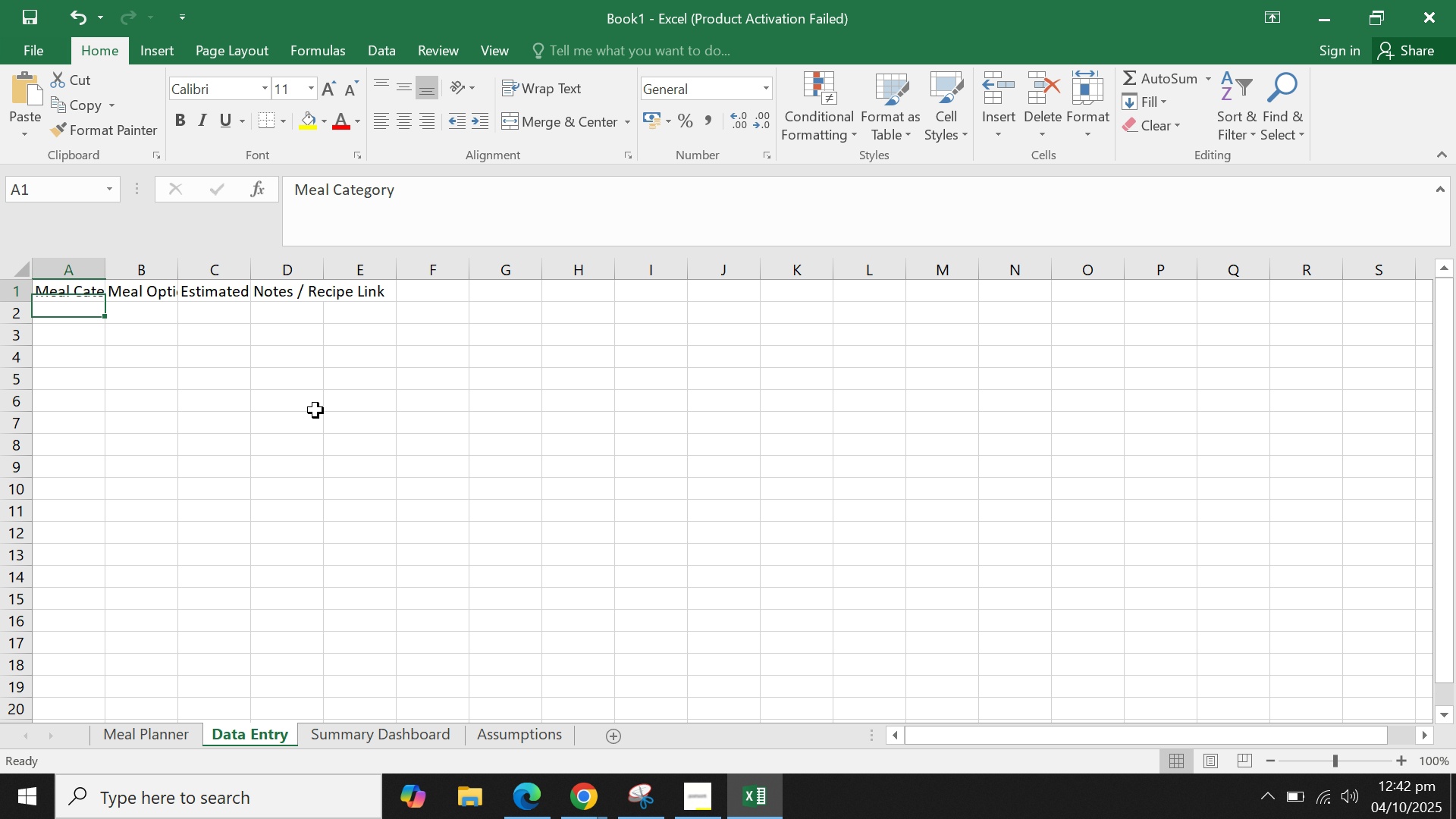 
key(ArrowUp)
 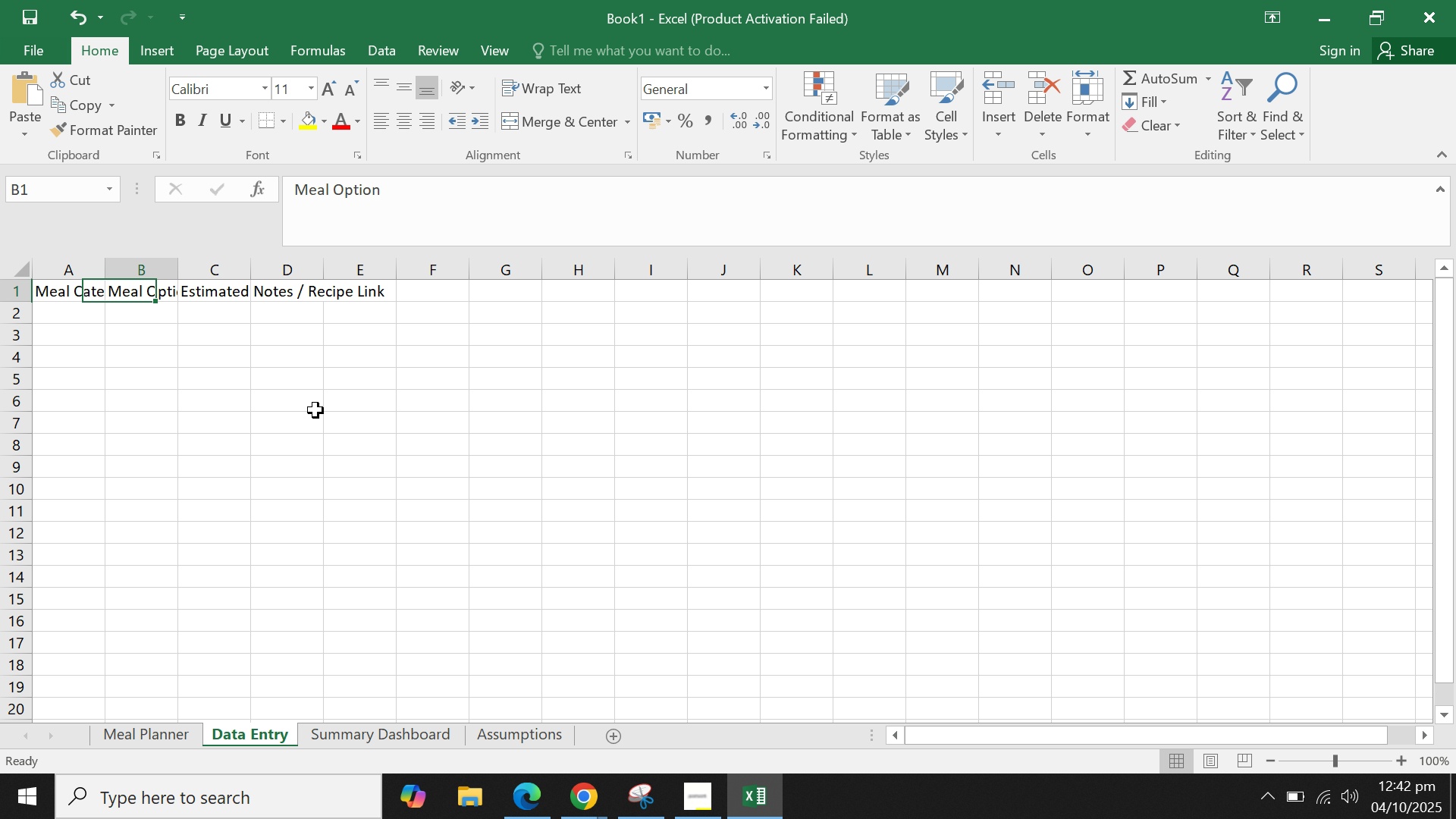 
key(ArrowRight)
 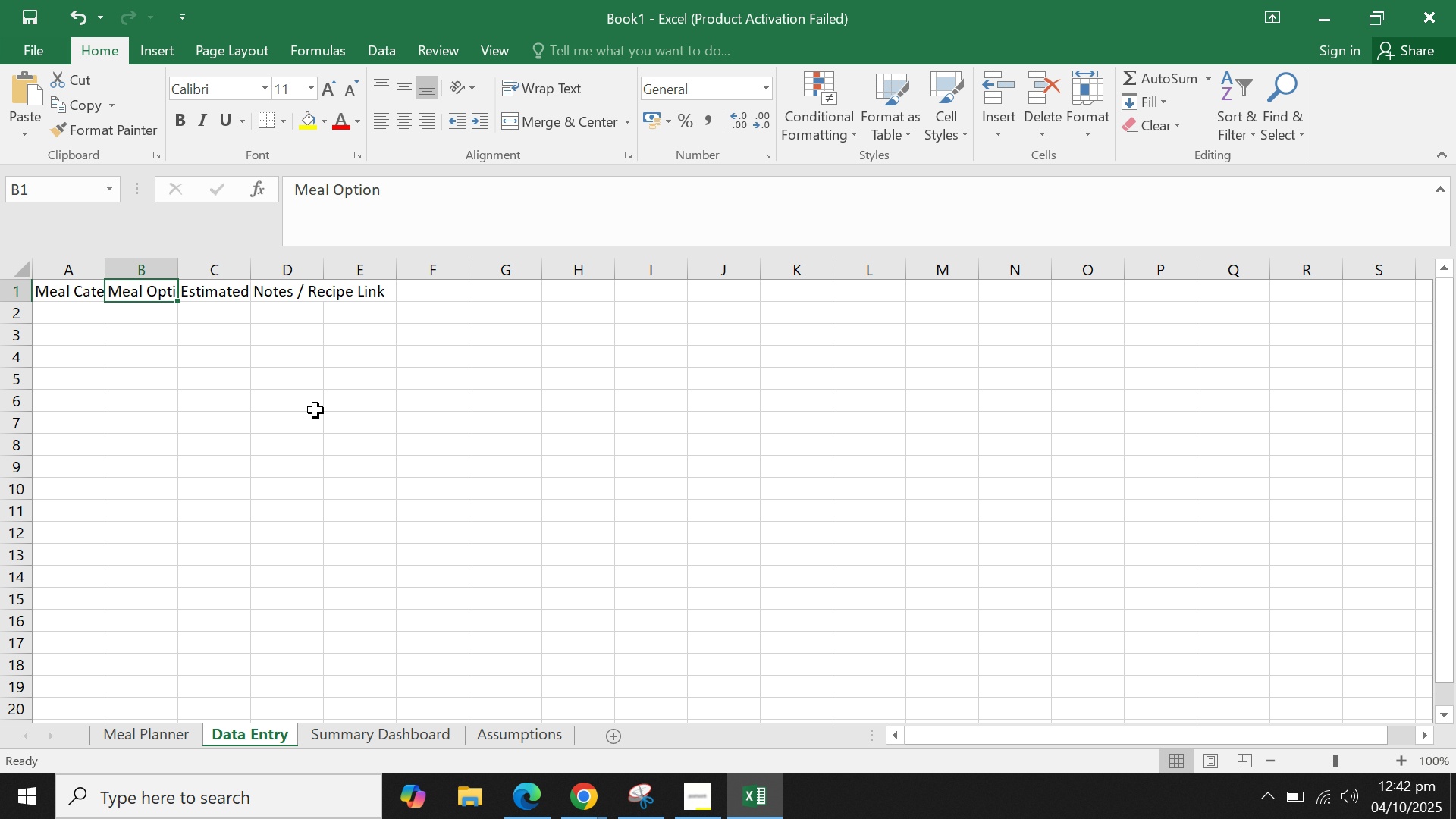 
key(ArrowRight)
 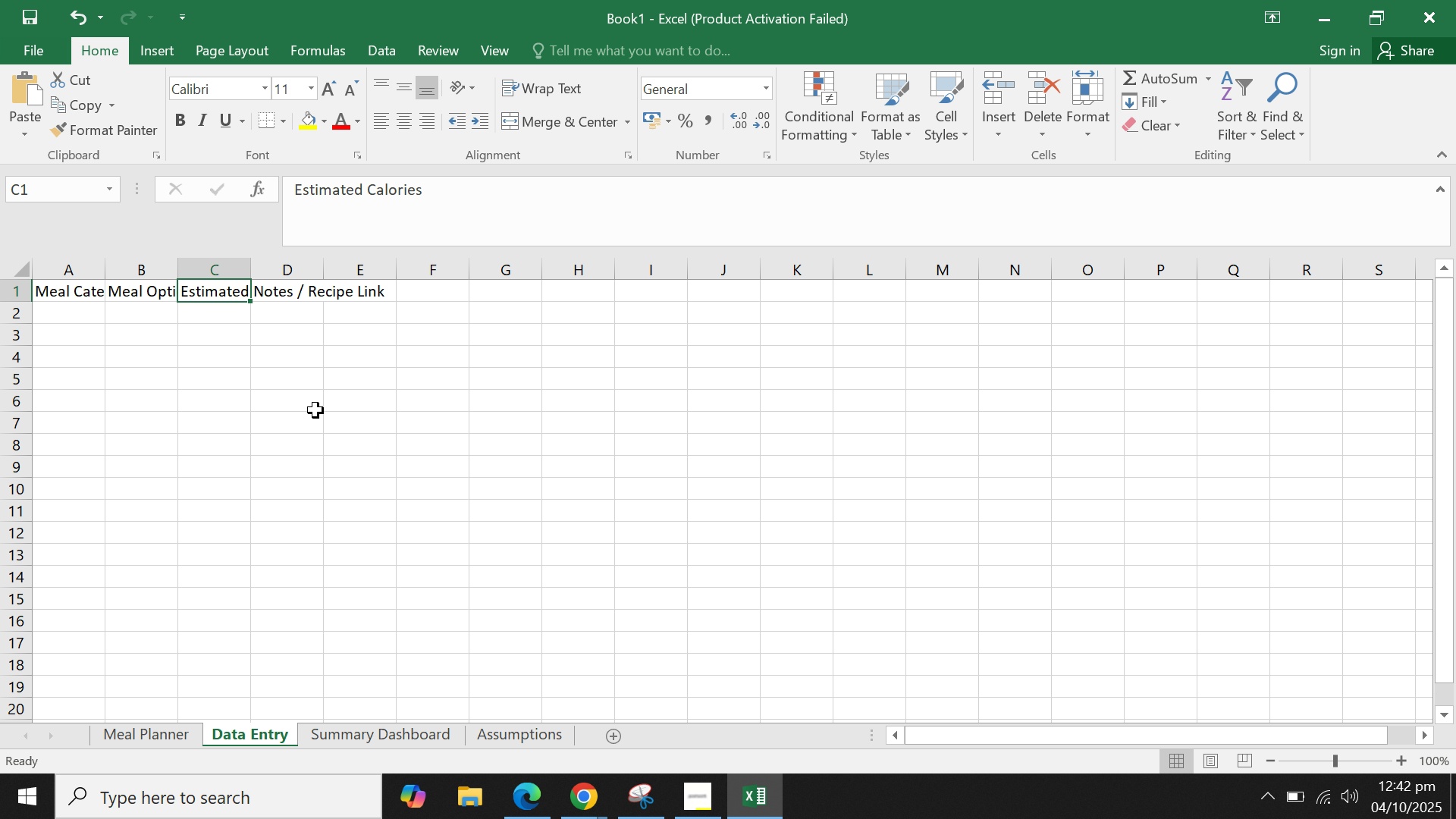 
key(ArrowRight)
 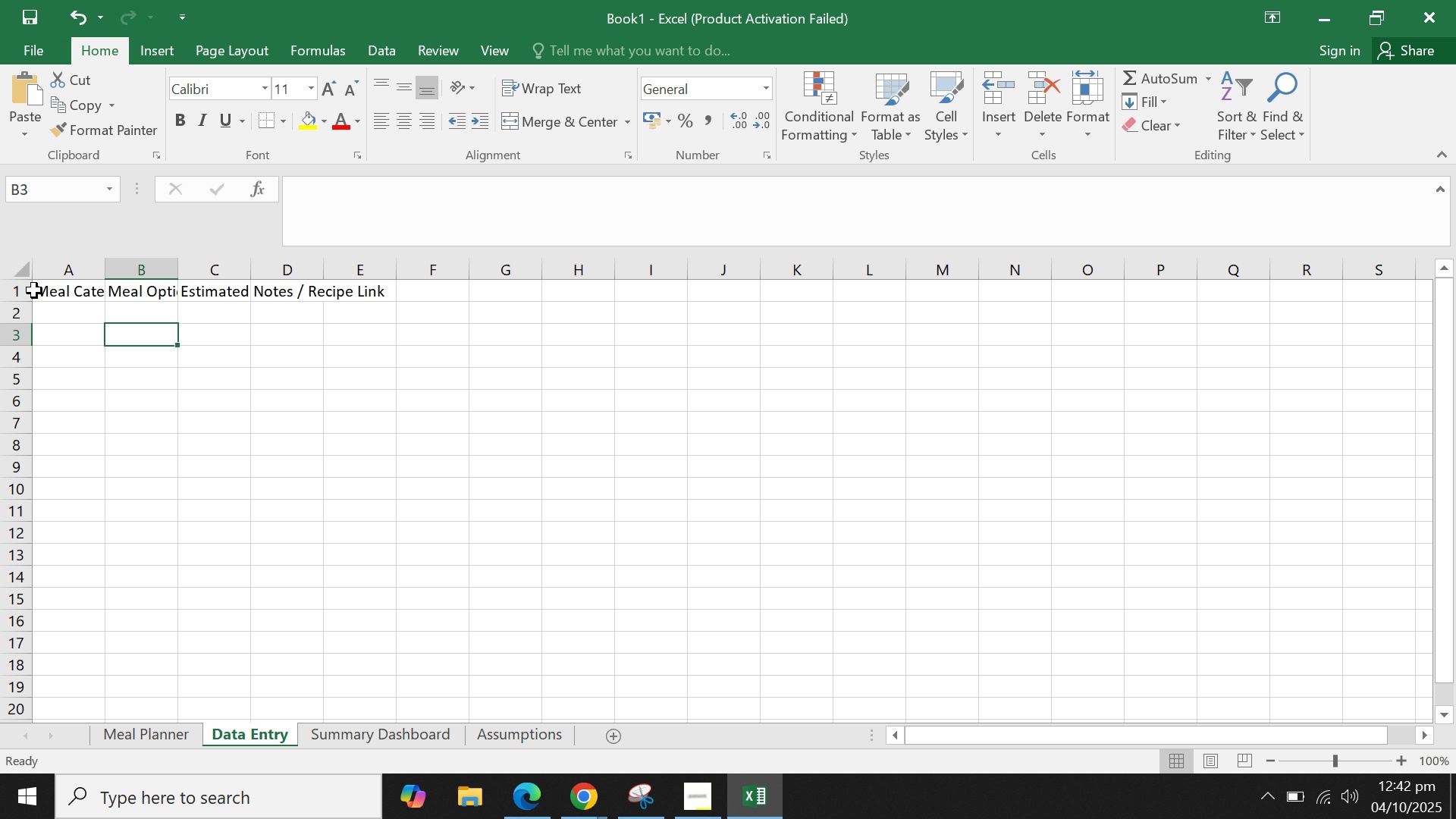 
wait(5.29)
 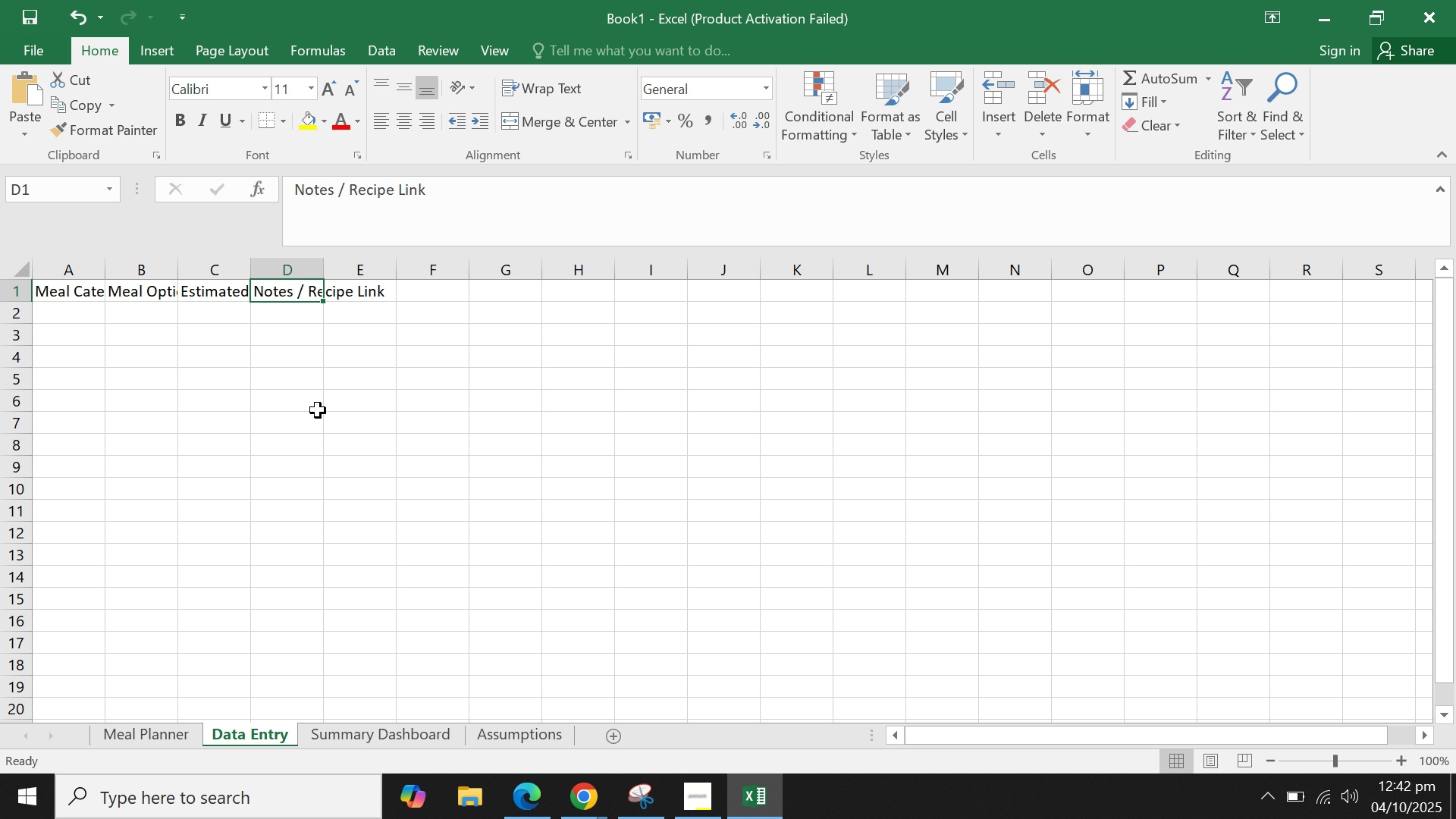 
double_click([105, 271])
 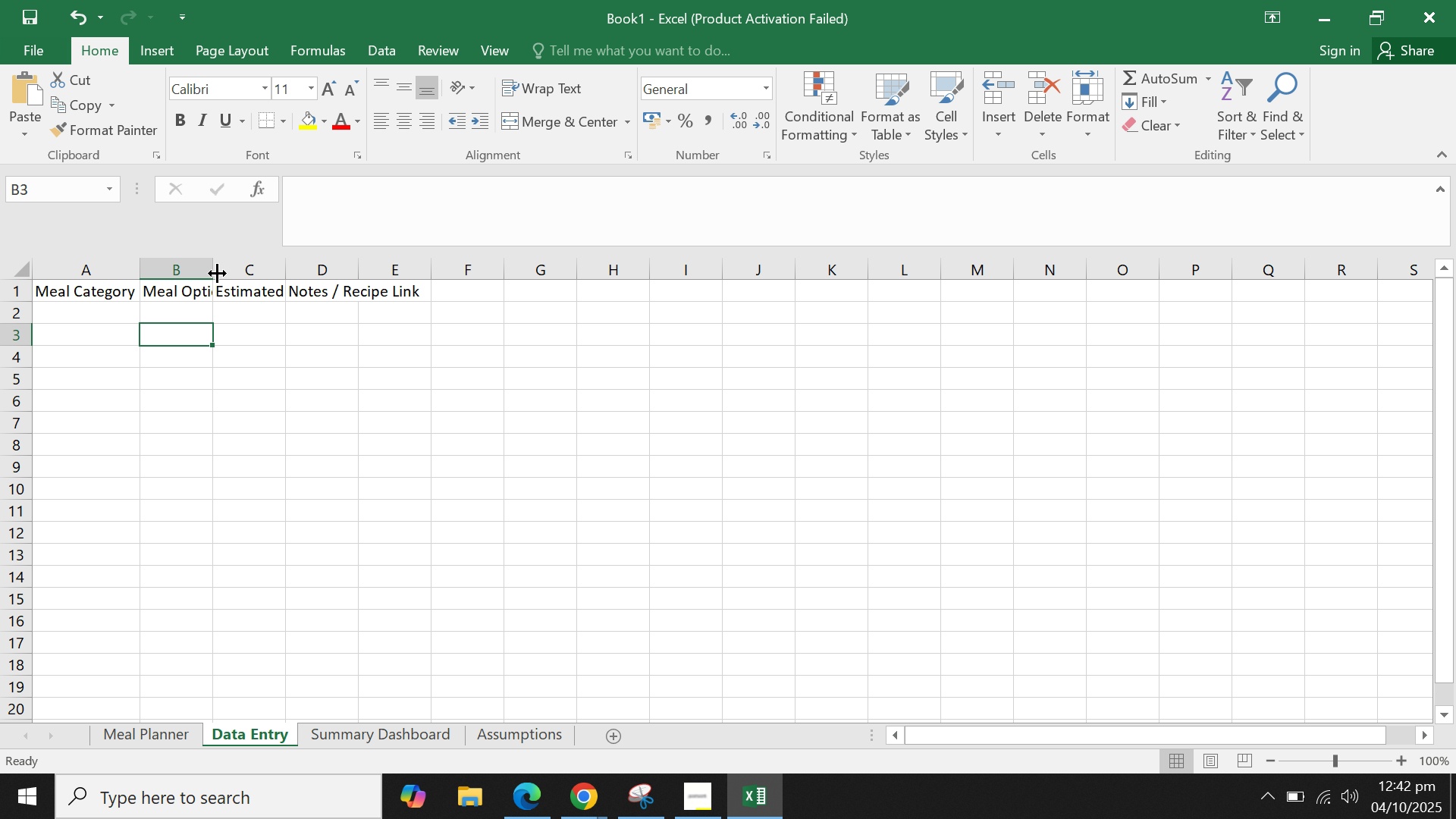 
left_click([217, 273])
 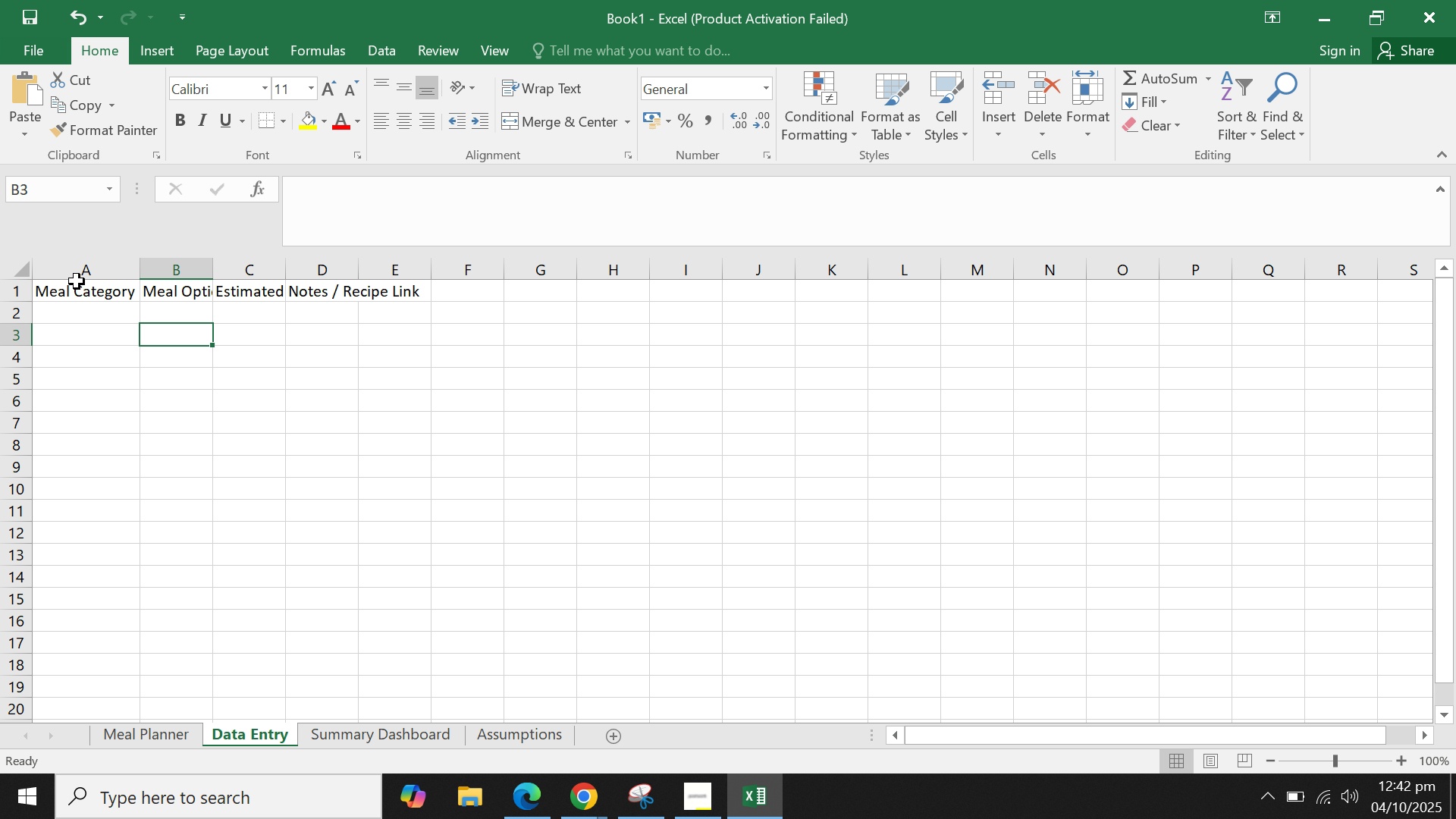 
left_click_drag(start_coordinate=[77, 278], to_coordinate=[395, 279])
 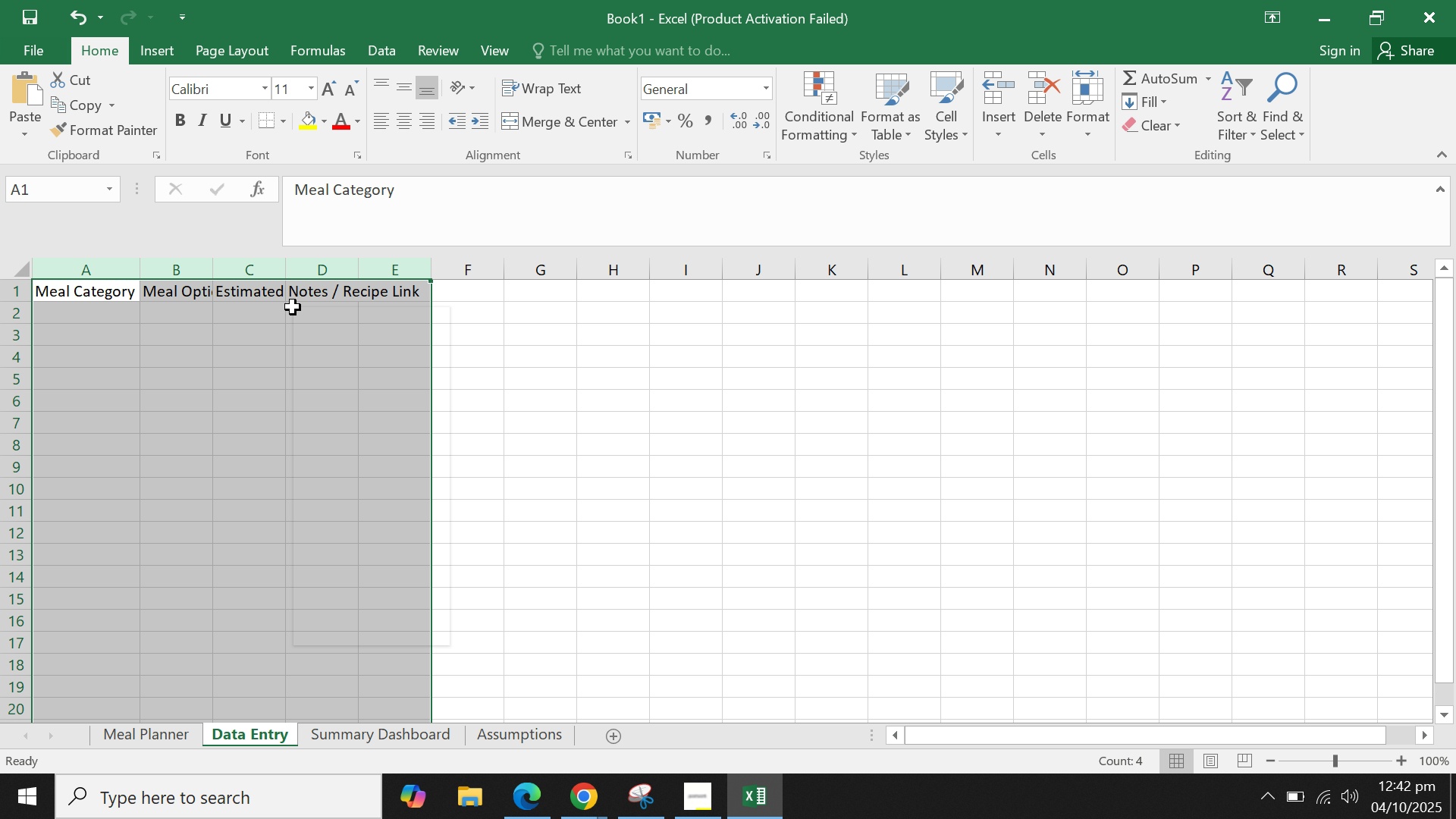 
right_click([293, 307])
 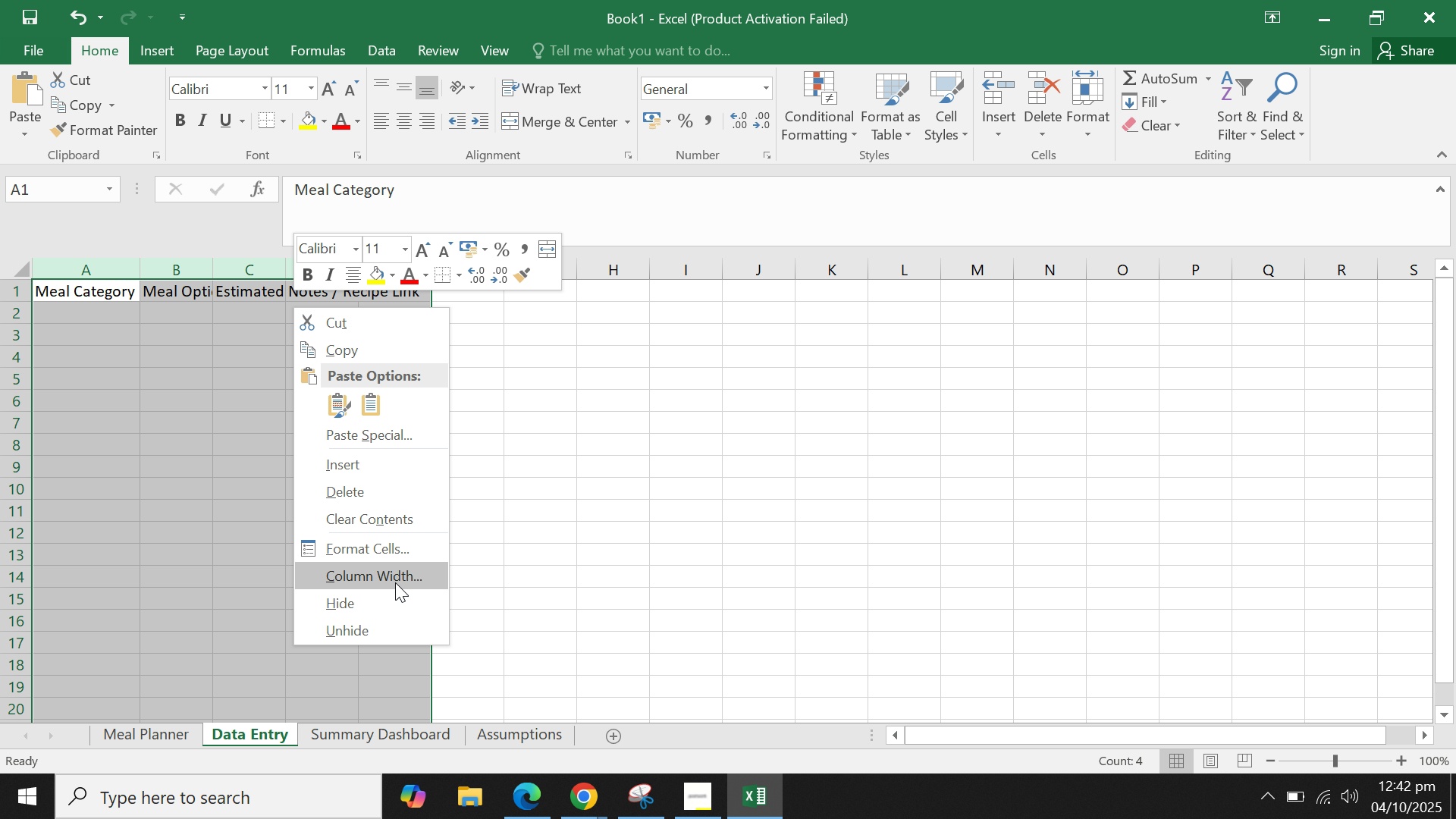 
left_click([395, 577])
 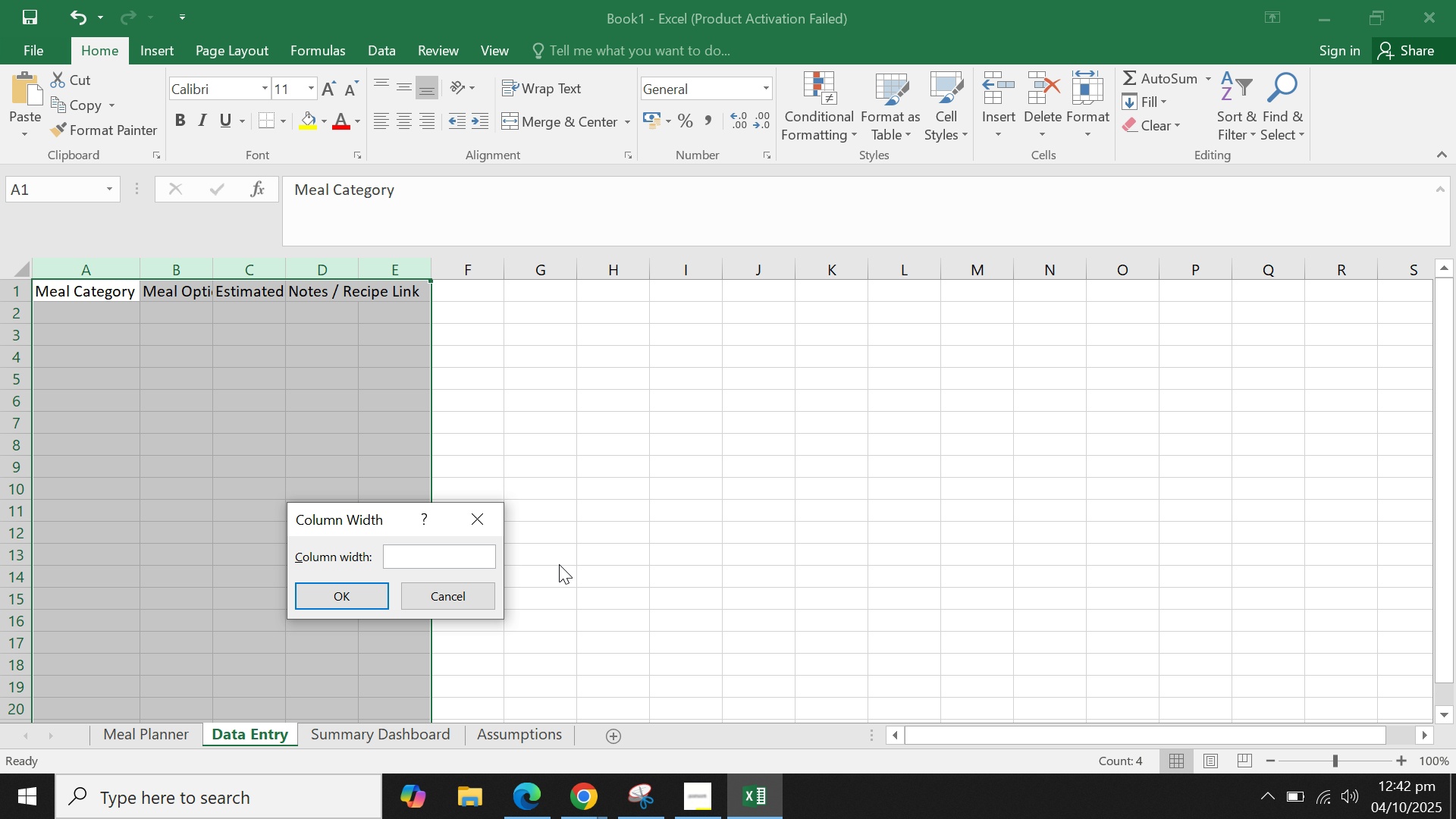 
type(12)
 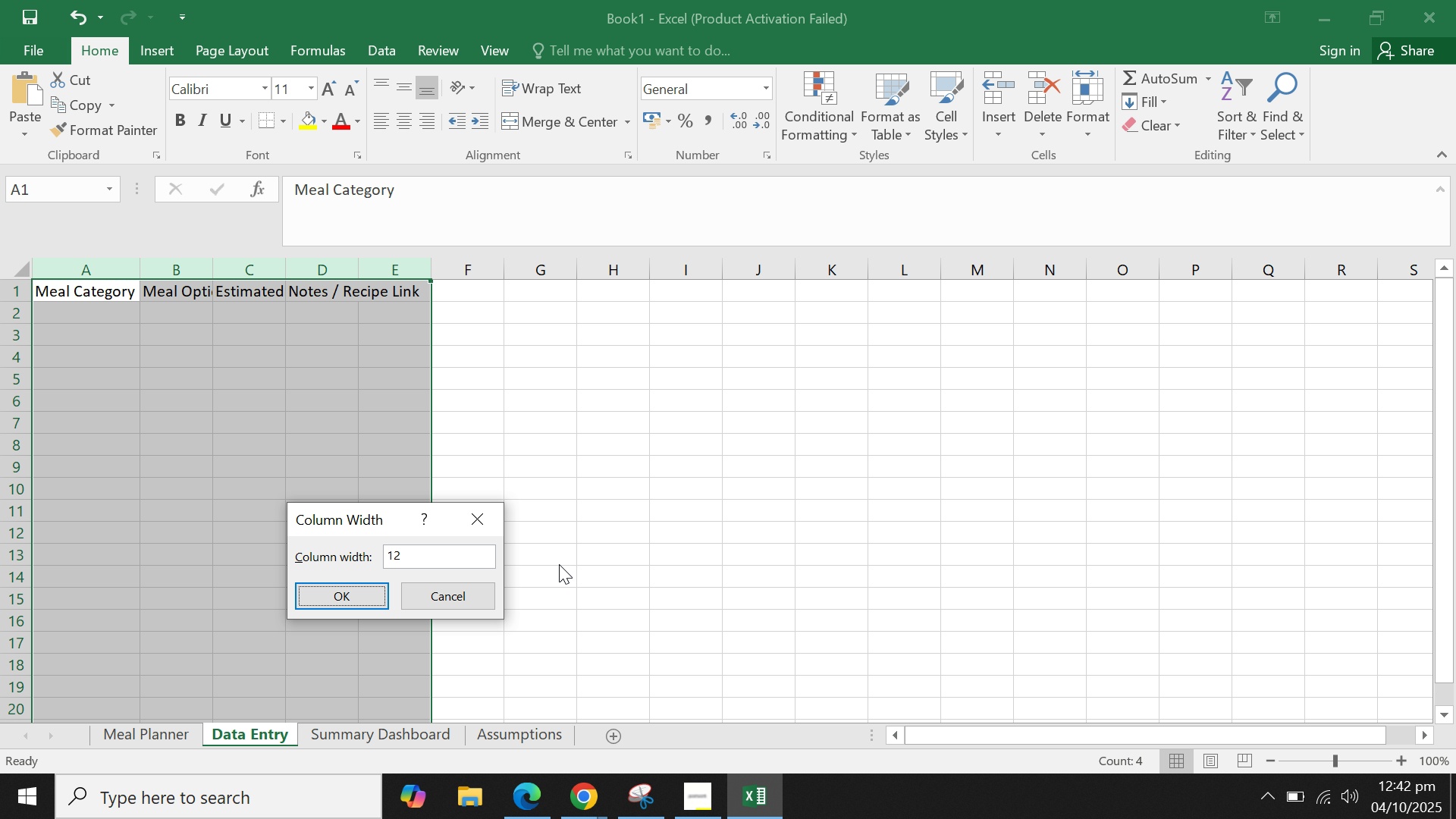 
key(Enter)
 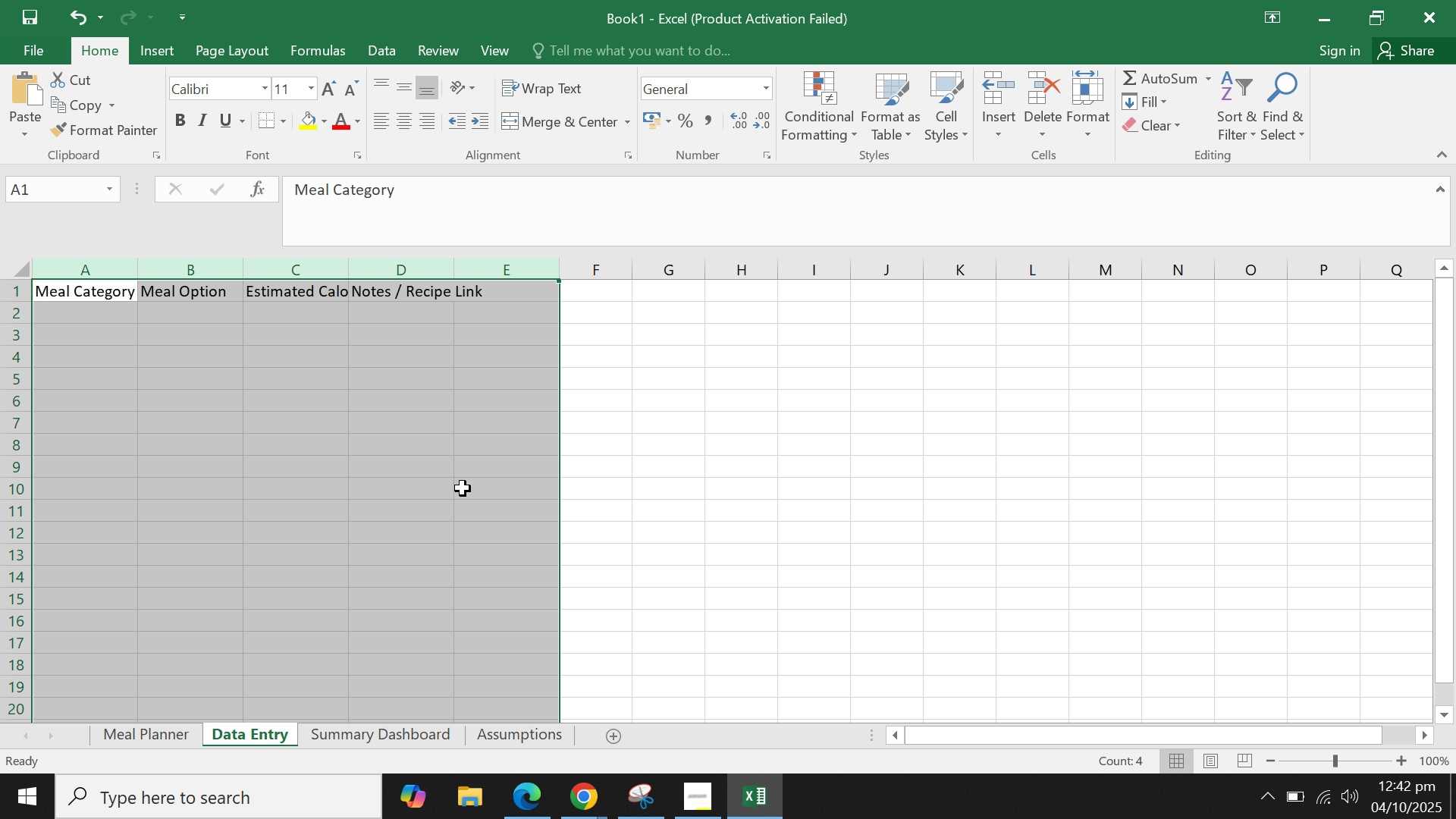 
right_click([381, 447])
 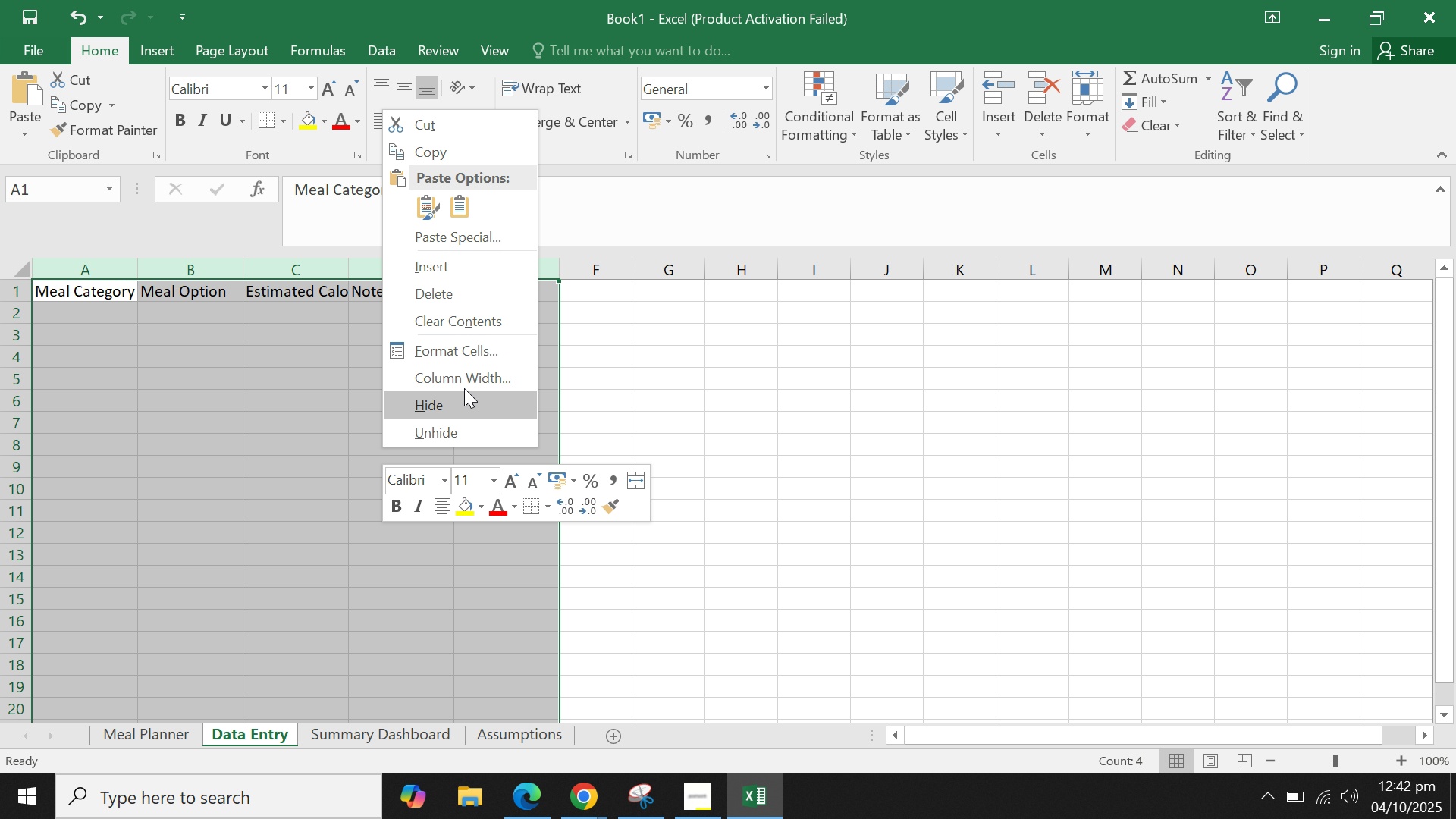 
left_click([466, 381])
 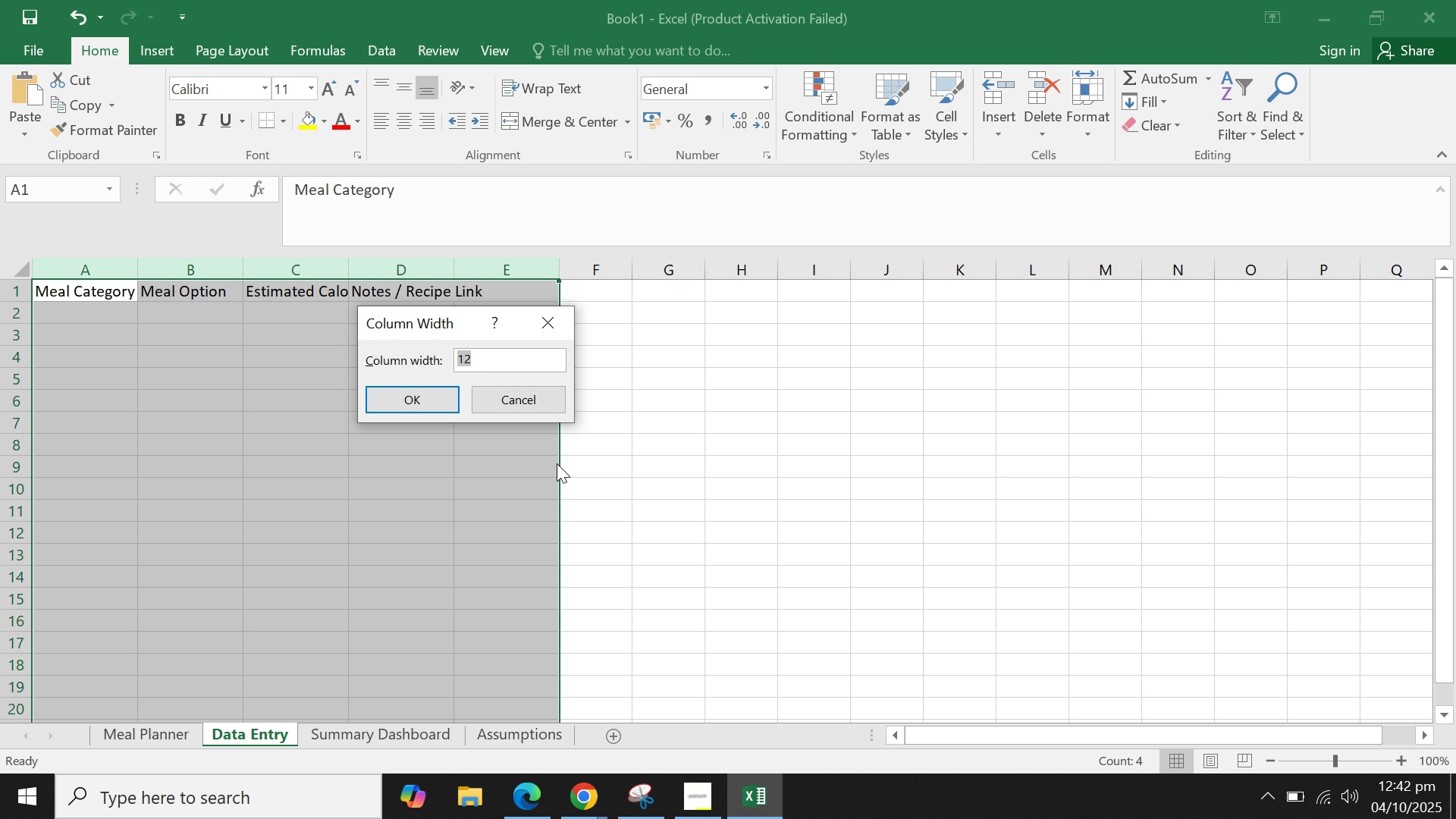 
type(15)
 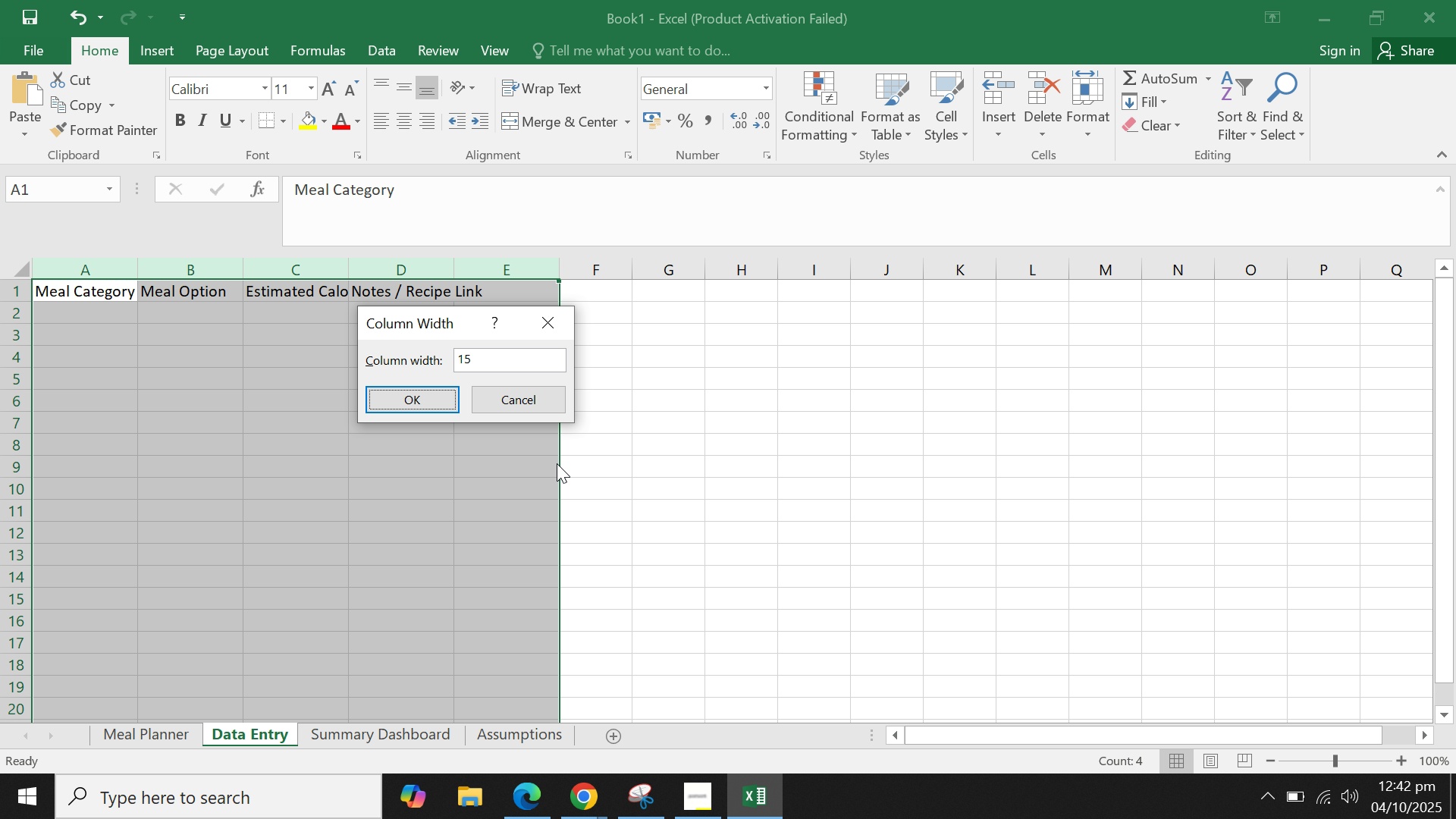 
key(Enter)
 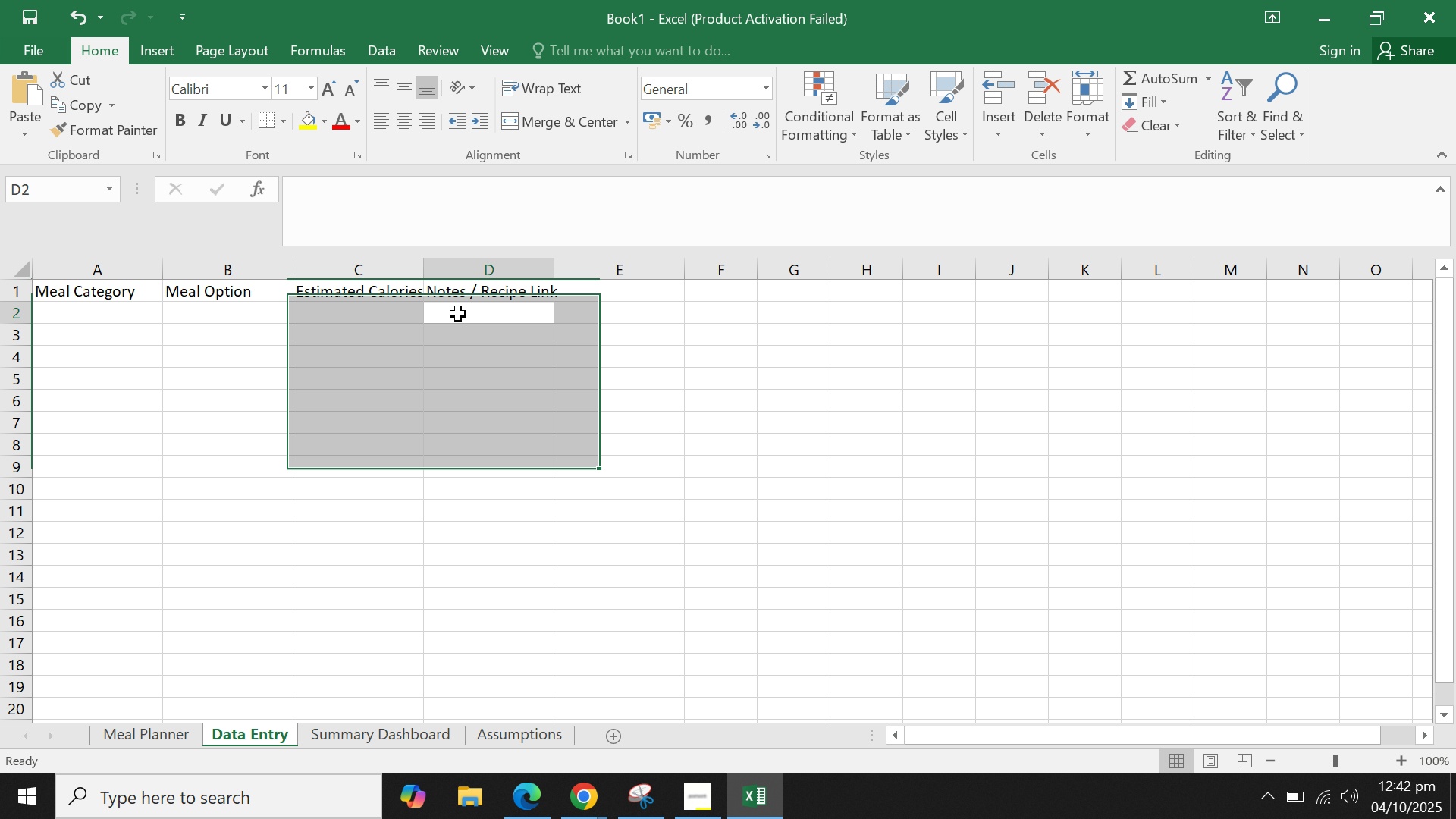 
double_click([454, 351])
 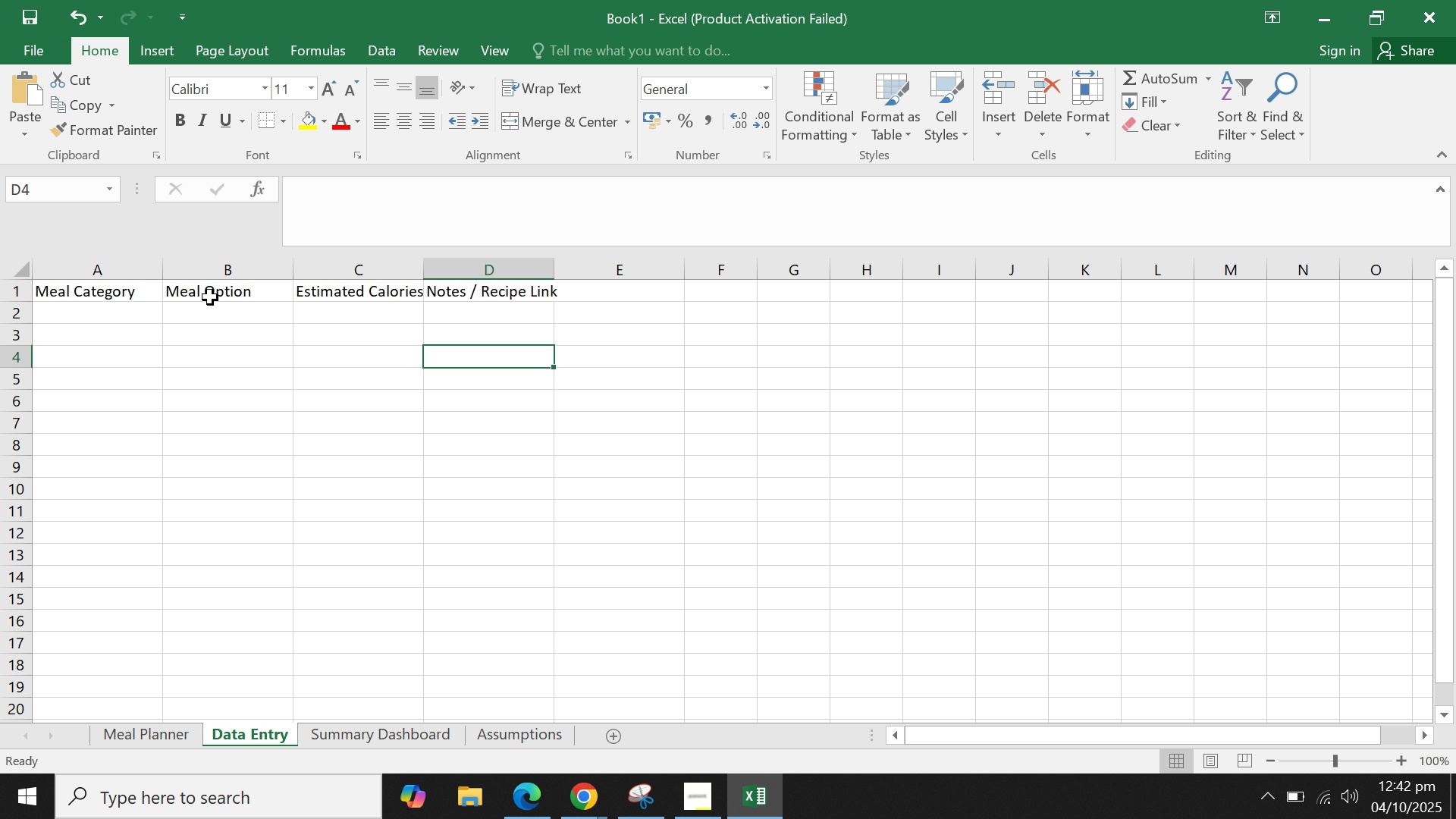 
wait(7.18)
 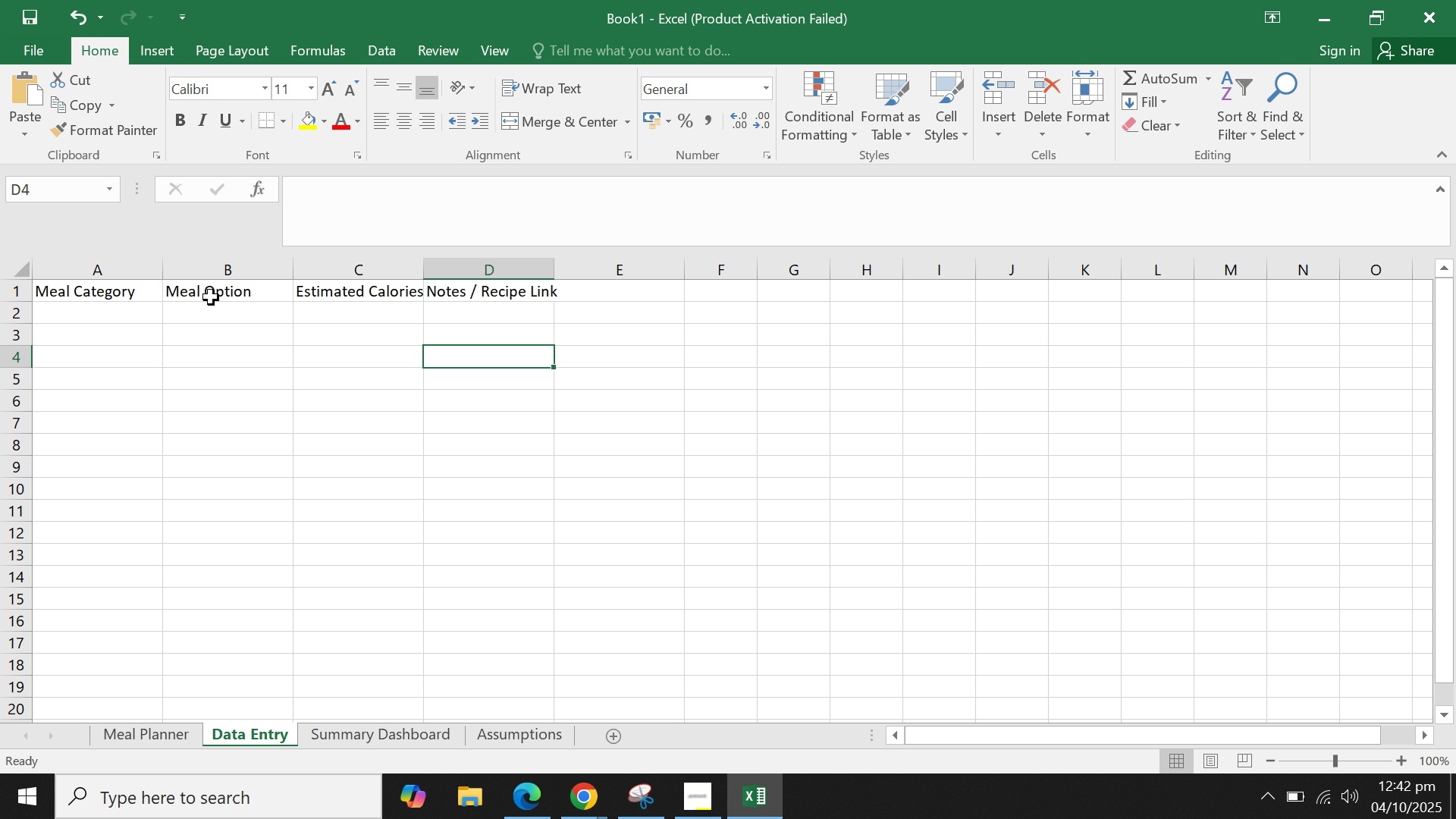 
left_click_drag(start_coordinate=[425, 261], to_coordinate=[435, 261])
 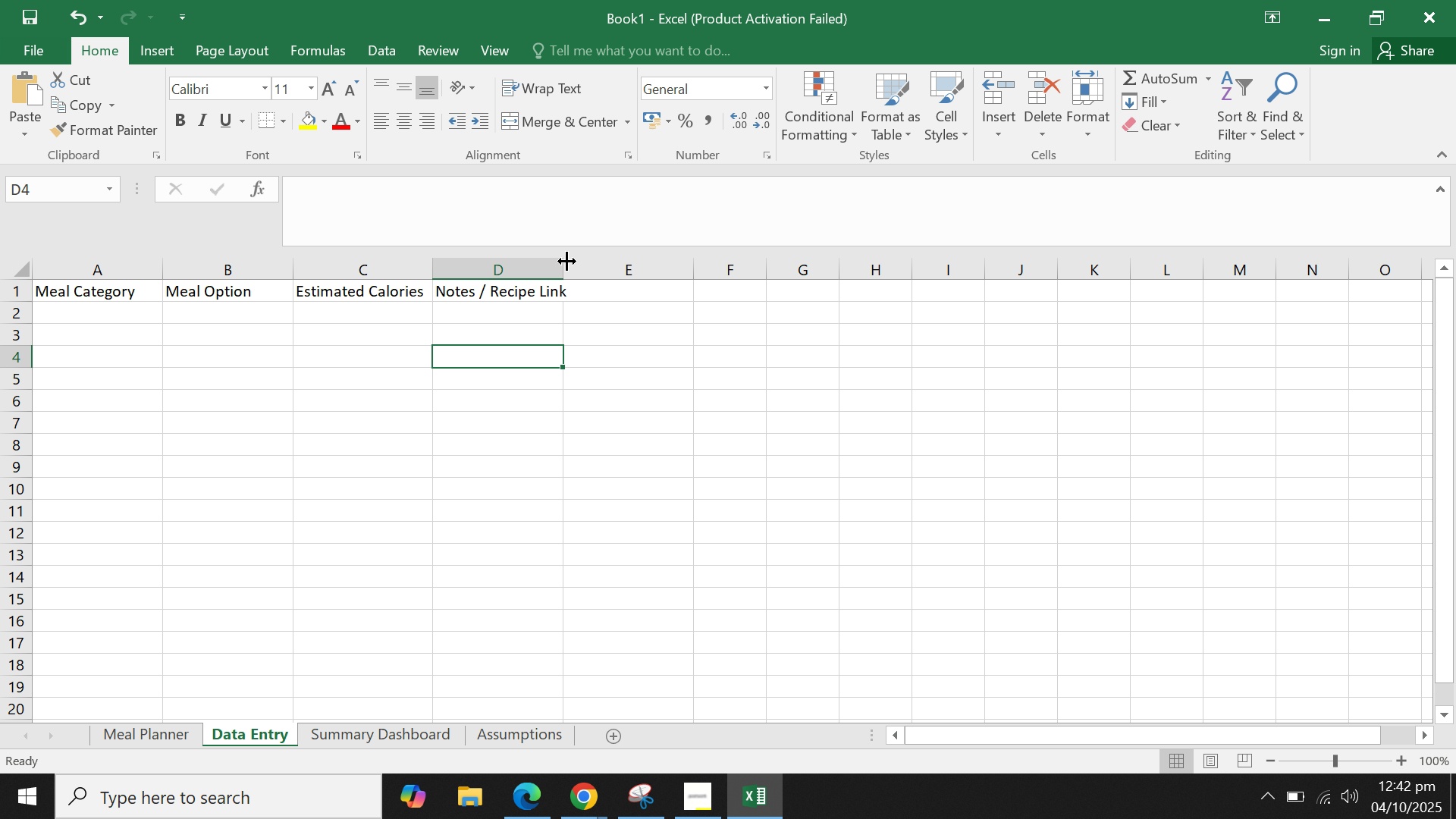 
left_click_drag(start_coordinate=[566, 261], to_coordinate=[617, 261])
 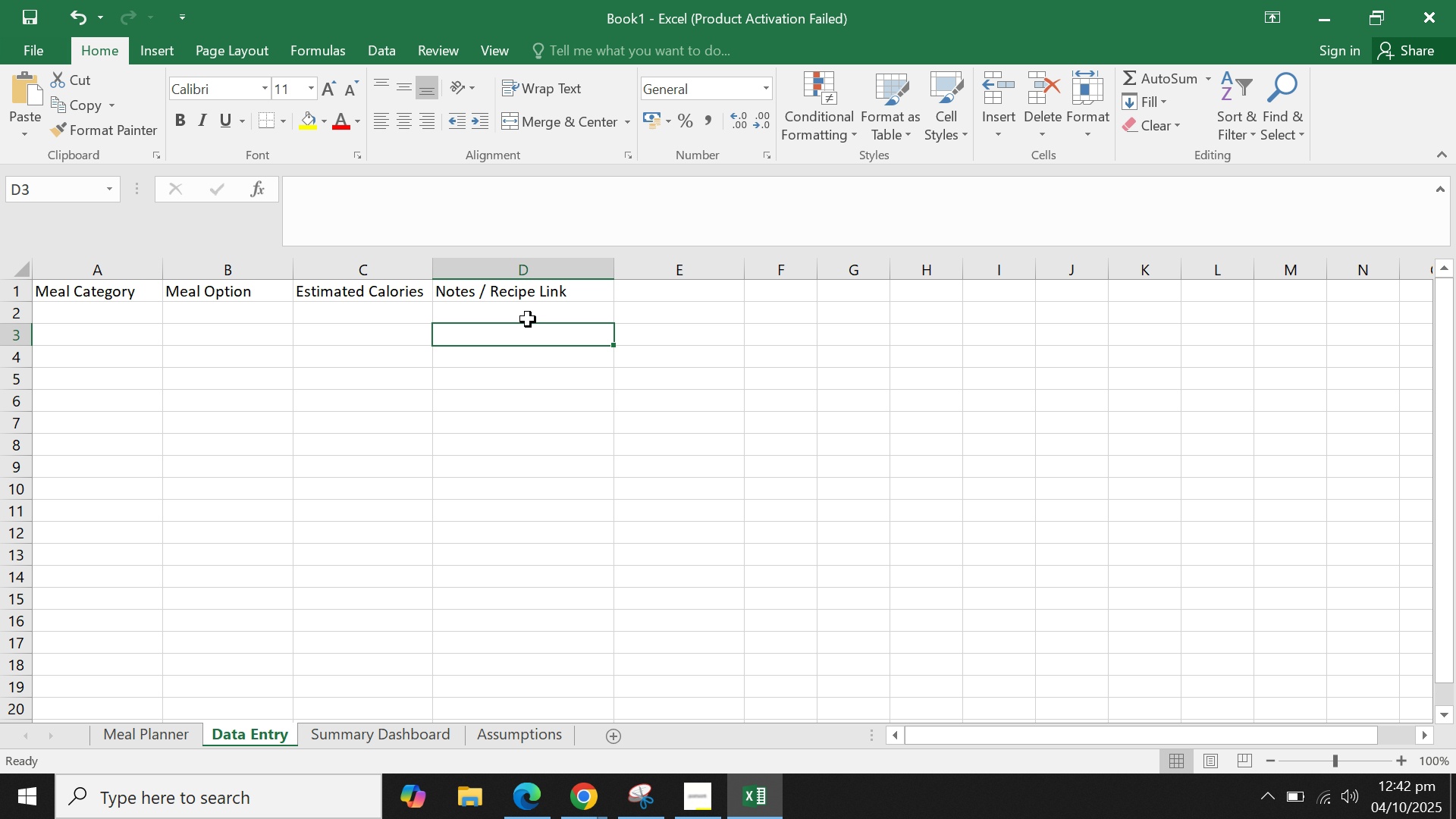 
double_click([432, 331])
 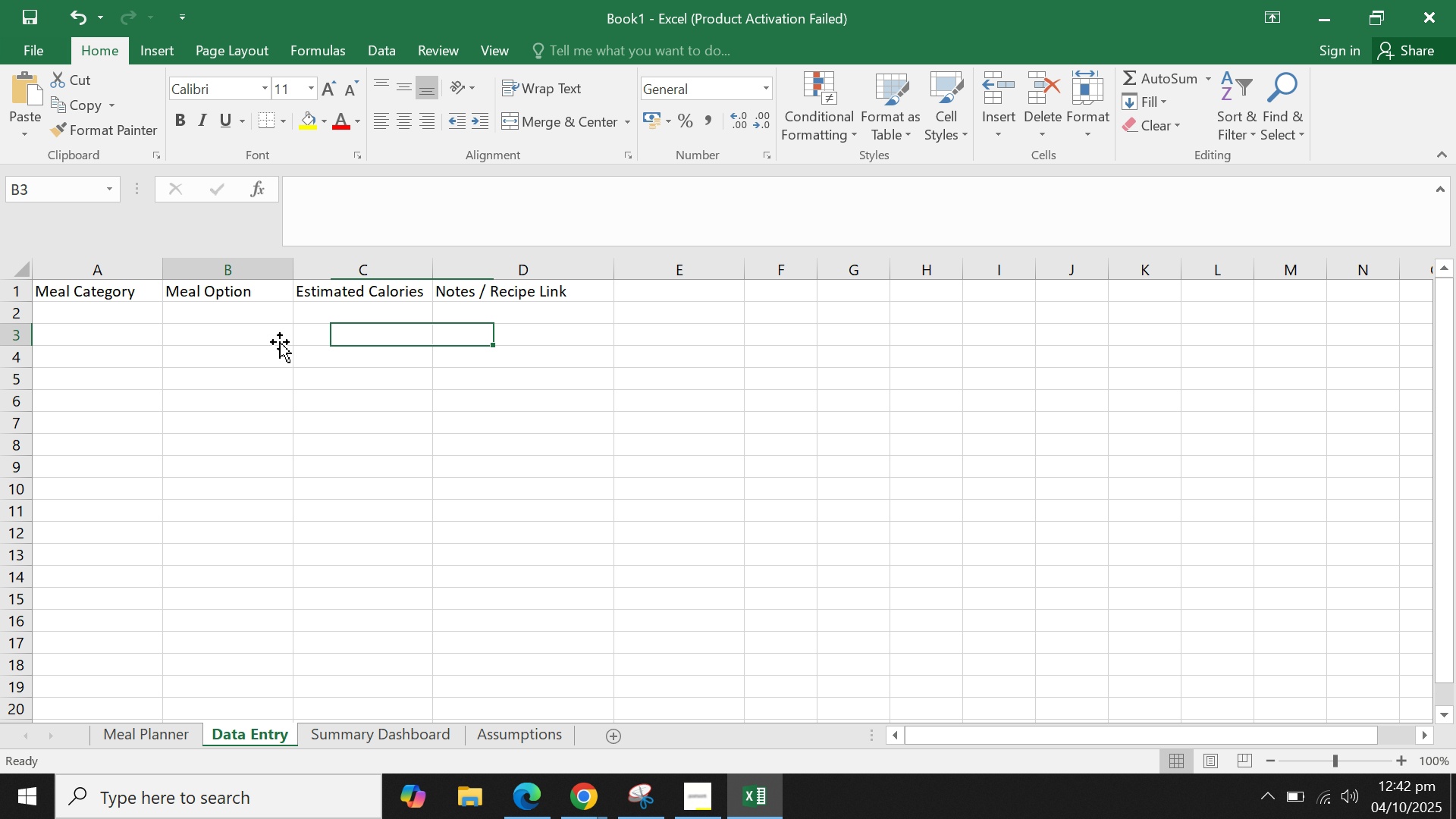 
triple_click([280, 342])
 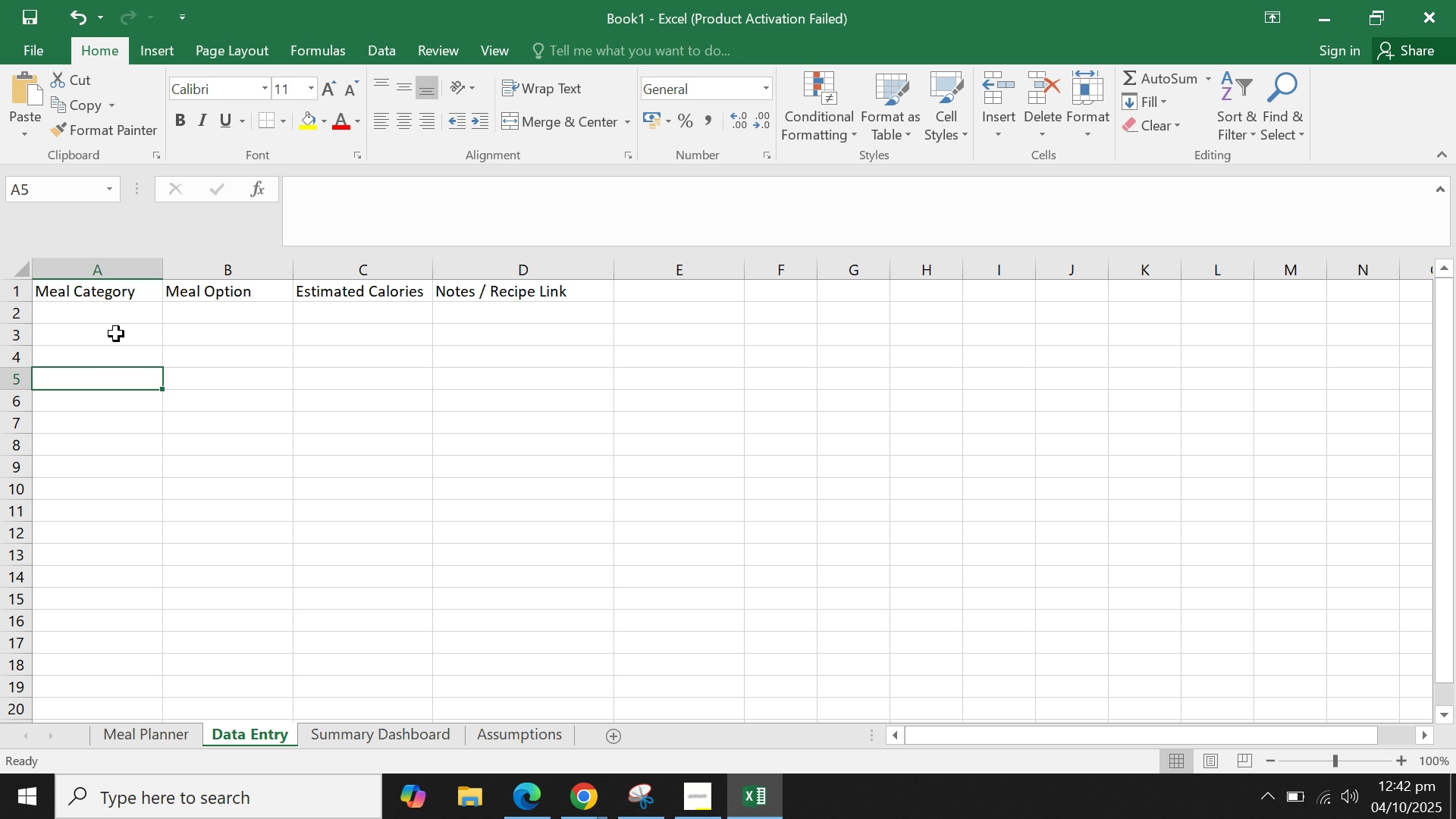 
double_click([113, 331])
 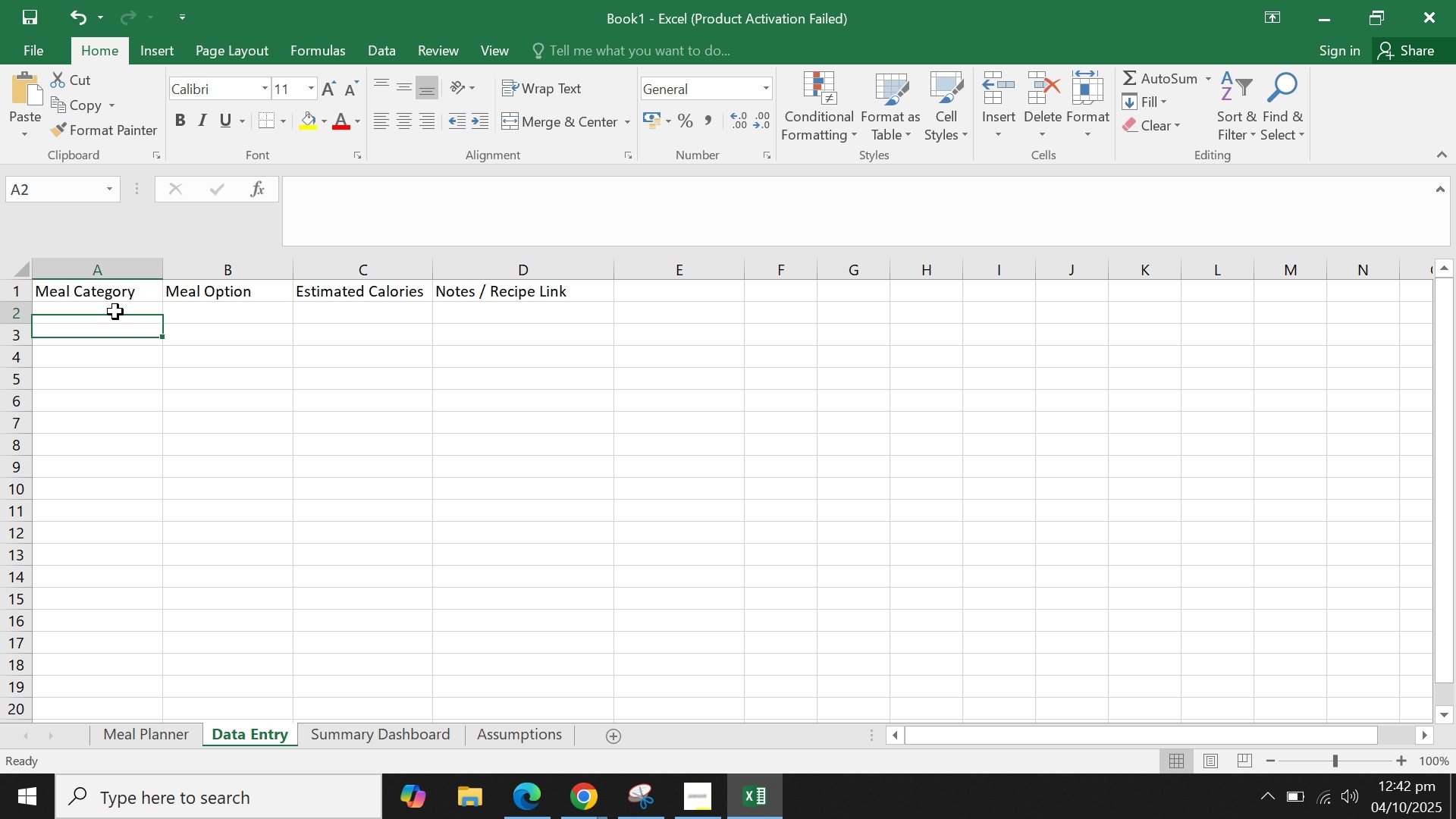 
left_click([115, 312])
 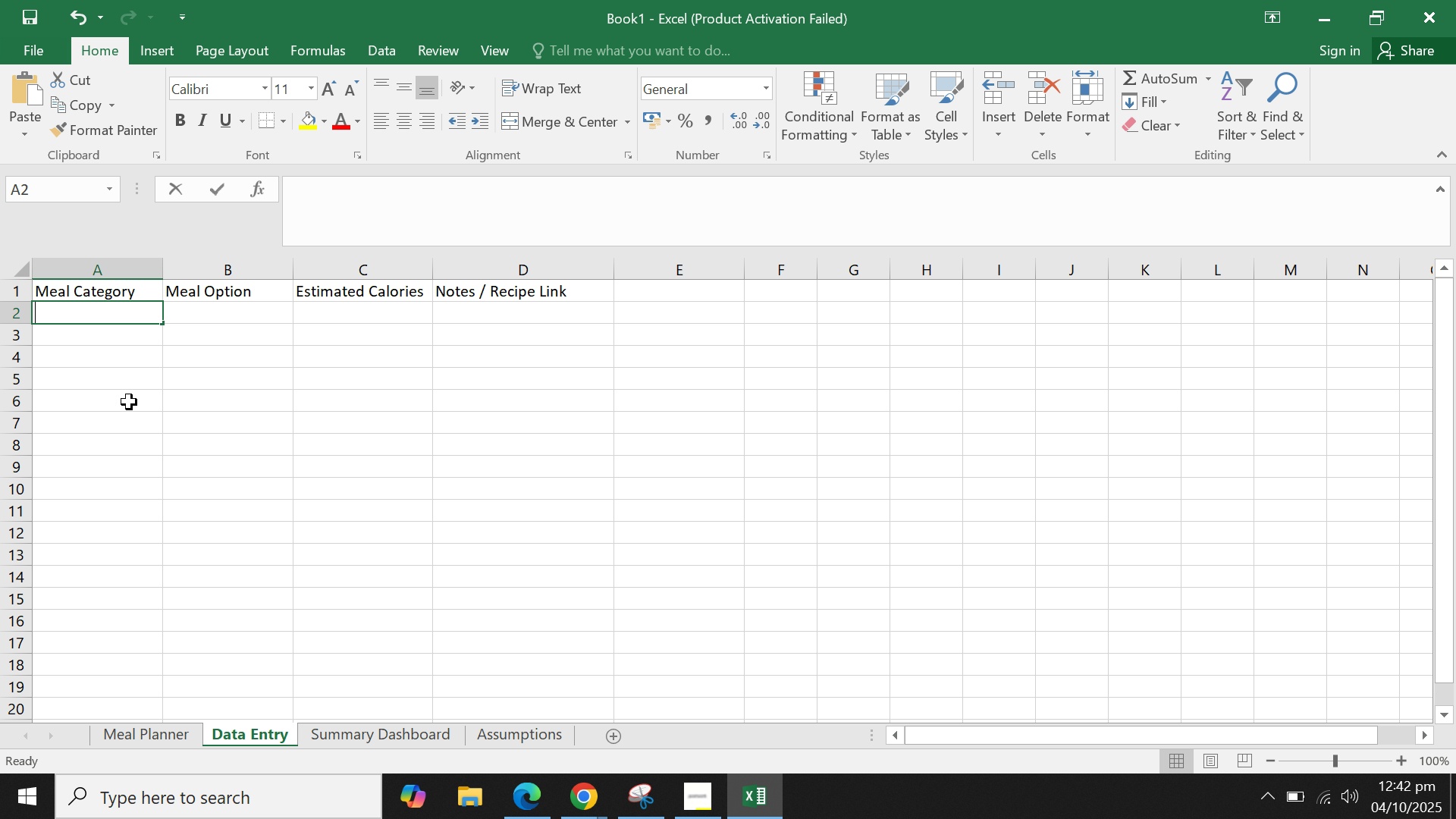 
type(Breakfast)
key(Tab)
type(Greek Yugort withg)
key(Backspace)
key(Backspace)
type(h Berries & Nuts)
key(Tab)
type(350)
key(Tab)
type(1 cup yugort)
key(Backspace)
key(Backspace)
key(Backspace)
key(Backspace)
key(Backspace)
type(ogurt, 1/2 cup berries, 1/4 cups almonds)
 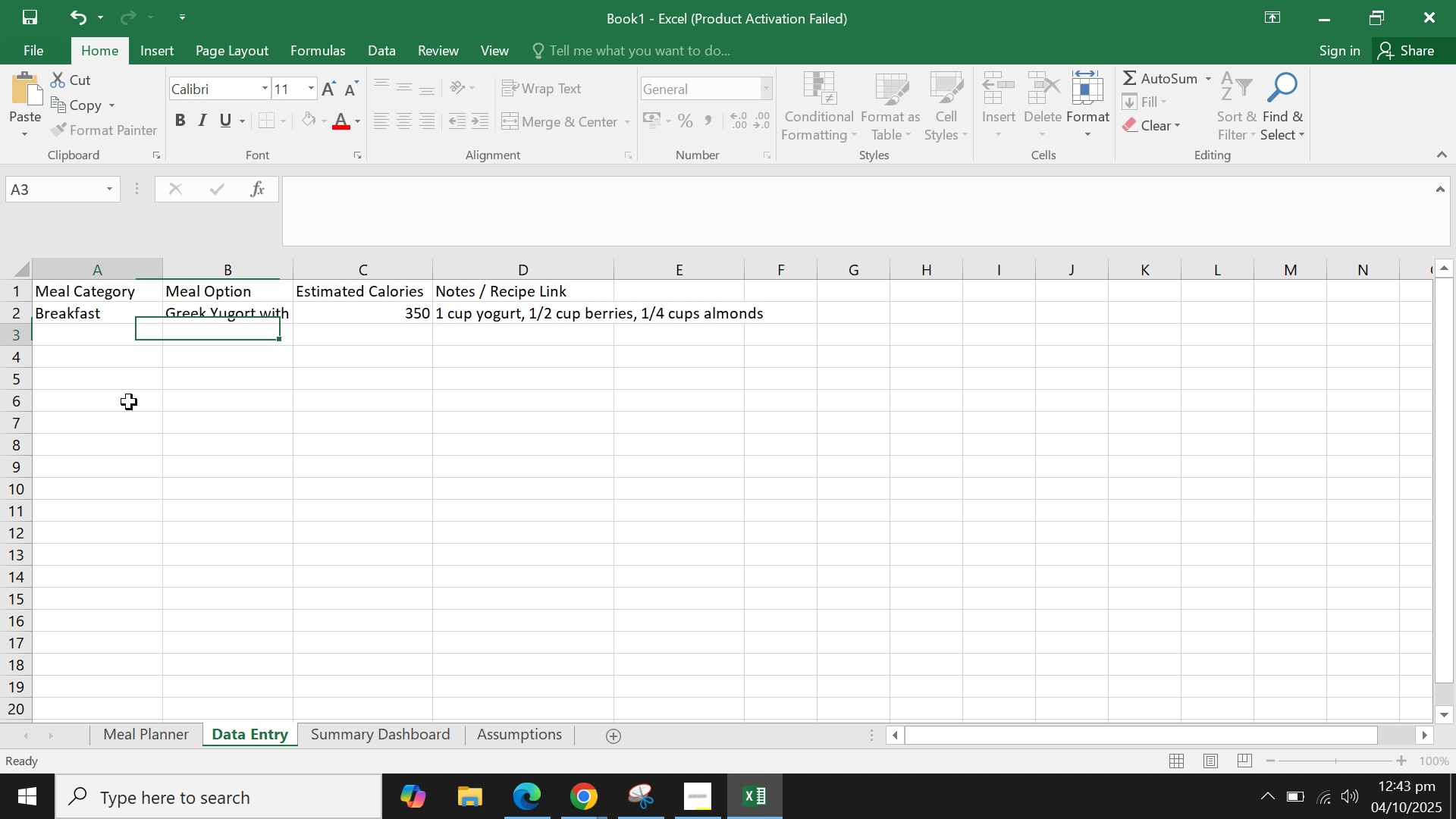 
 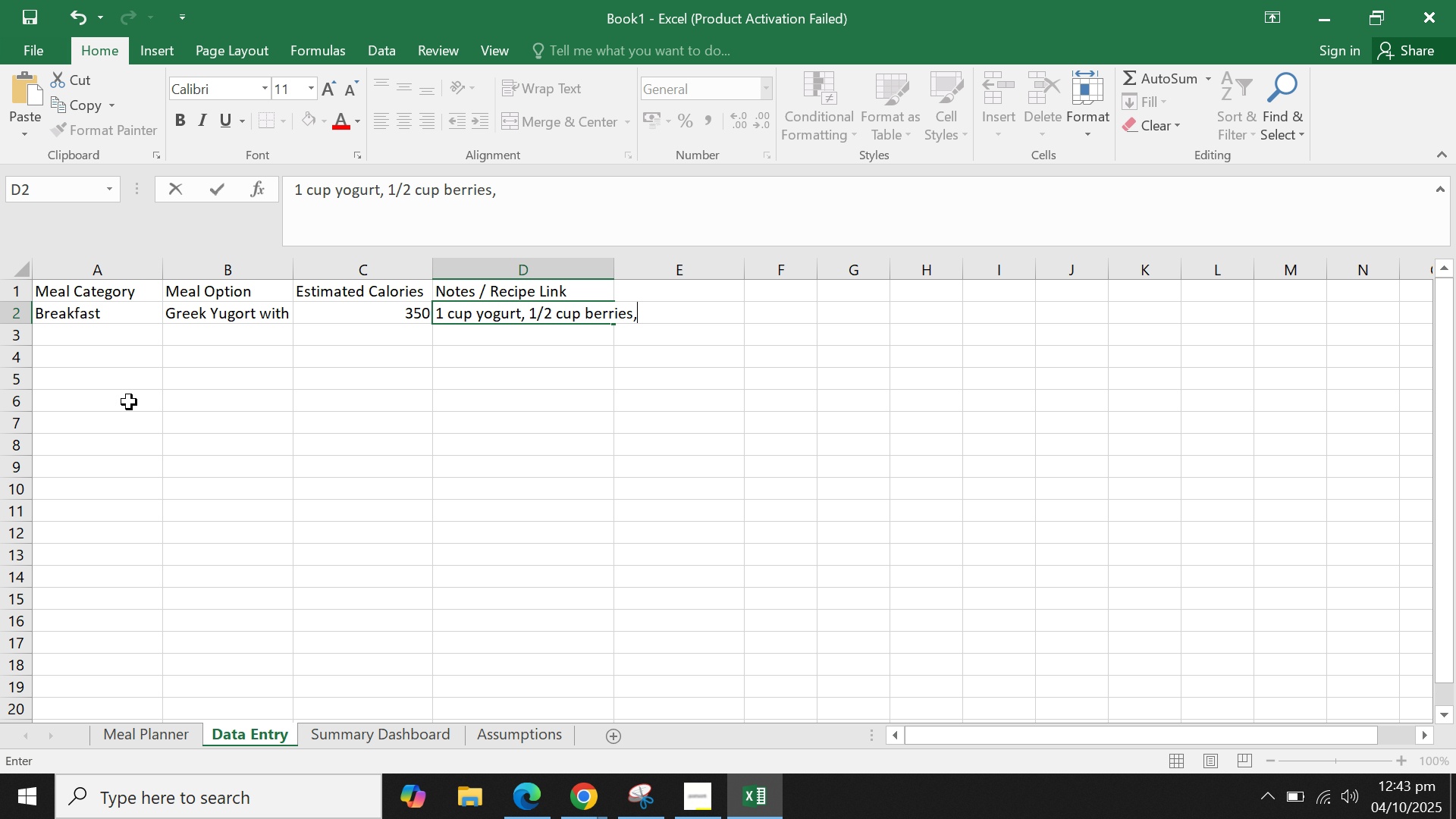 
key(Enter)
 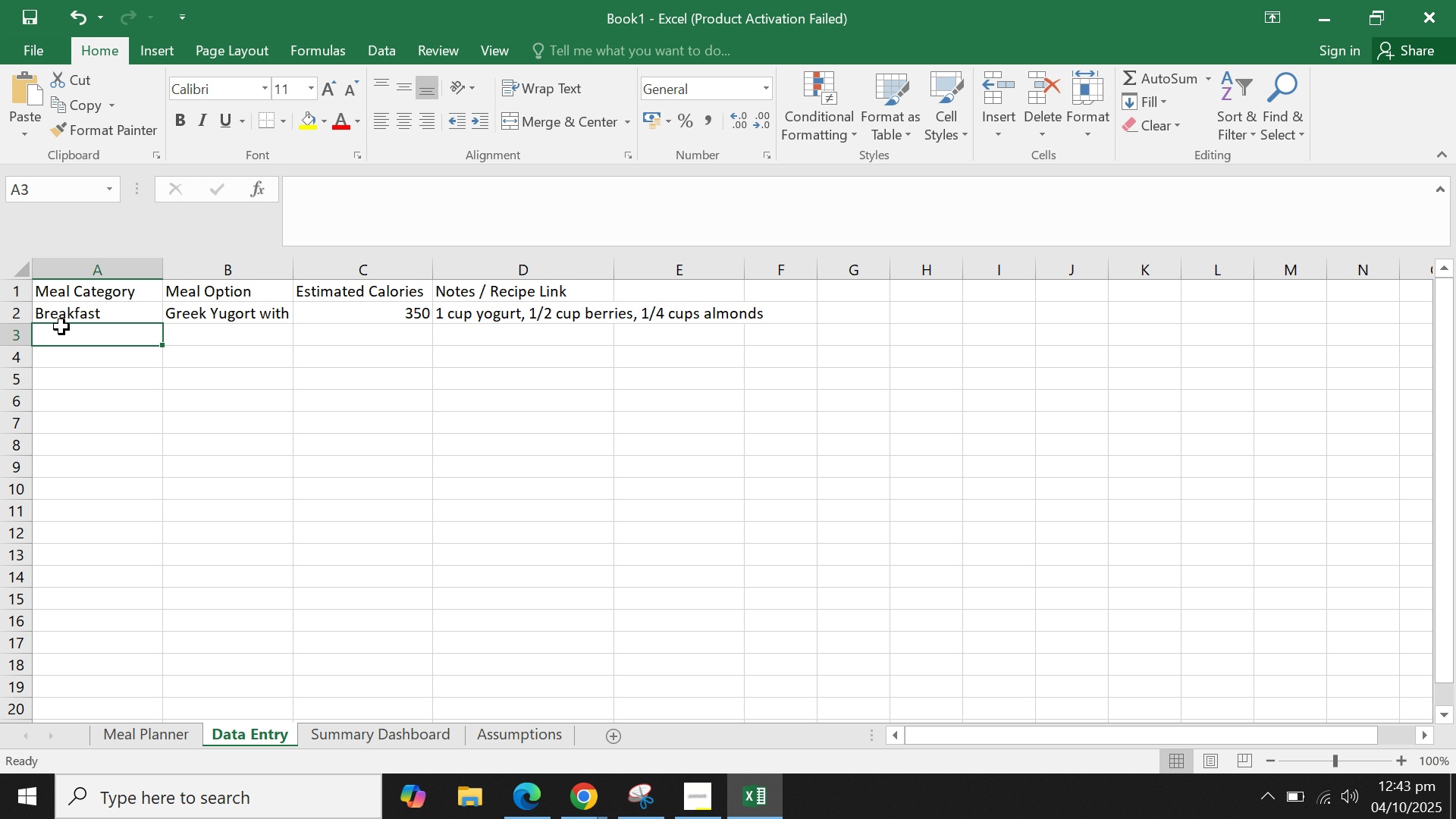 
double_click([88, 316])
 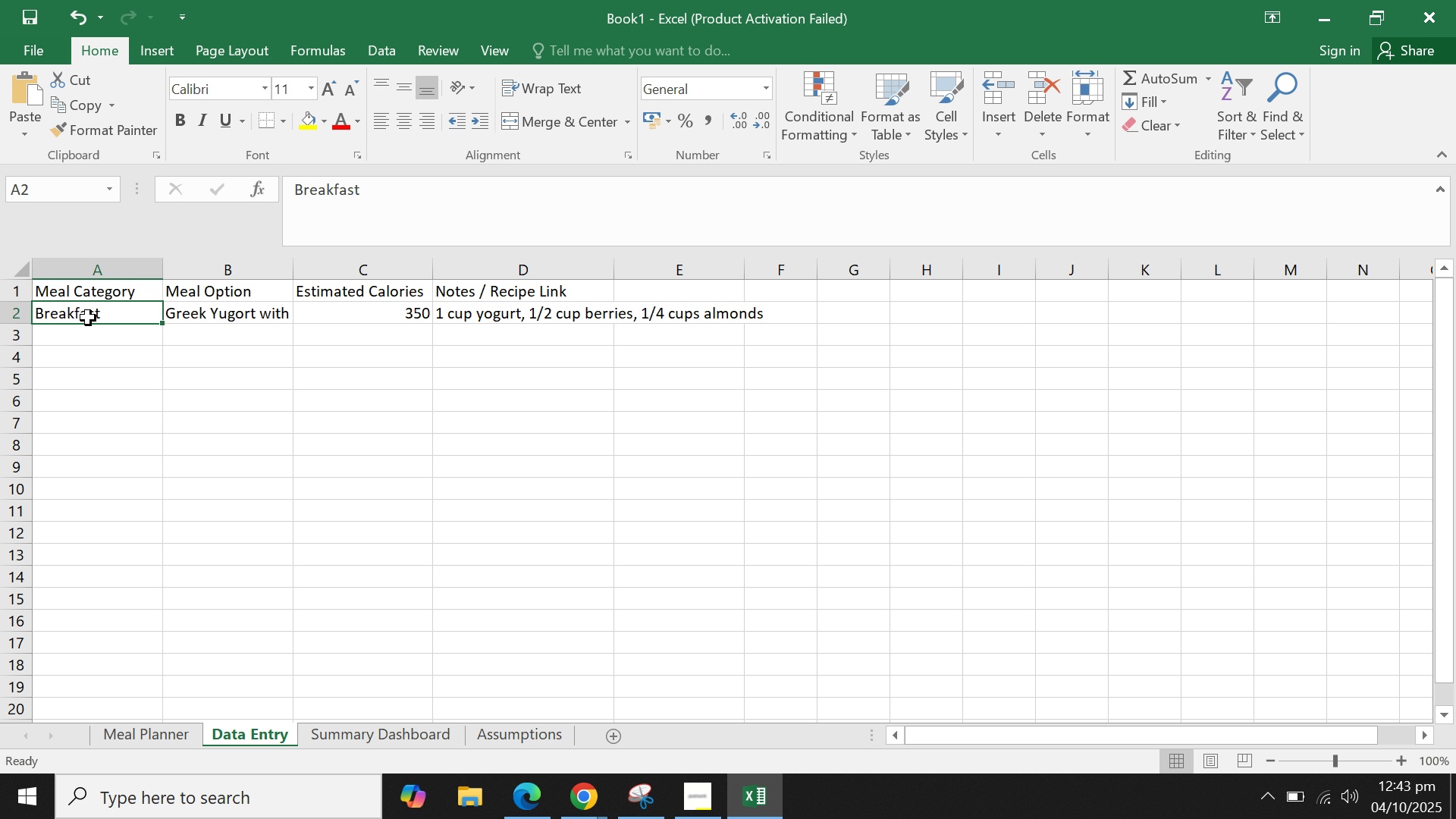 
key(Control+C)
 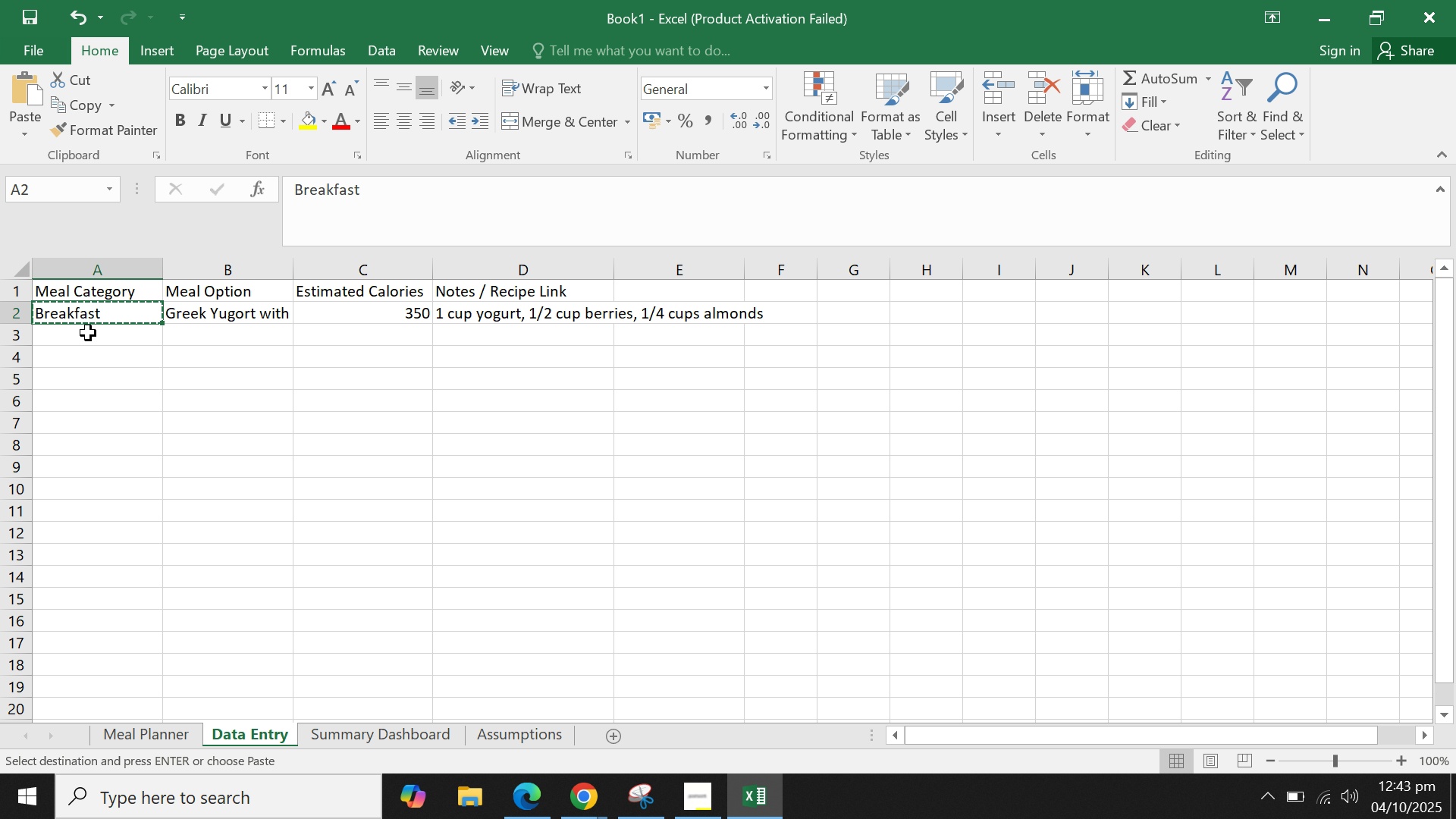 
left_click_drag(start_coordinate=[88, 333], to_coordinate=[97, 366])
 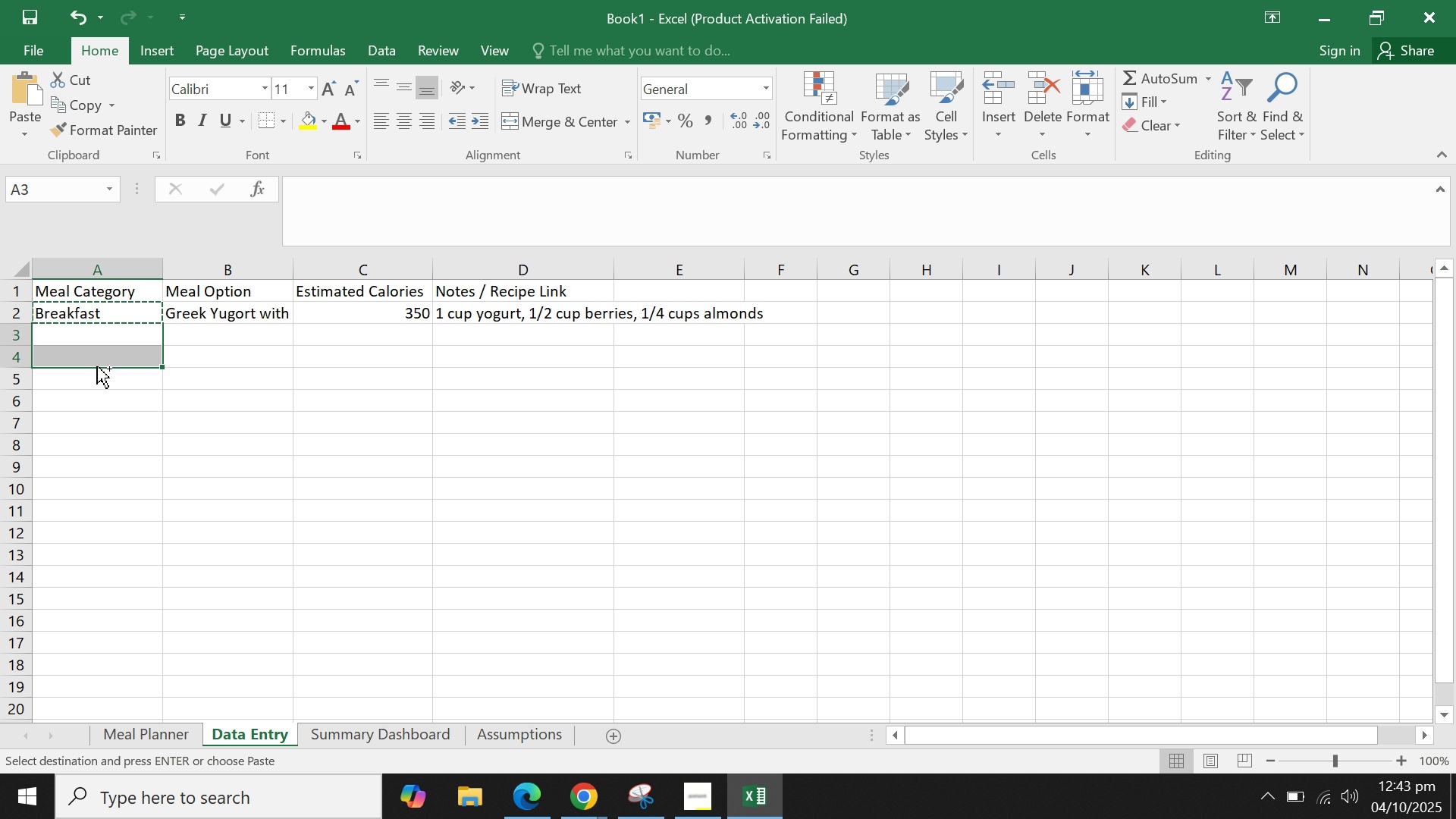 
key(Control+V)
 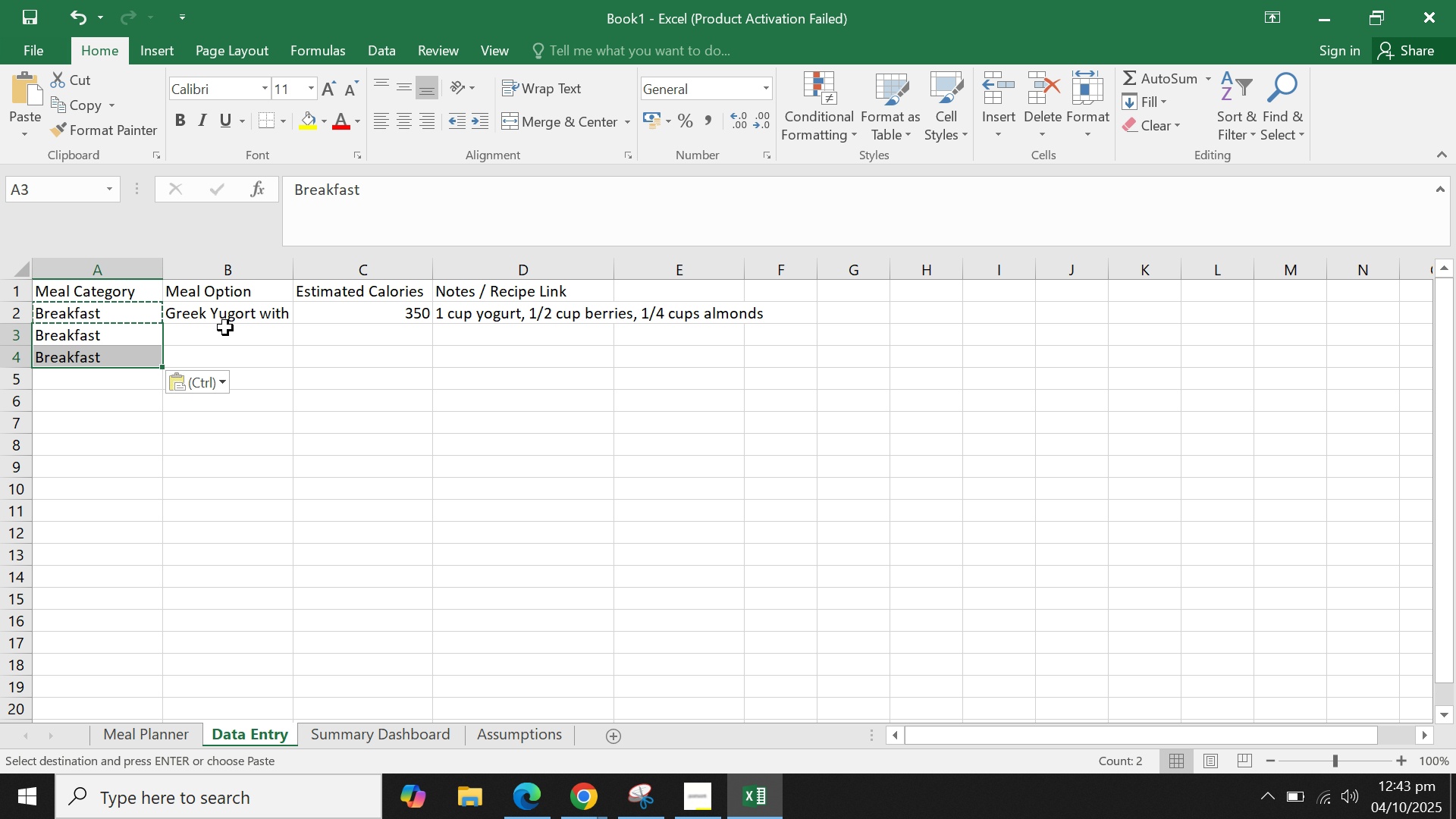 
left_click([225, 328])
 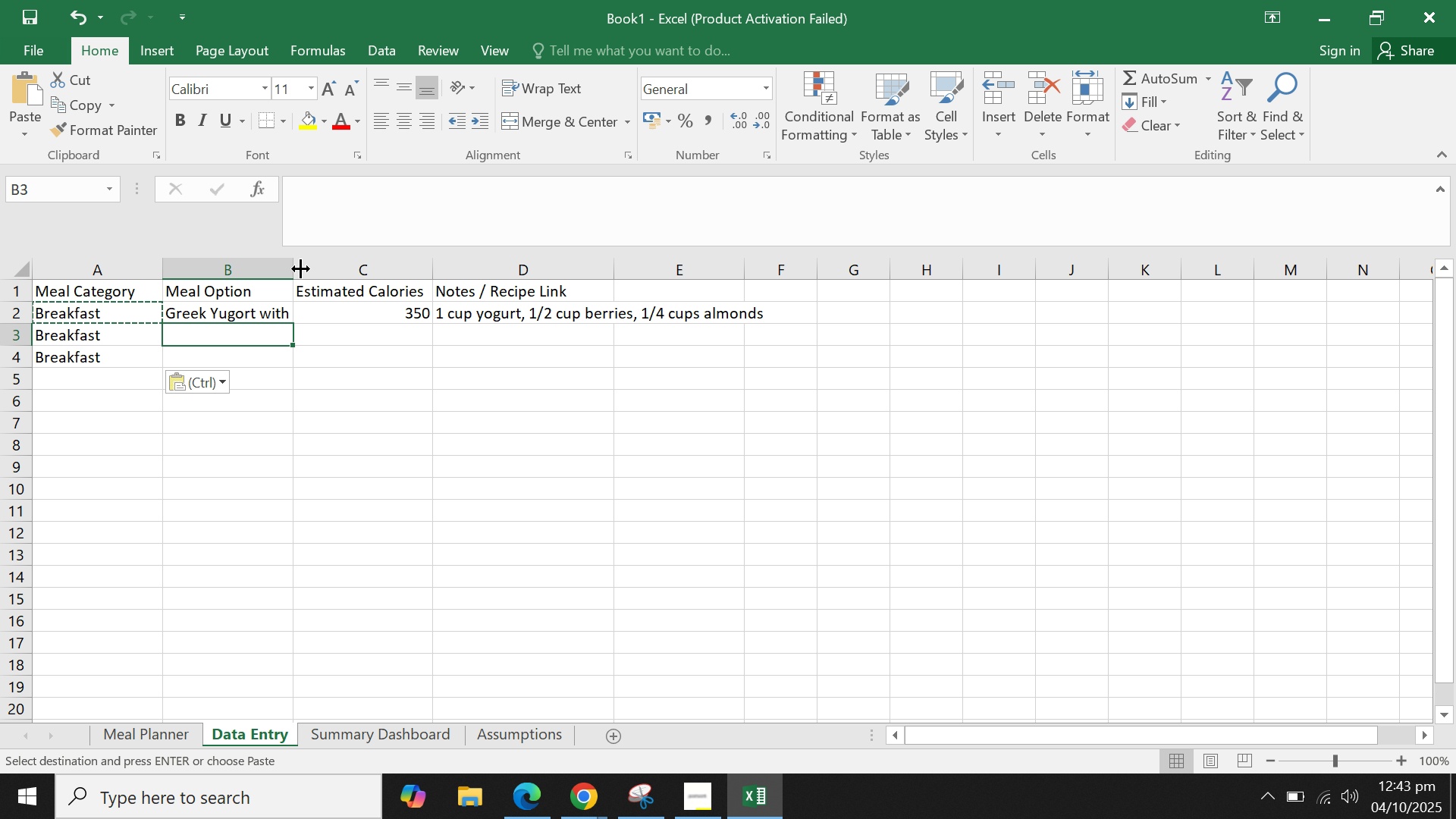 
double_click([301, 268])
 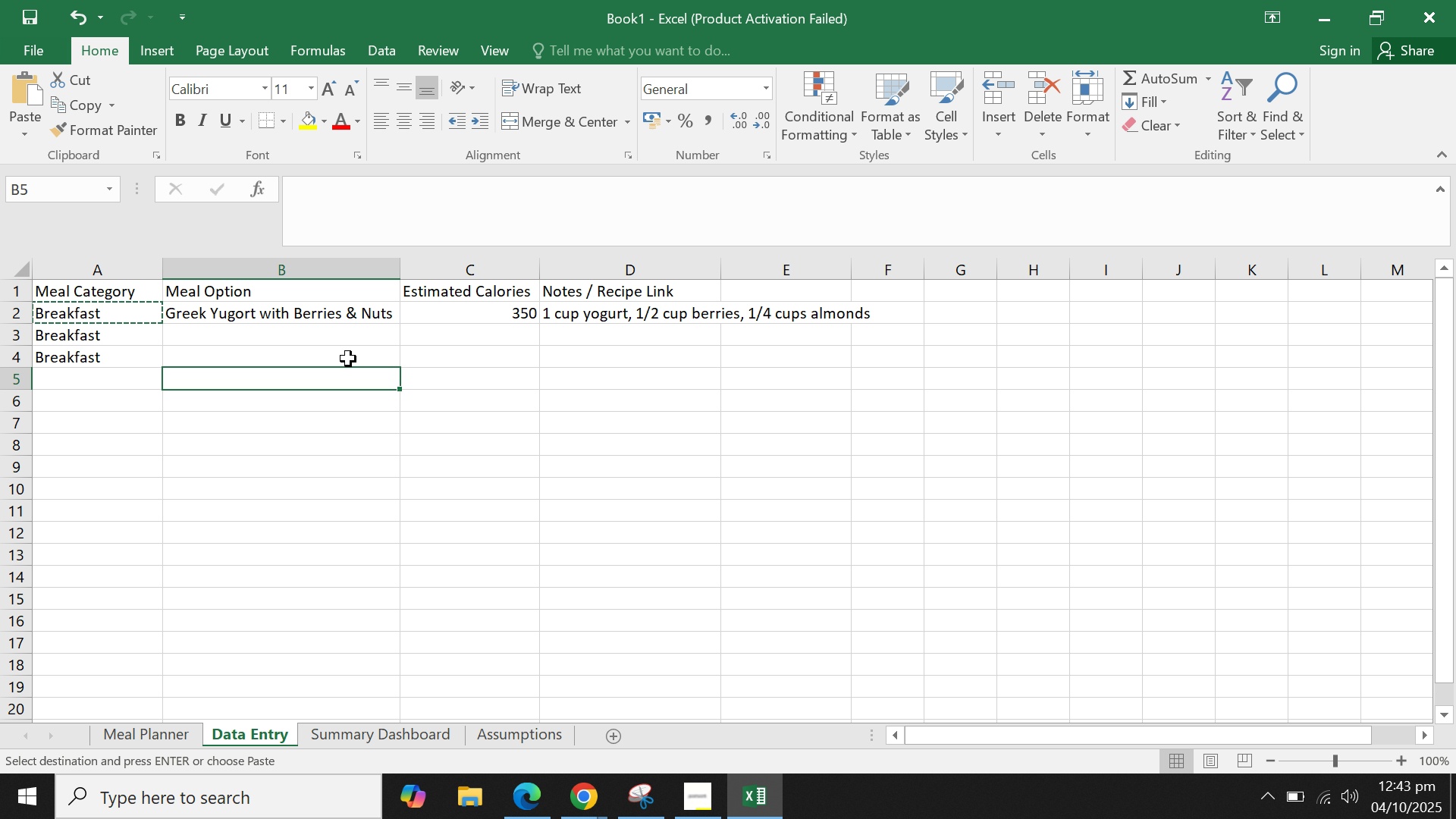 
double_click([349, 359])
 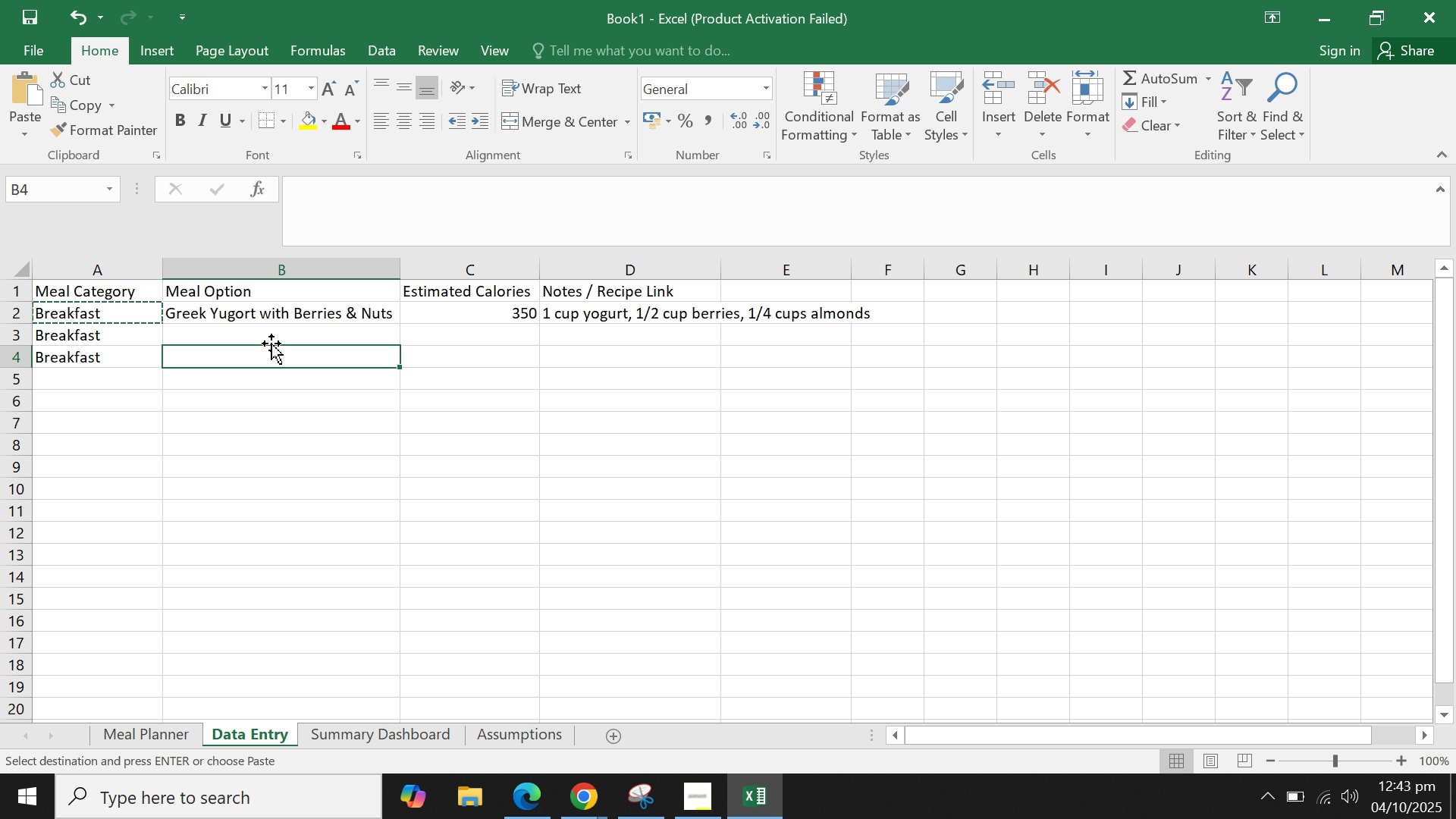 
left_click([273, 325])
 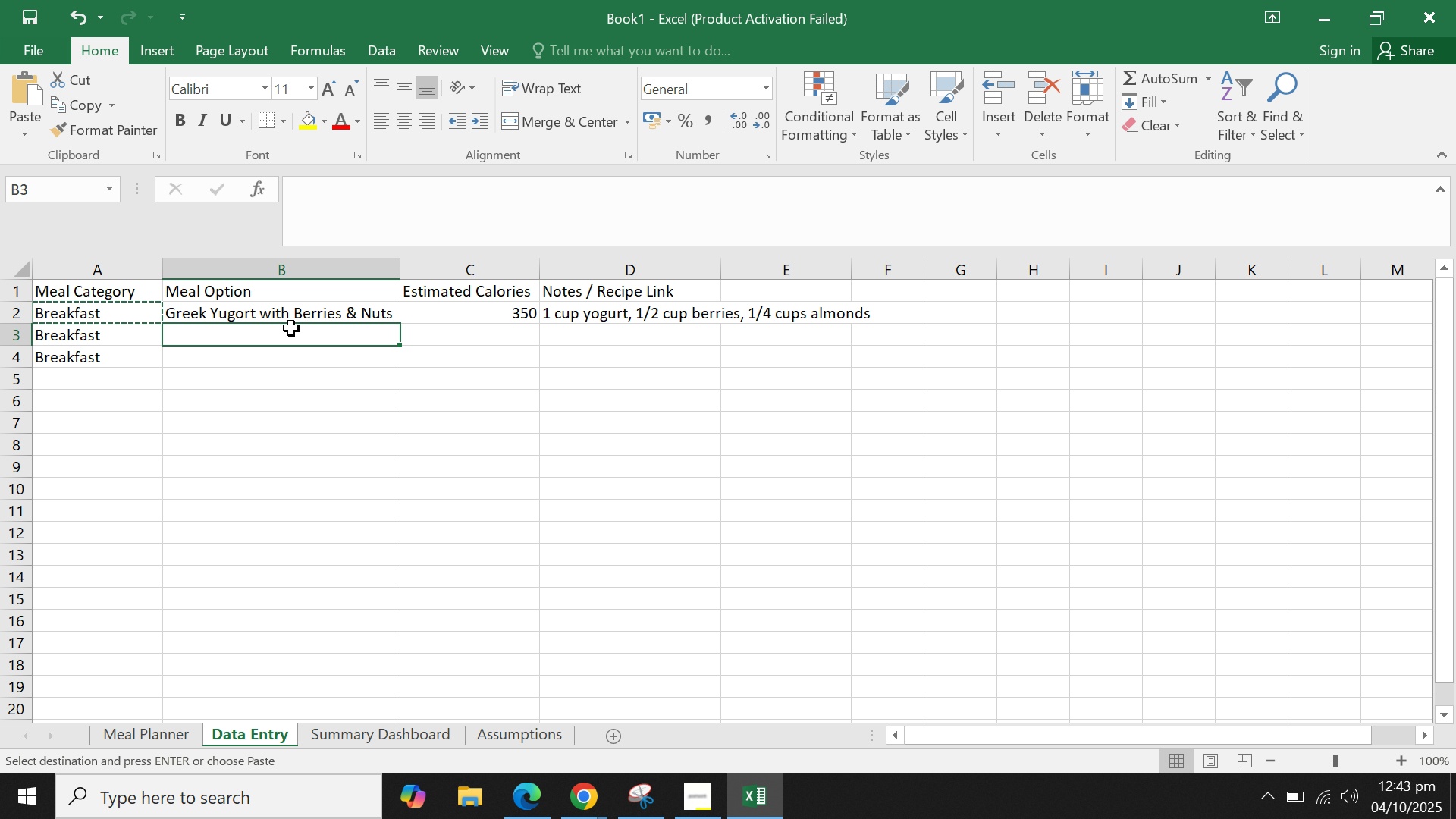 
type(Scrambled Eggs (30)
key(Backspace)
type() with Sp)
key(Backspace)
type(pinash)
key(Backspace)
key(Backspace)
type(ch)
key(Tab)
type(300)
key(Tab)
type(Add 1 slid)
key(Backspace)
type(ce of whole-weat toast)
 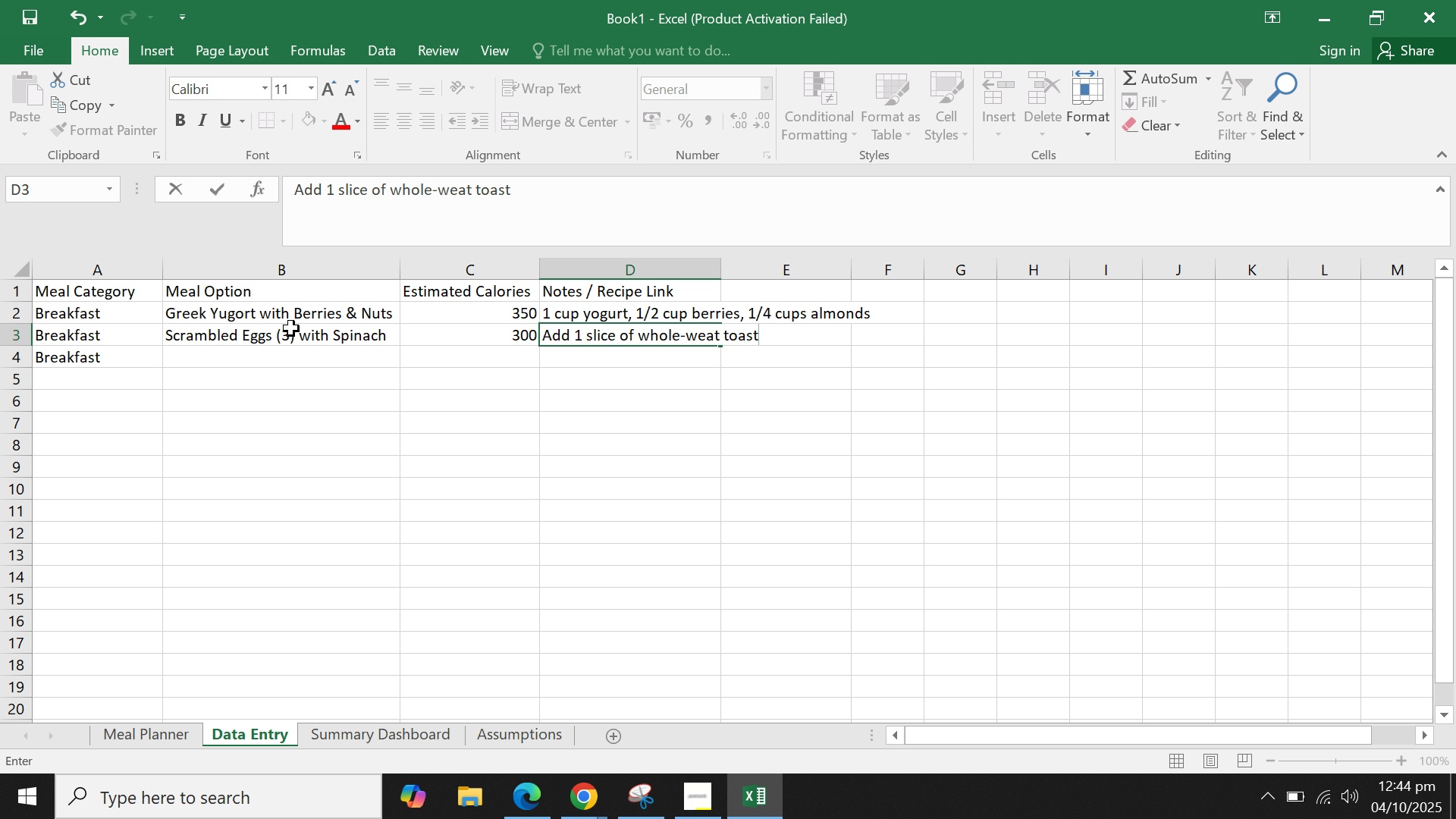 
left_click([463, 177])
 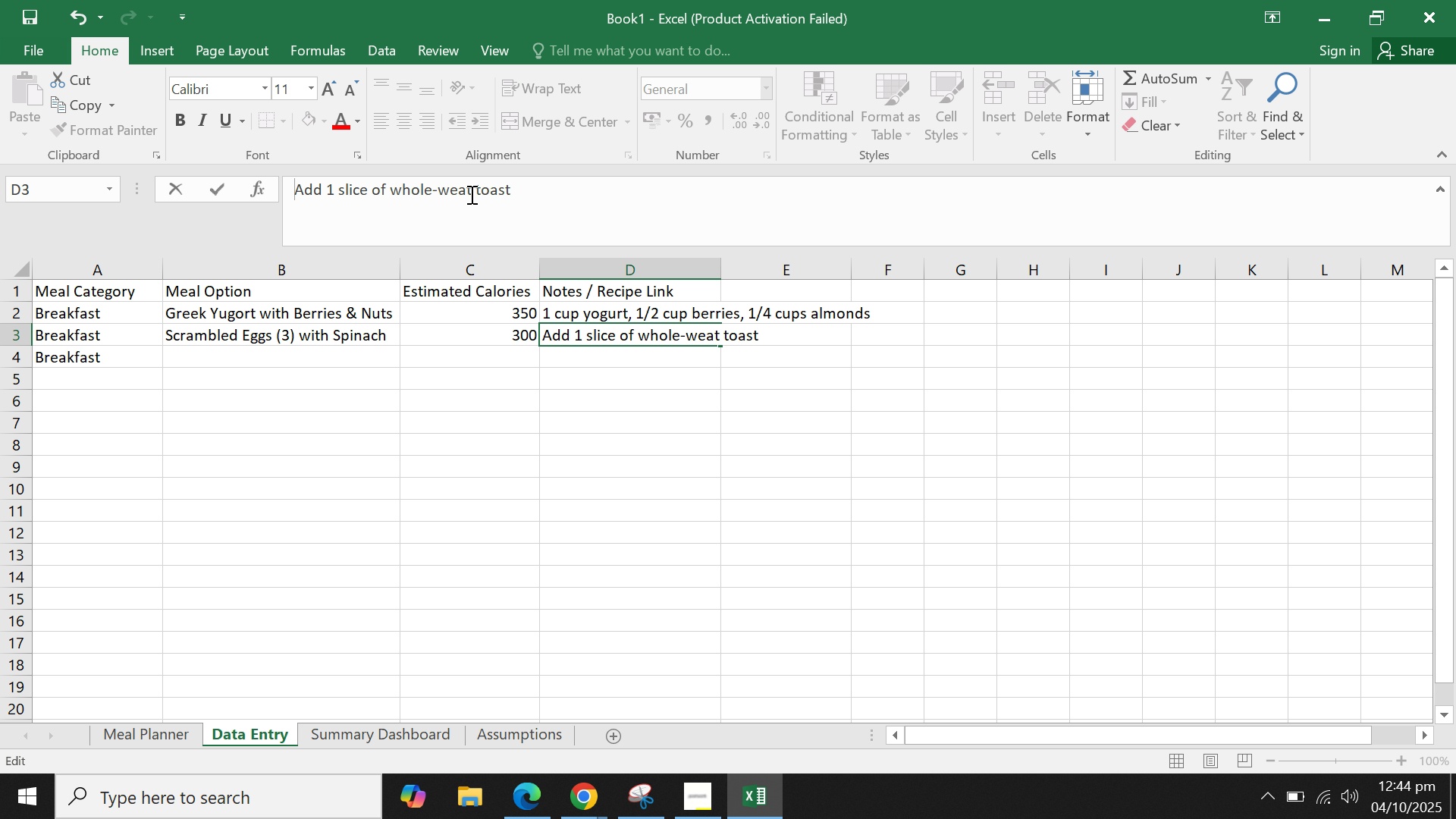 
left_click([470, 194])
 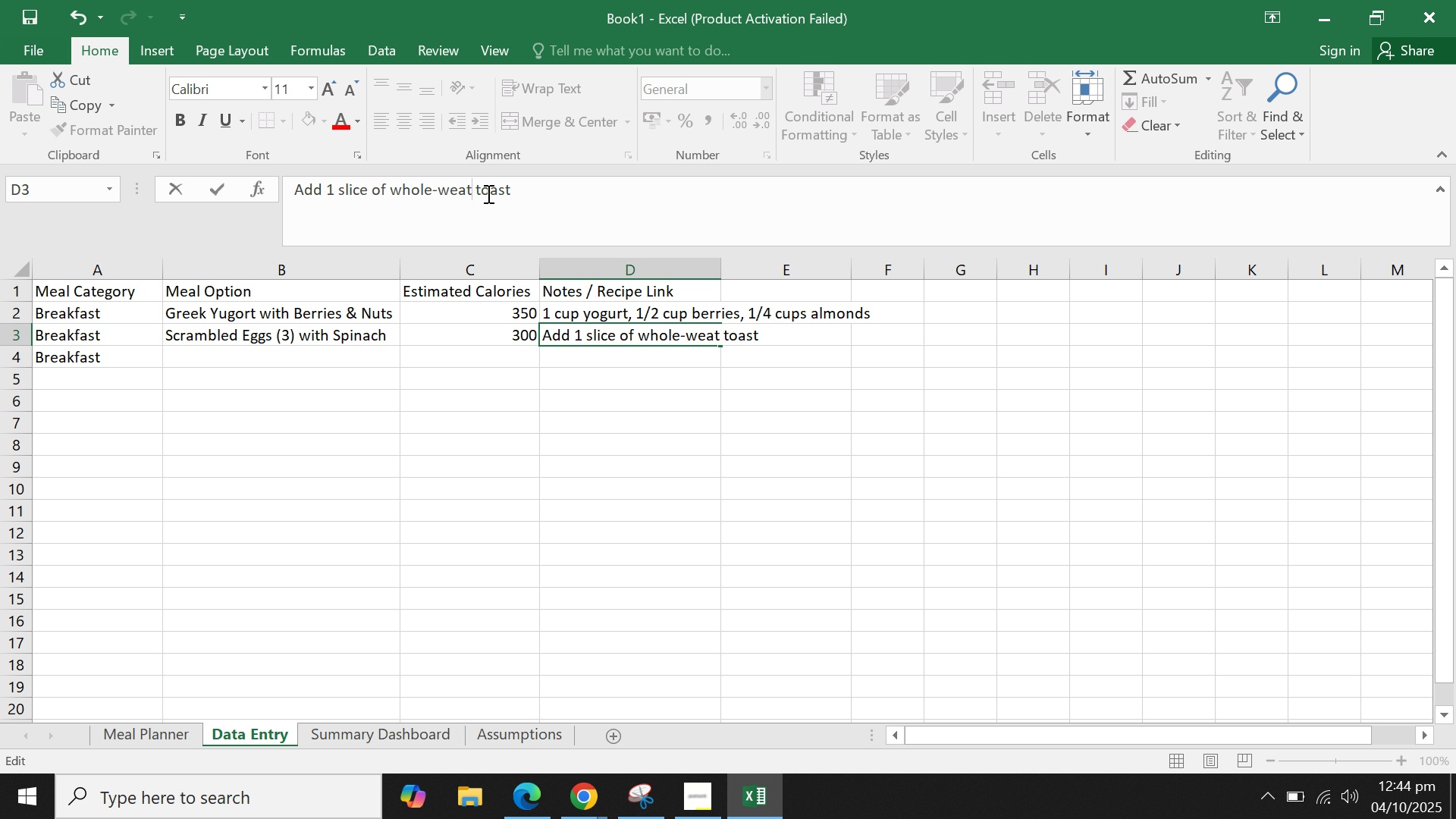 
key(ArrowLeft)
 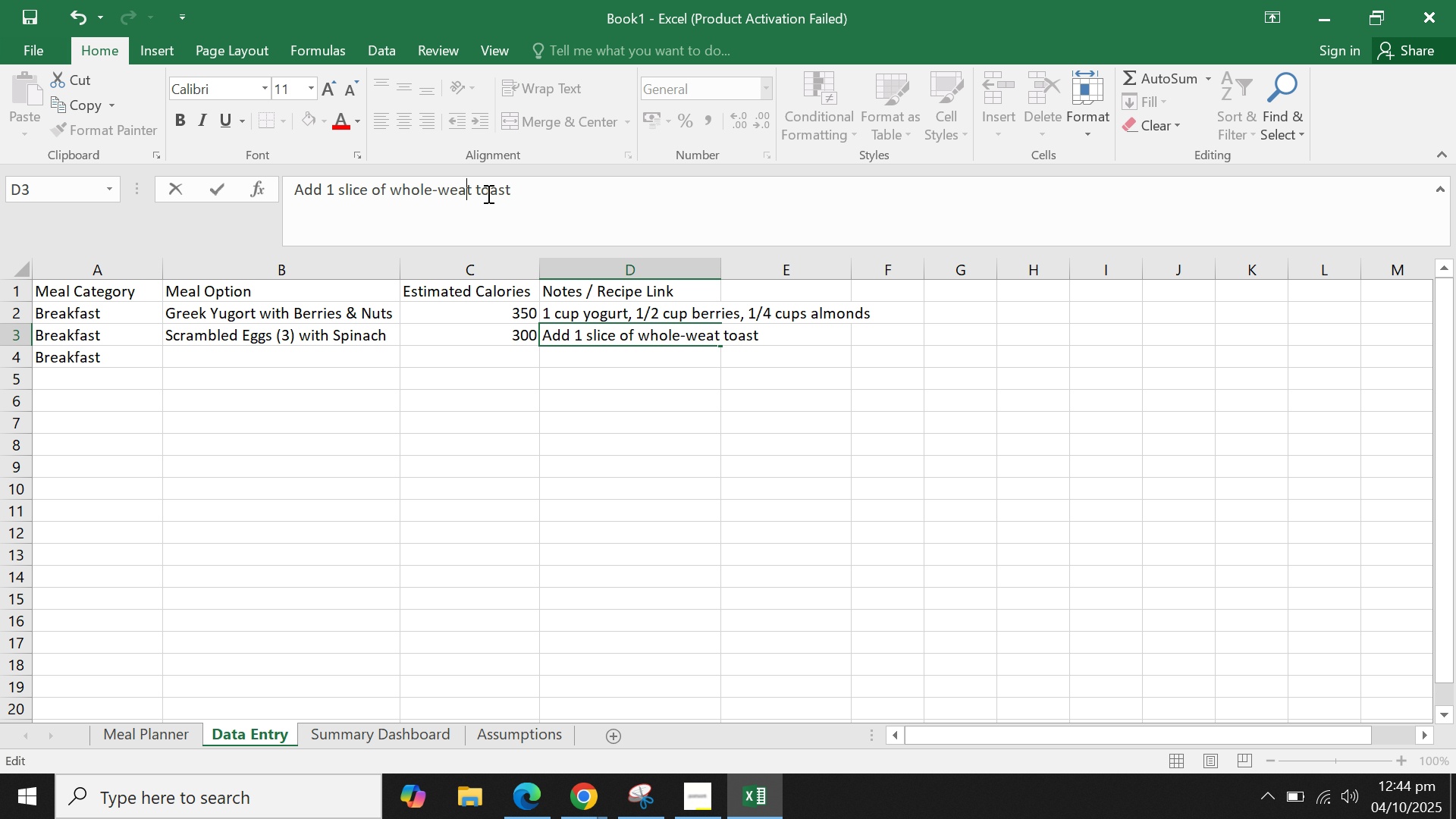 
key(ArrowLeft)
 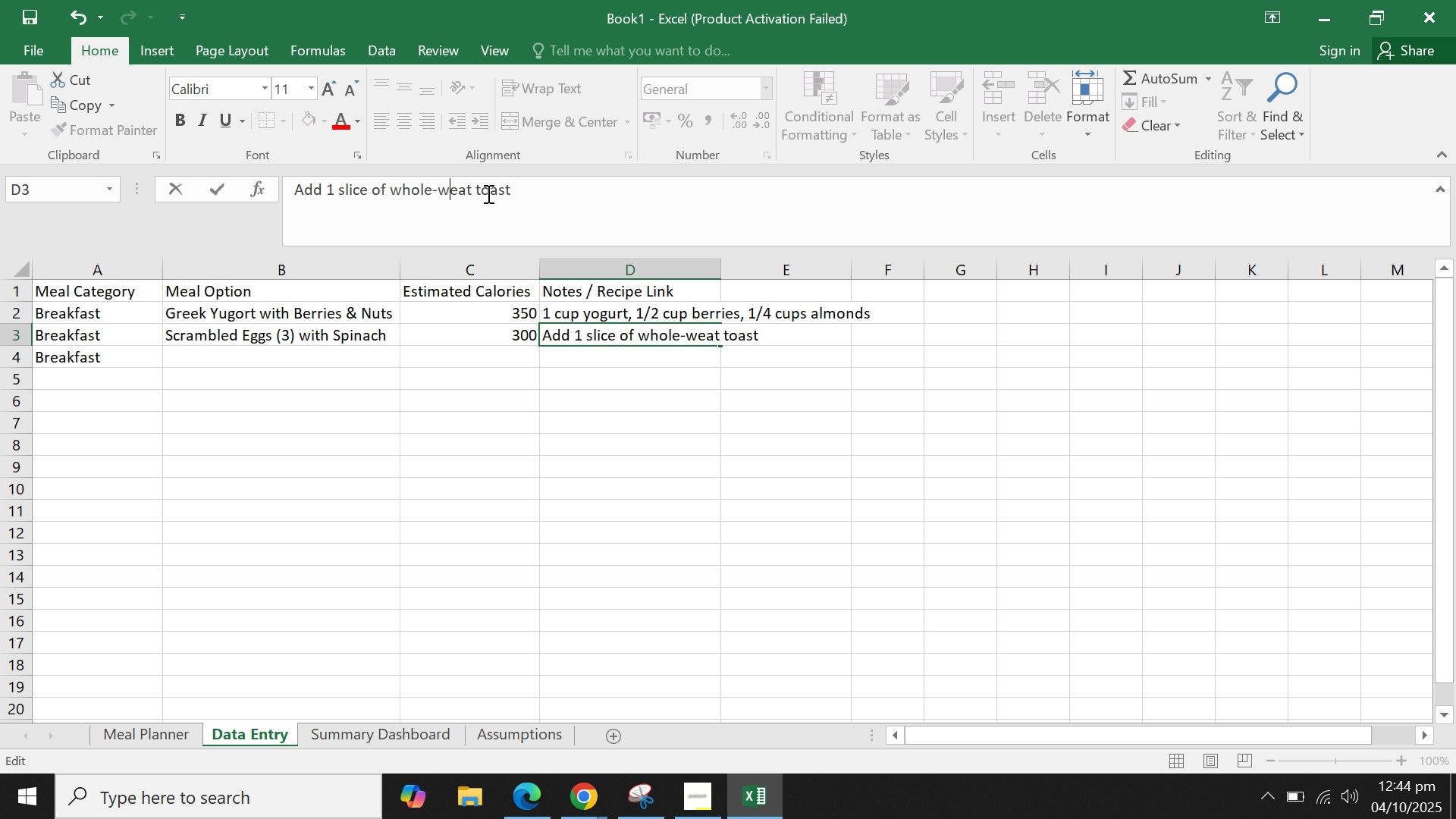 
key(ArrowLeft)
 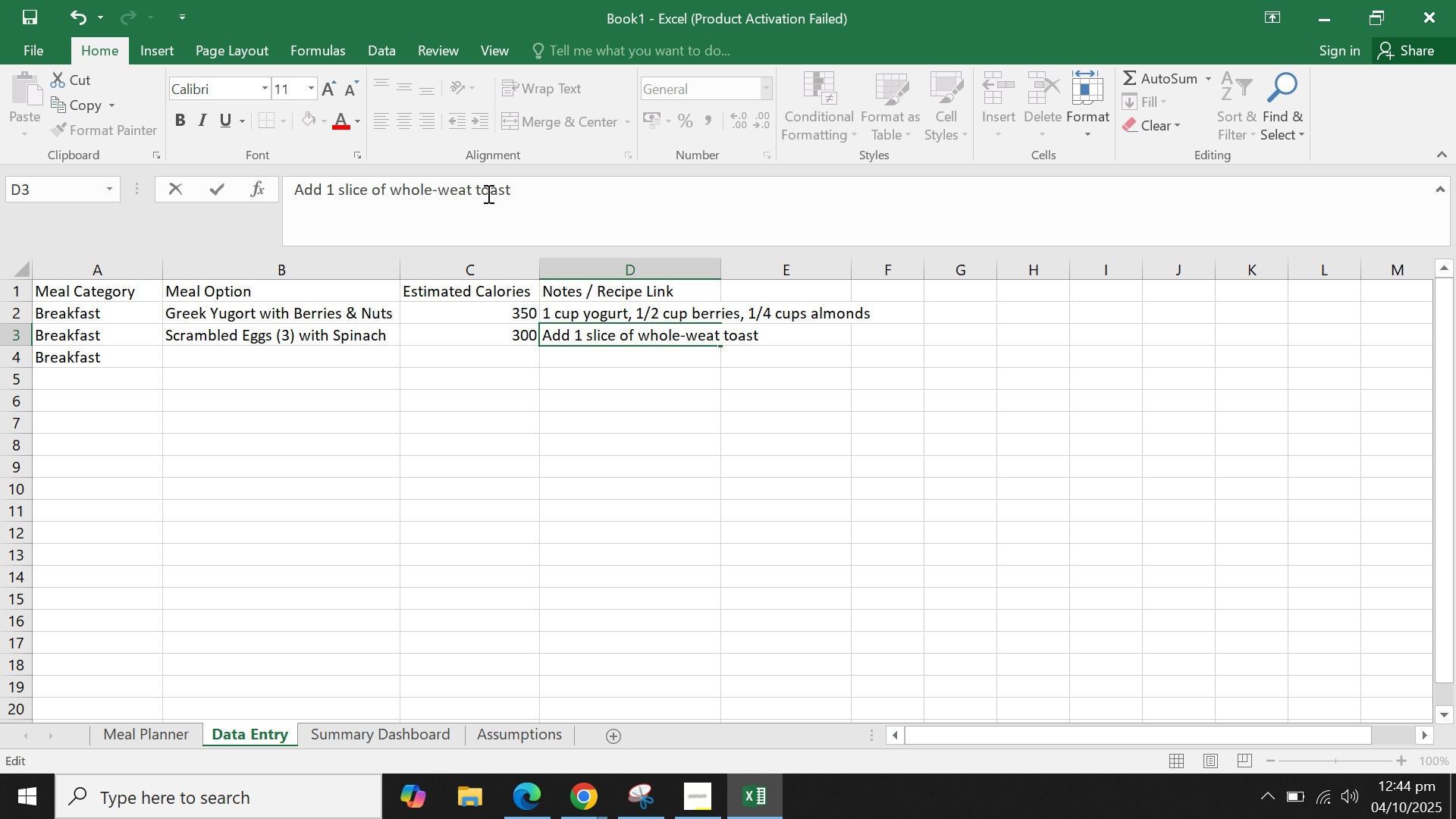 
key(H)
 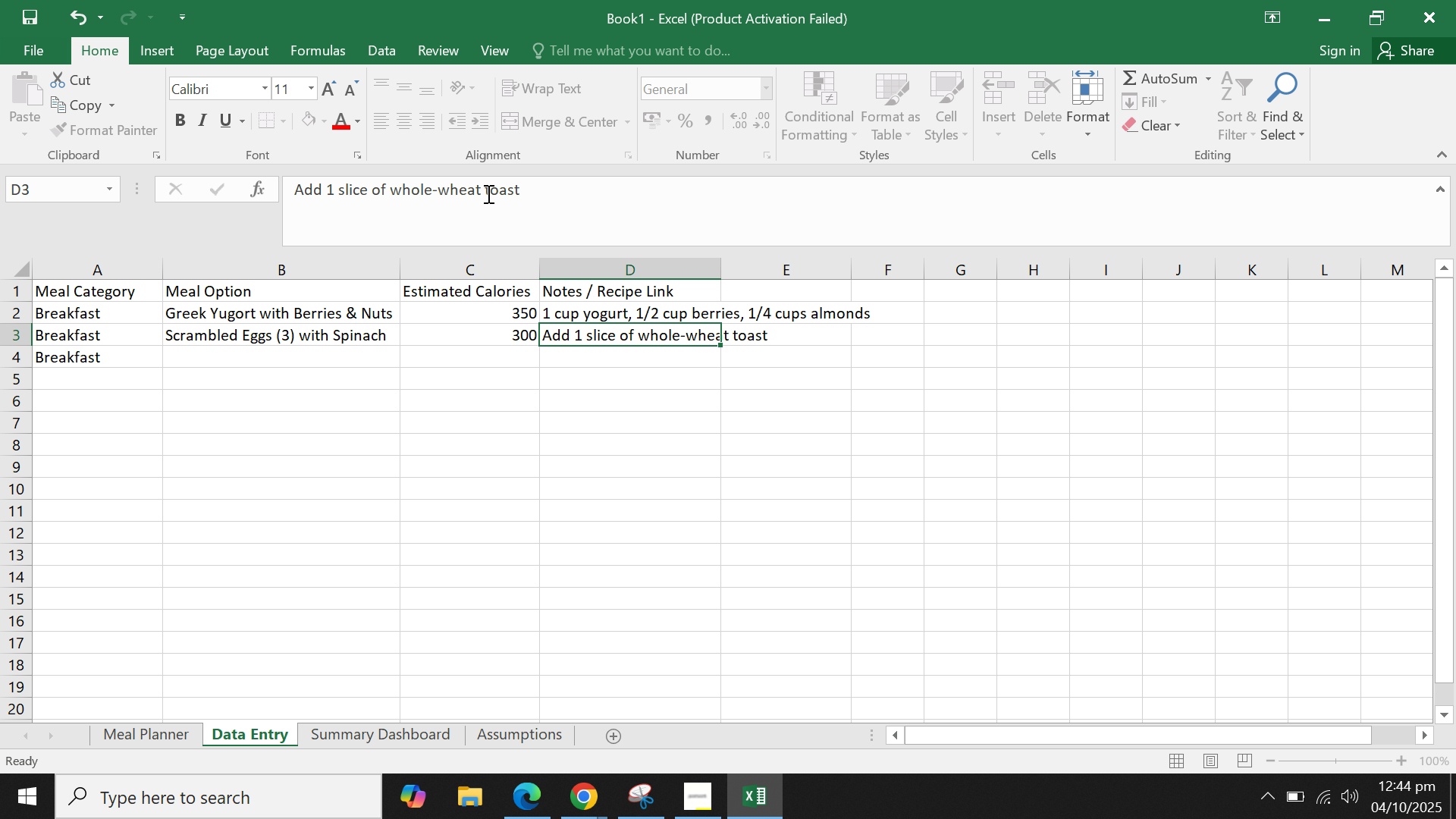 
key(Enter)
 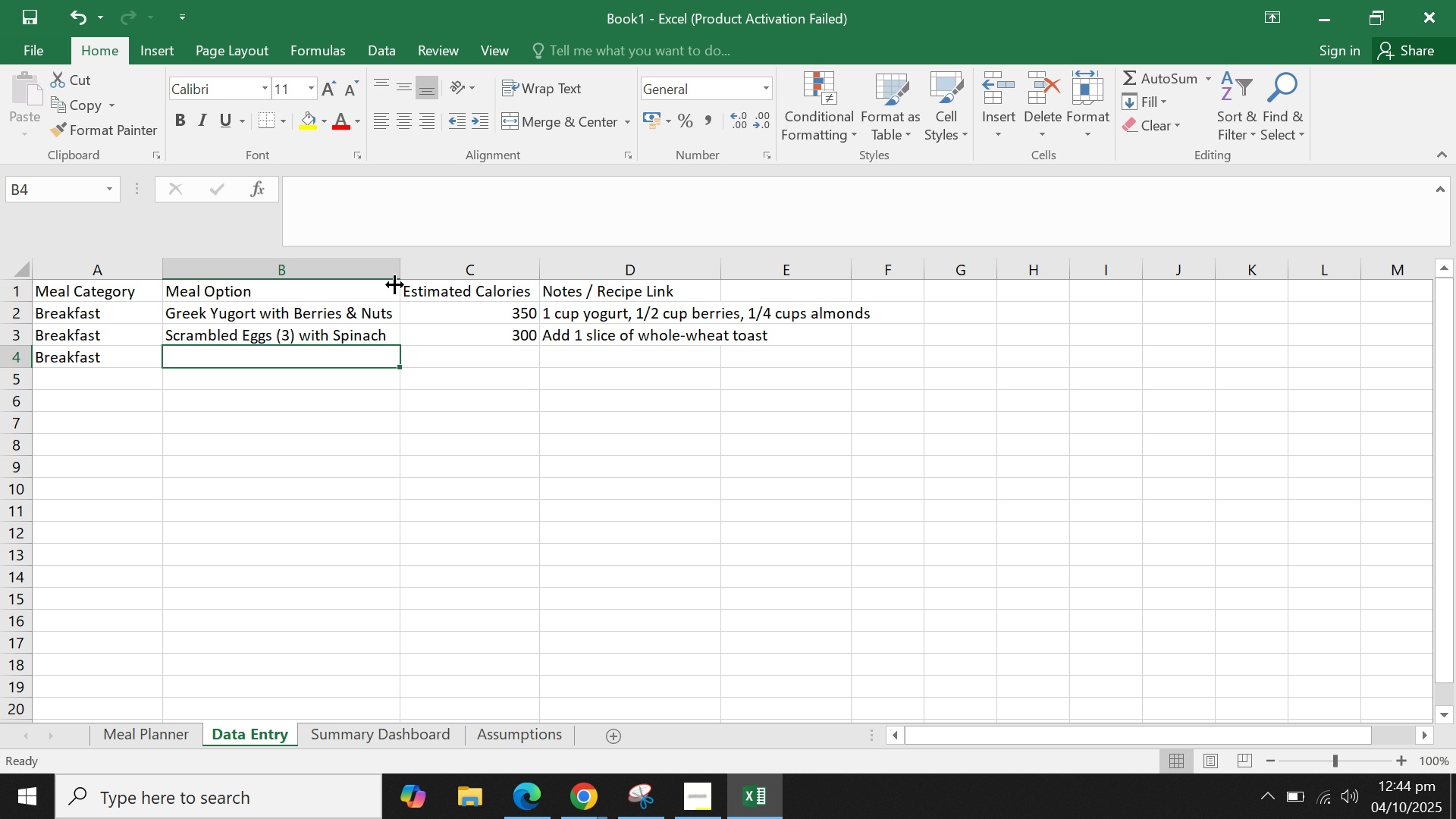 
left_click_drag(start_coordinate=[393, 548], to_coordinate=[397, 538])
 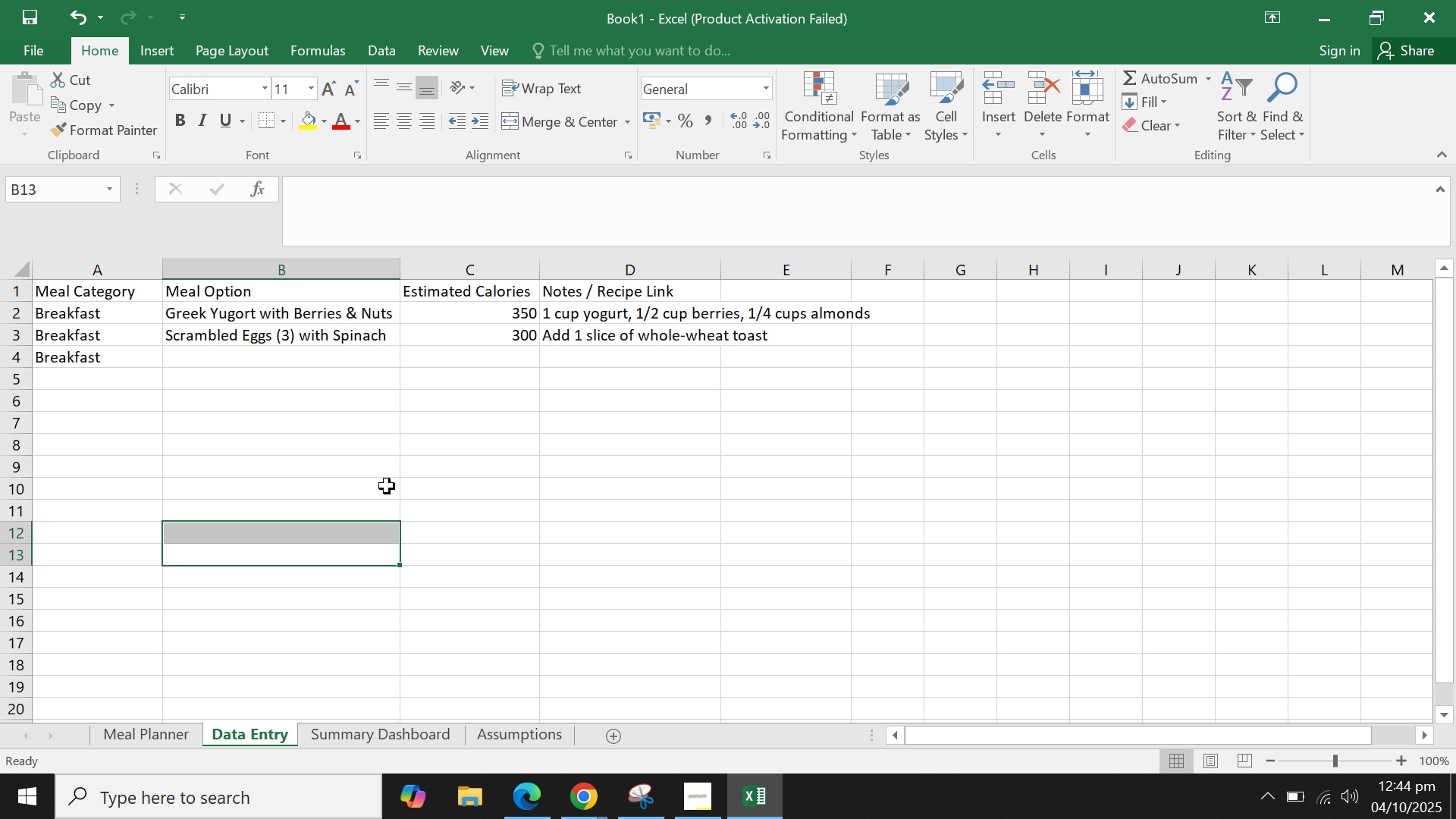 
wait(7.74)
 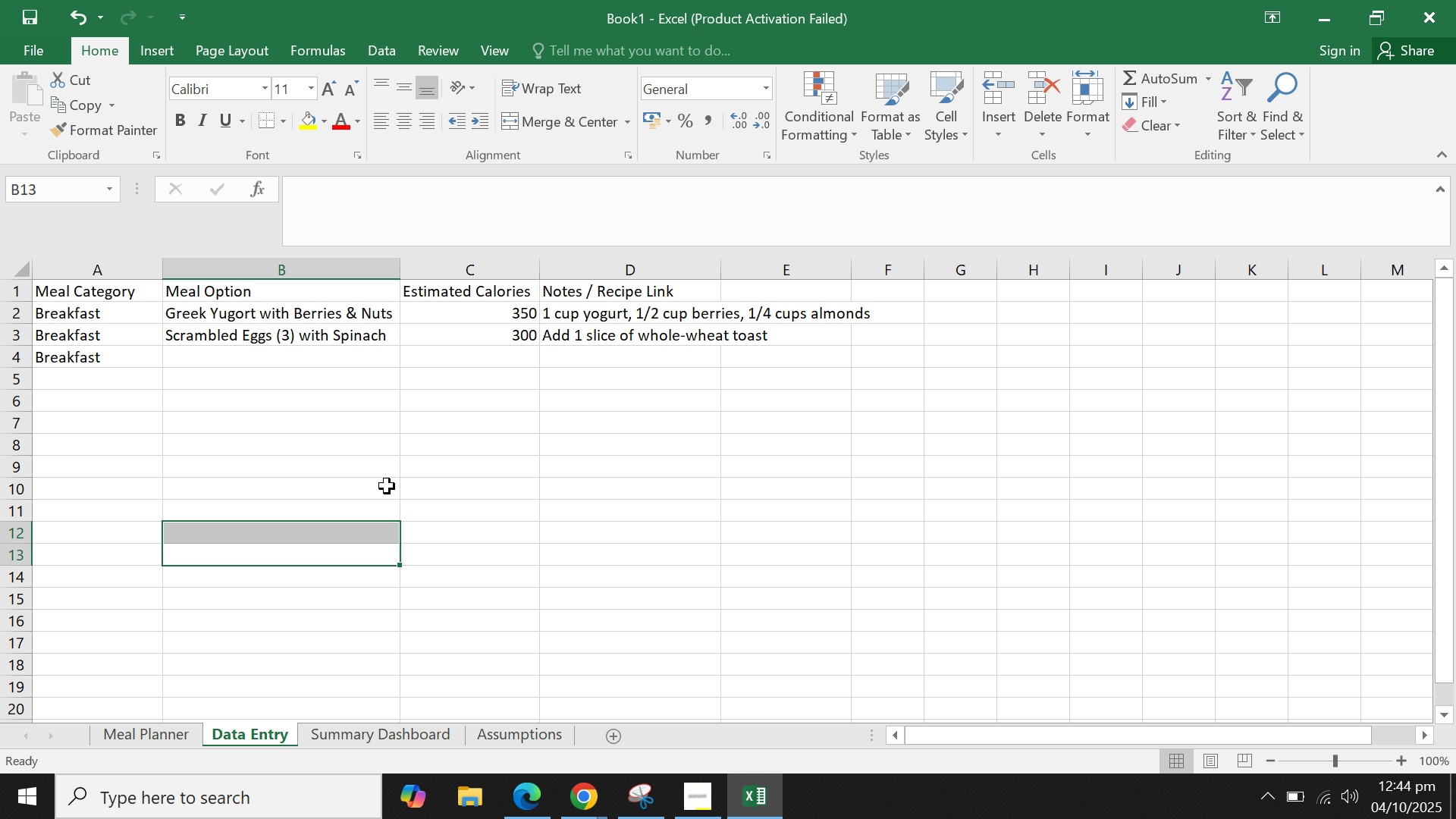 
left_click([216, 351])
 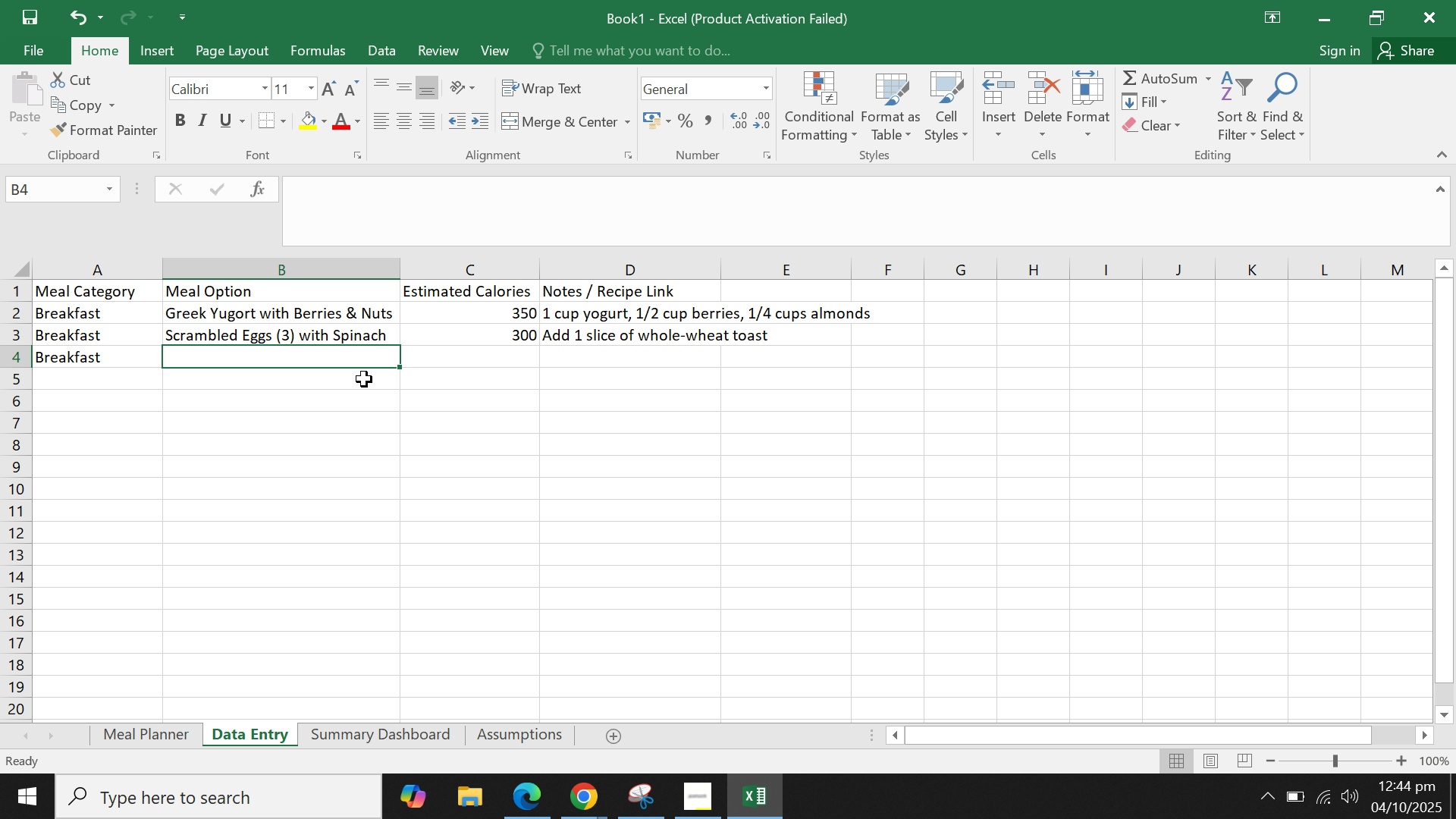 
wait(10.15)
 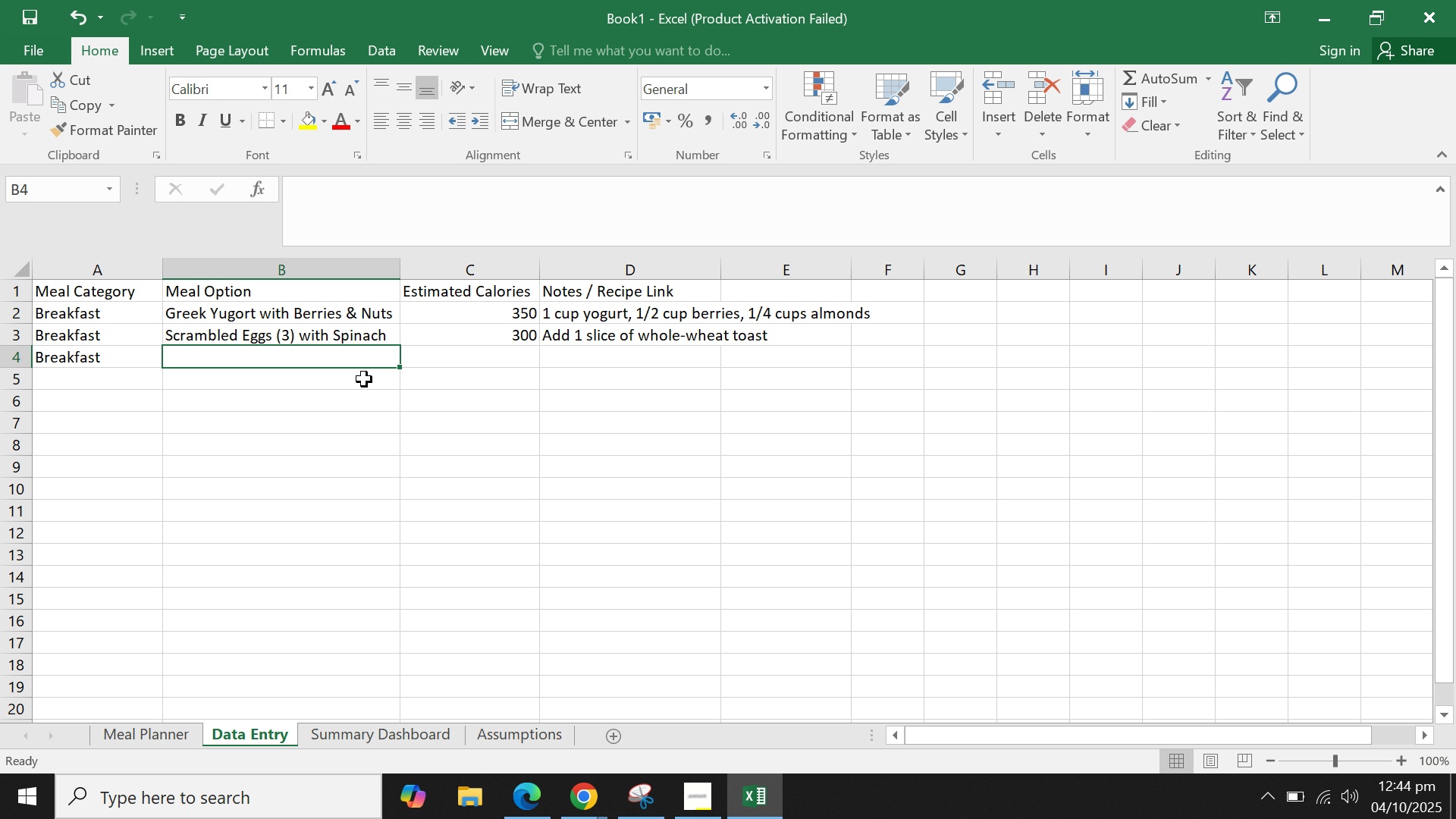 
type(Ot)
key(Backspace)
type(atmeal with Banana )
 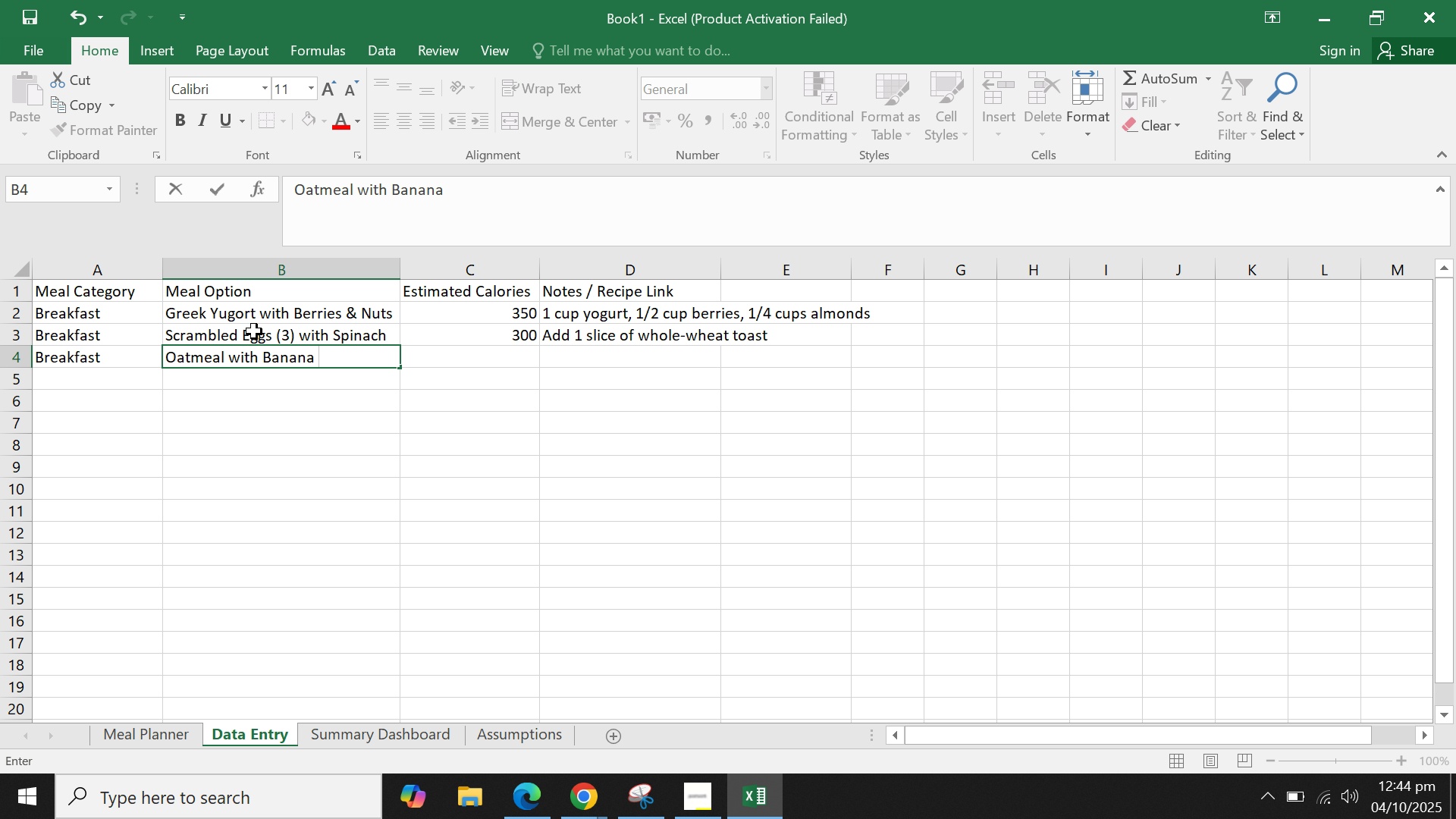 
 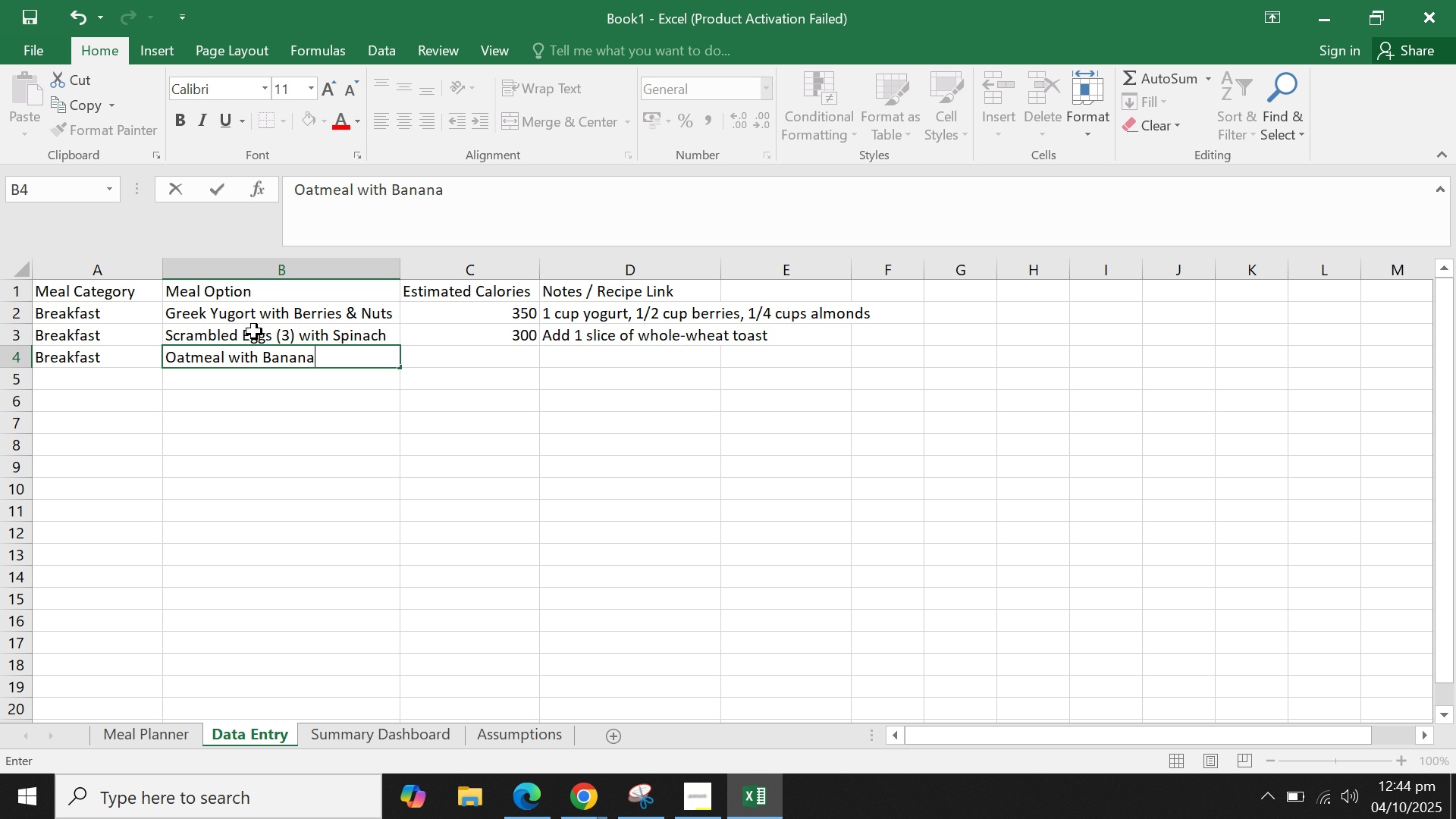 
hold_key(key=ShiftLeft, duration=1.5)
 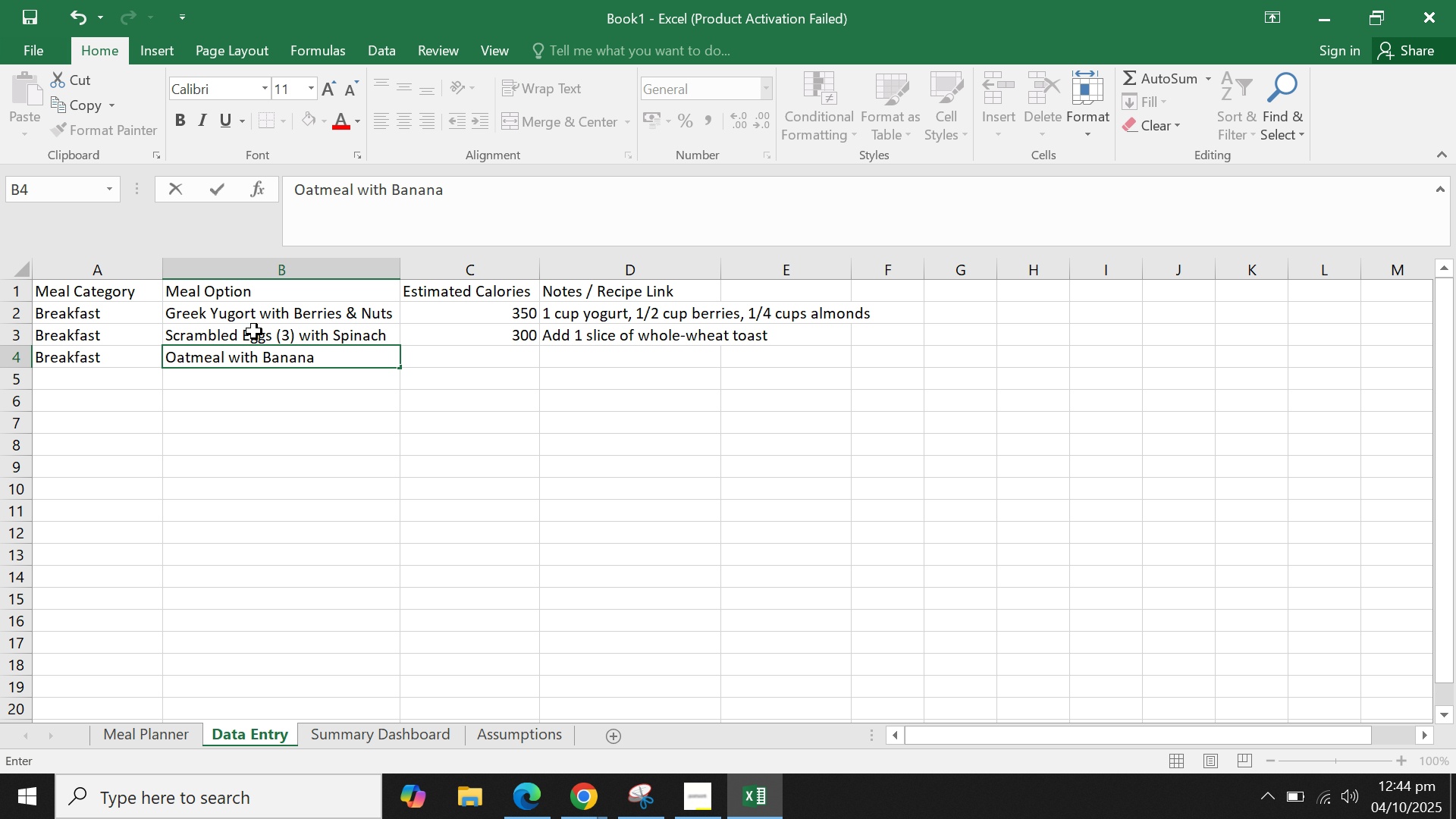 
hold_key(key=ShiftLeft, duration=1.51)
 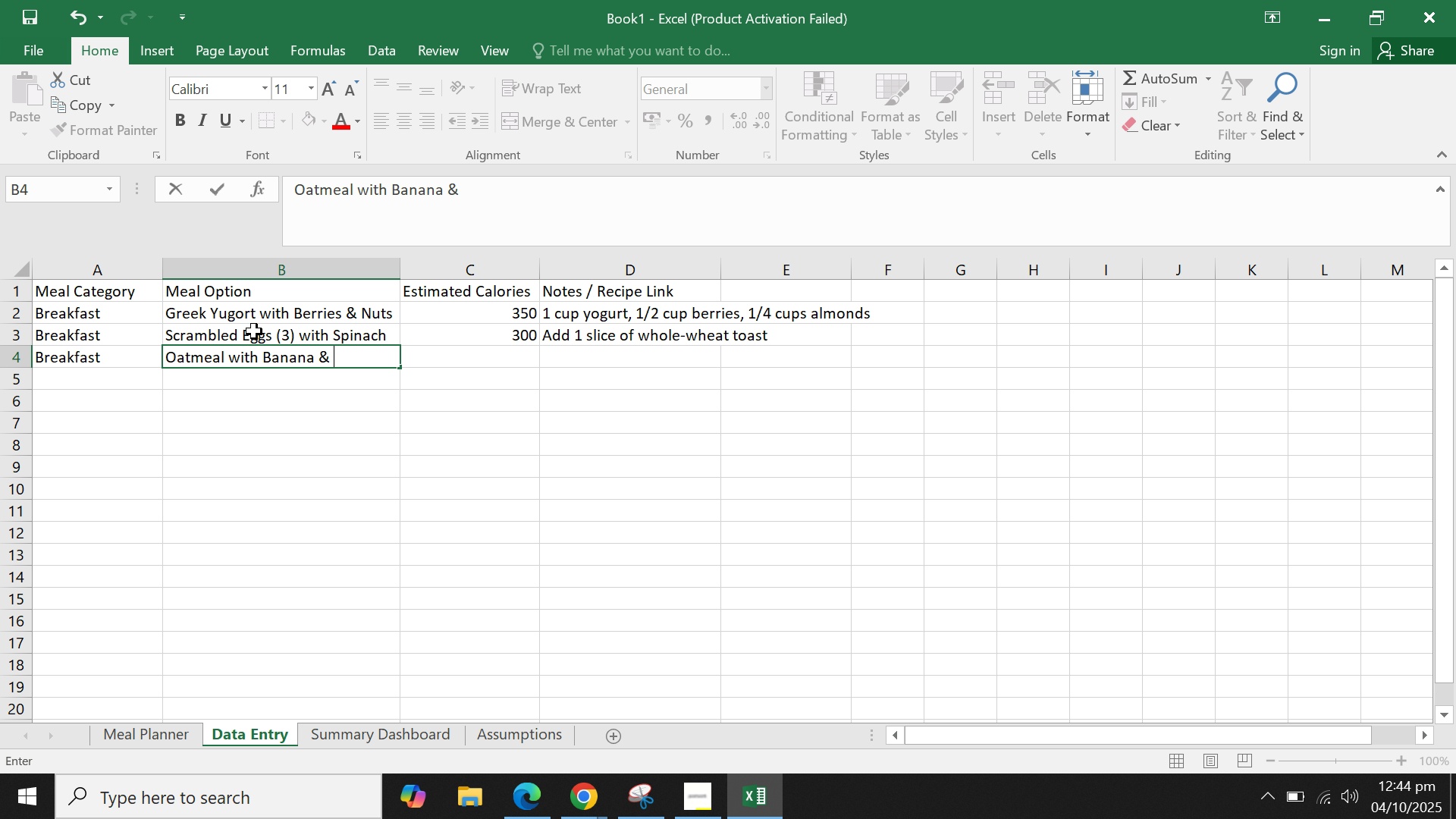 
type(& Cinnamon)
key(Tab)
type(400)
key(Tab)
type(Use 1/2 cup of rolled oast)
key(Backspace)
key(Backspace)
type(ts)
 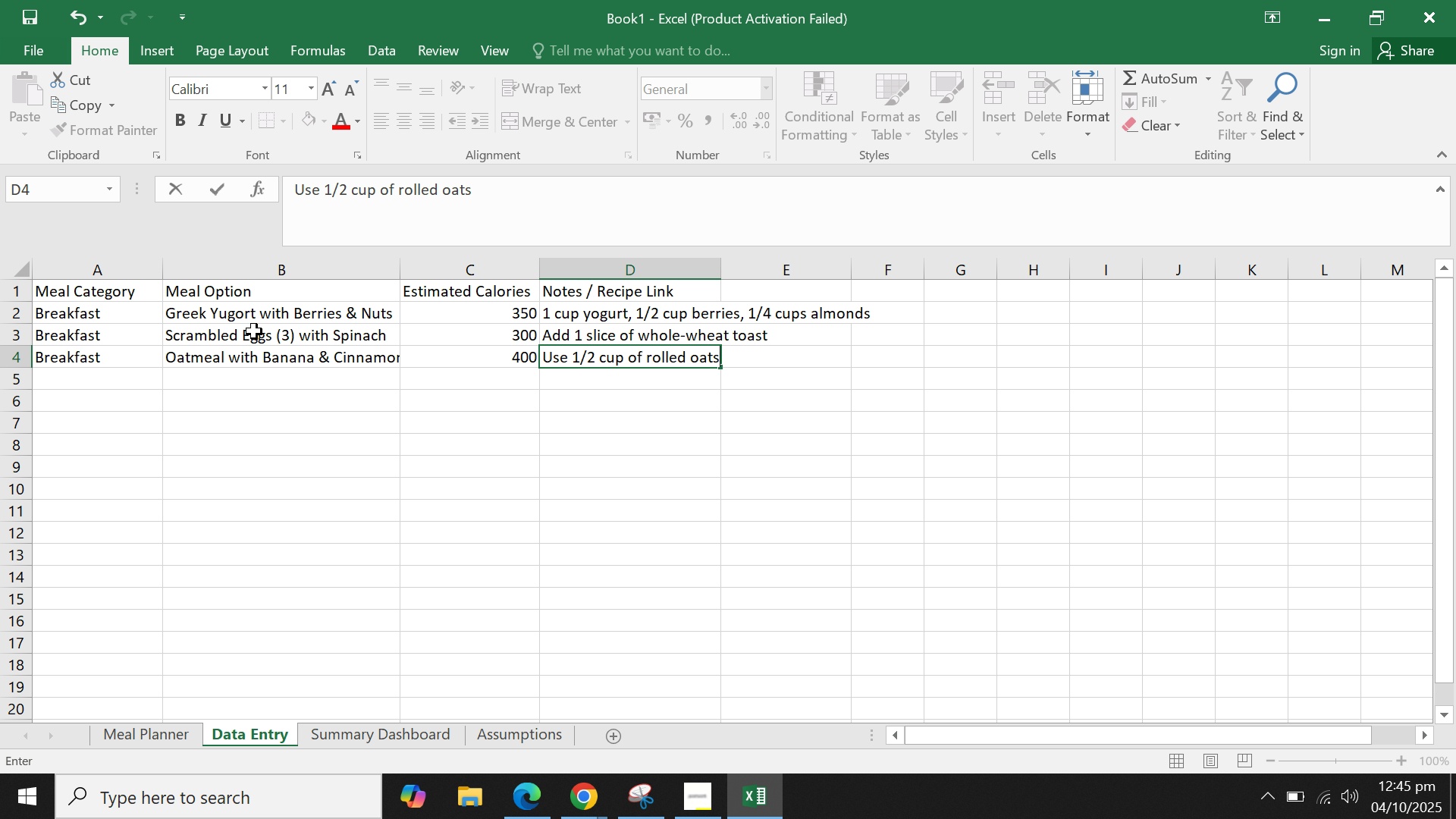 
key(Enter)
 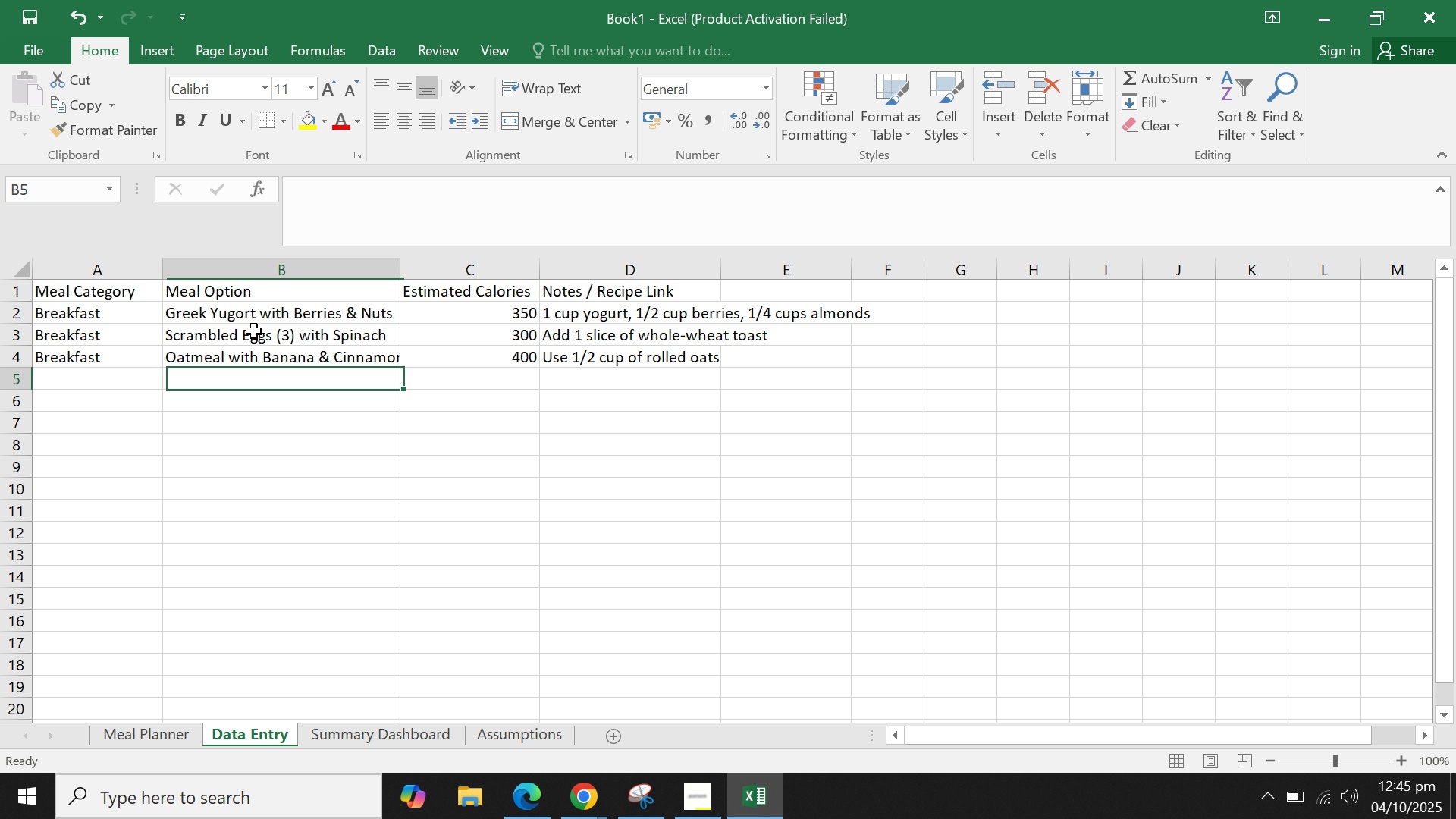 
key(Enter)
 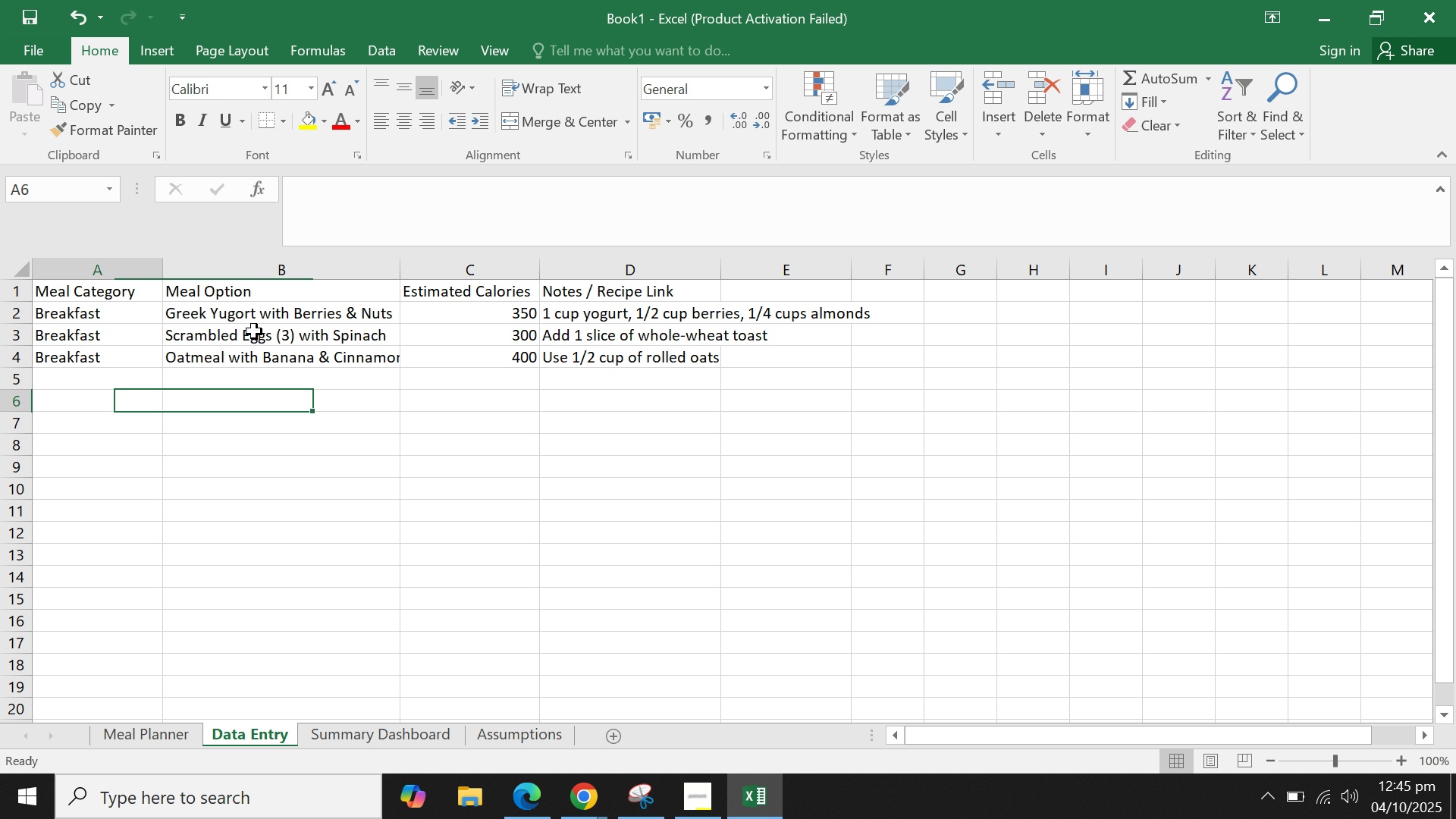 
key(ArrowLeft)
 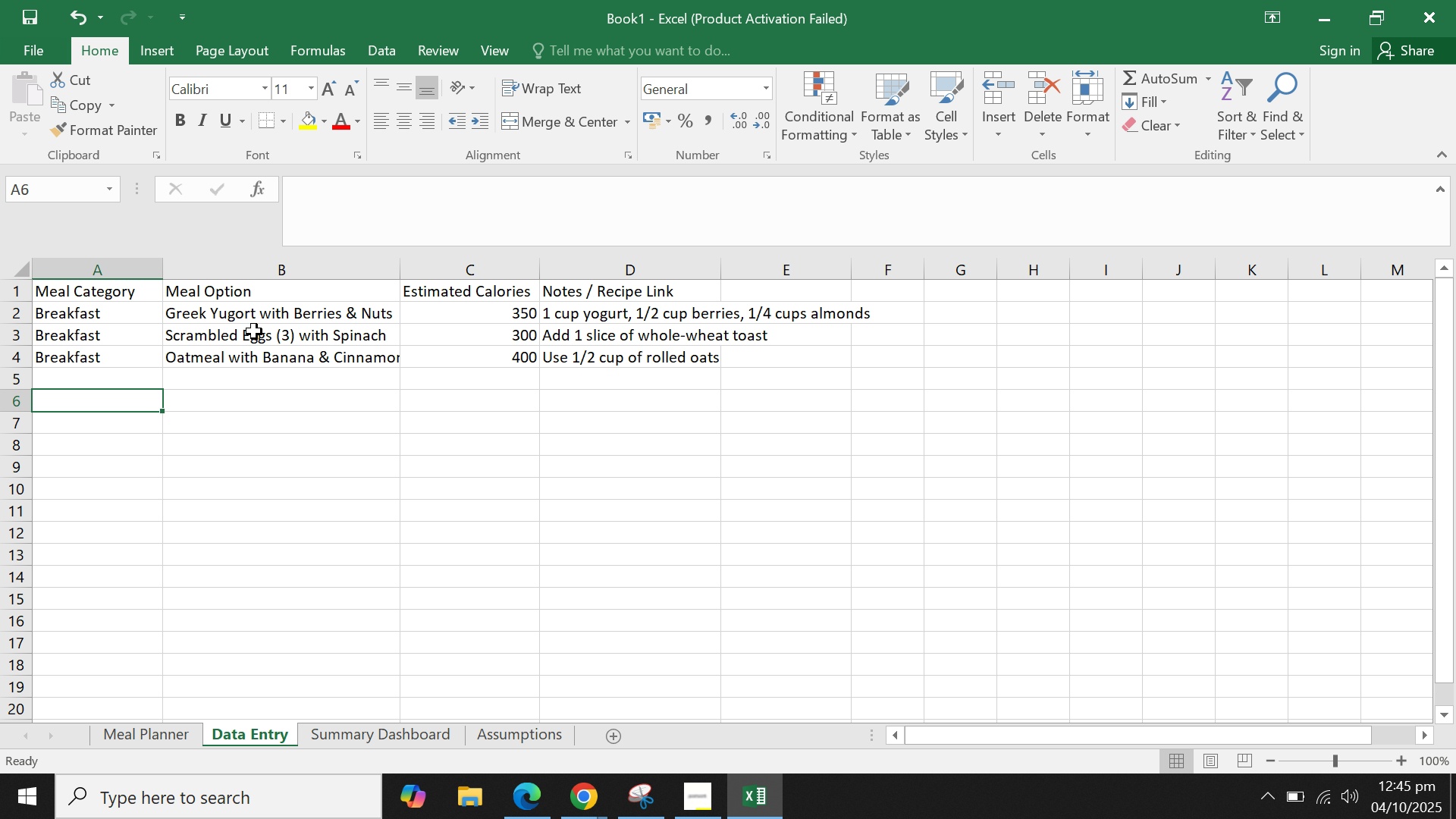 
key(ArrowLeft)
 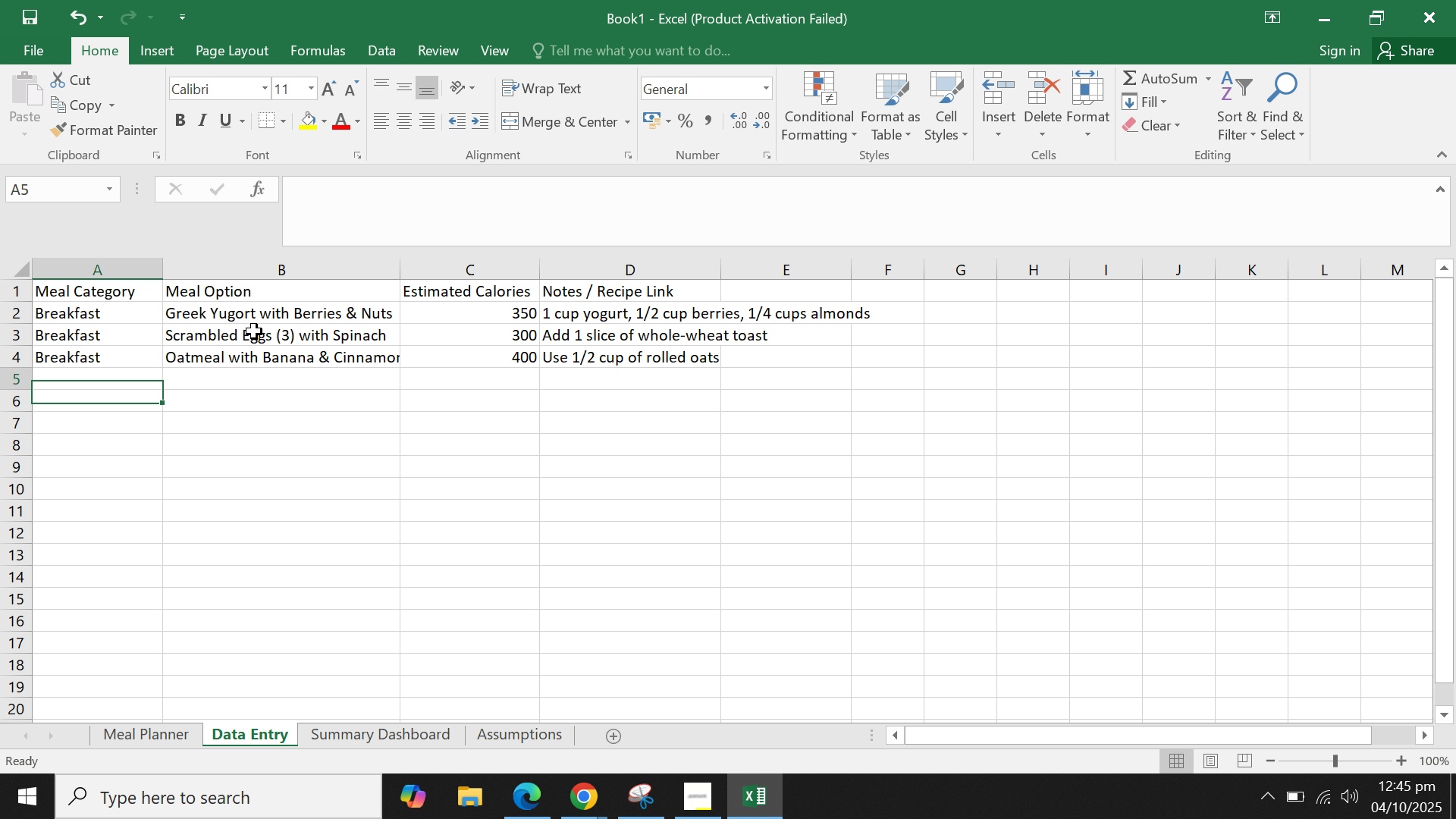 
key(ArrowUp)
 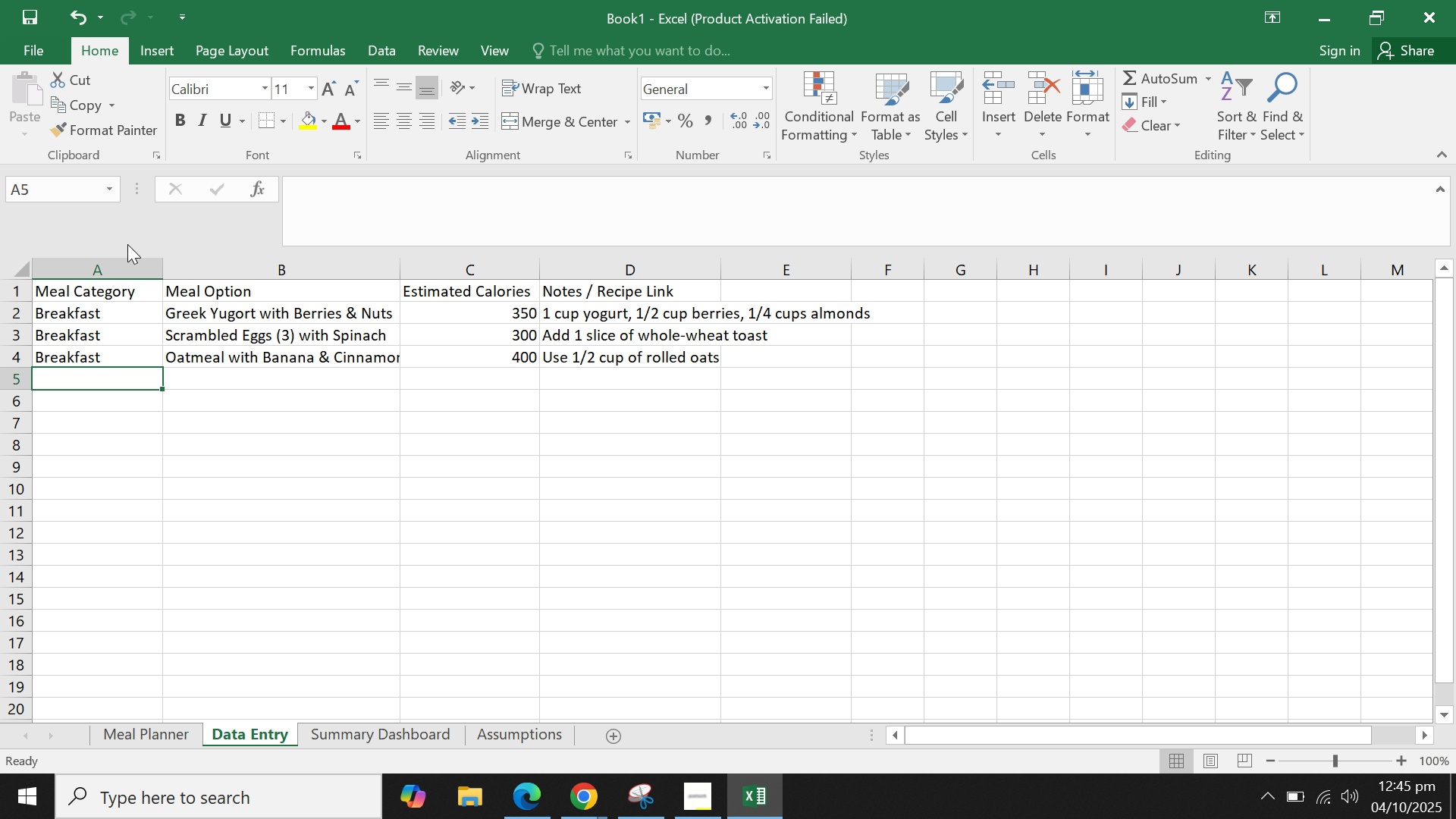 
left_click_drag(start_coordinate=[96, 273], to_coordinate=[604, 281])
 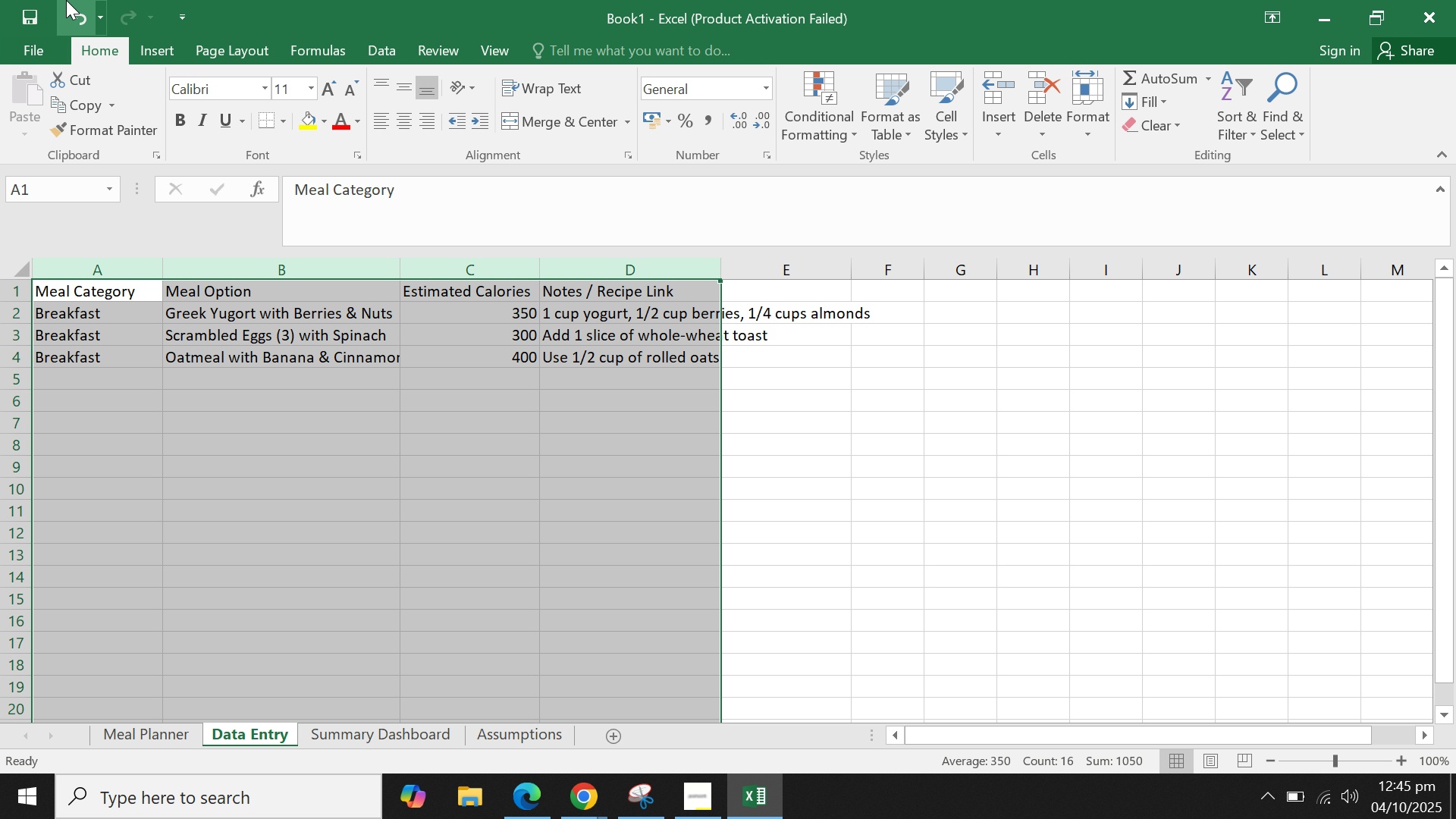 
wait(13.59)
 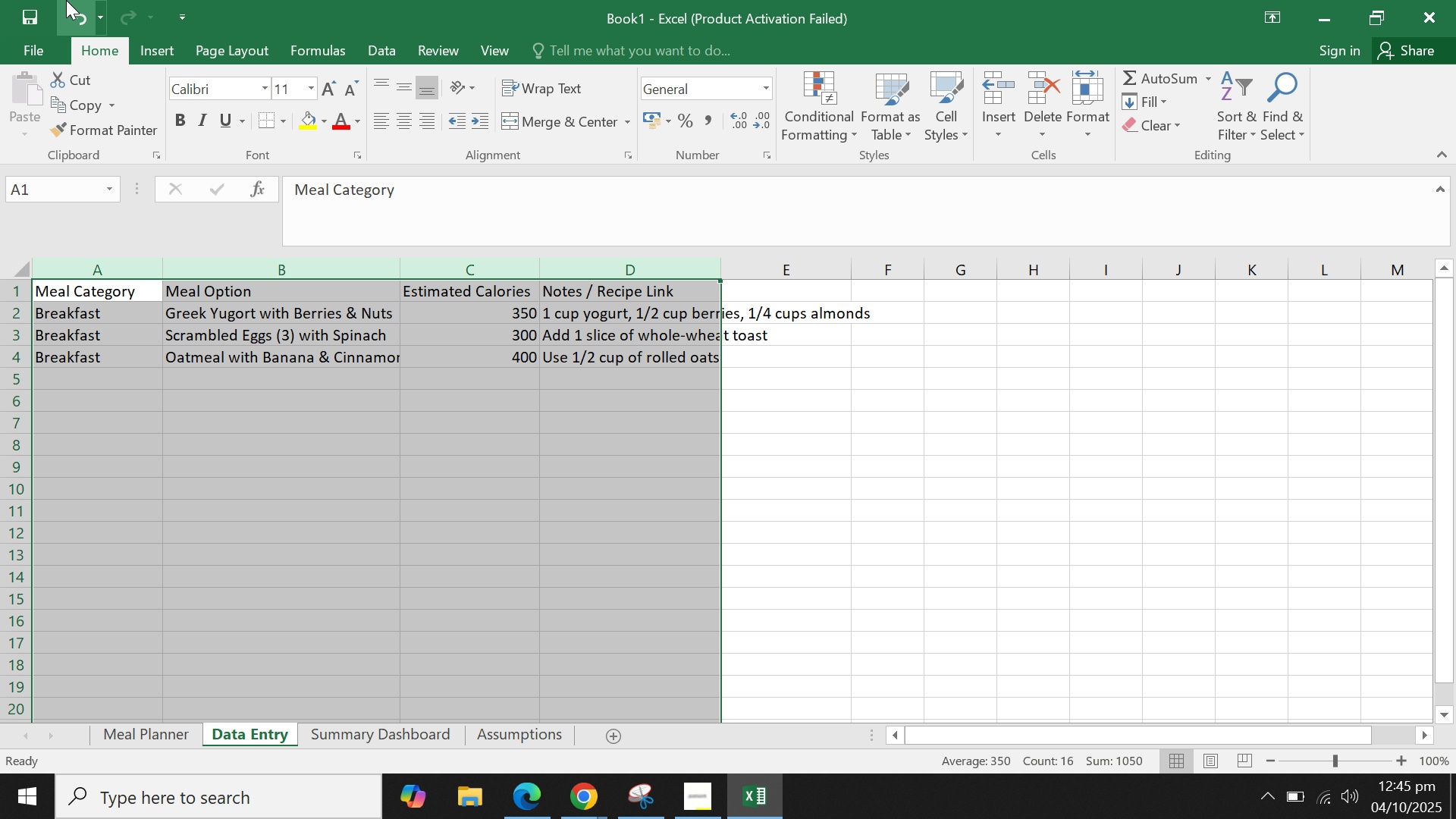 
left_click([884, 133])
 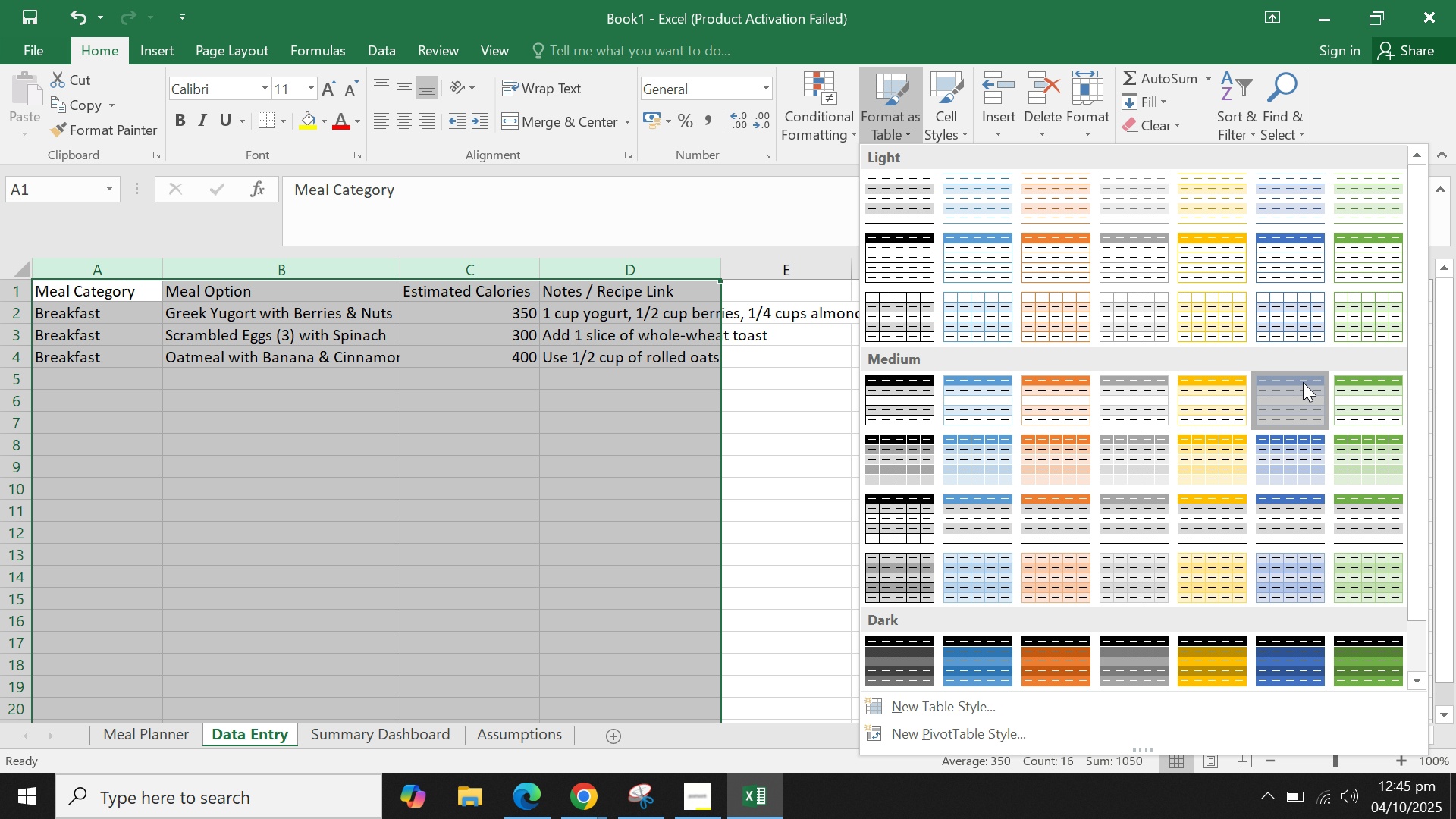 
wait(7.3)
 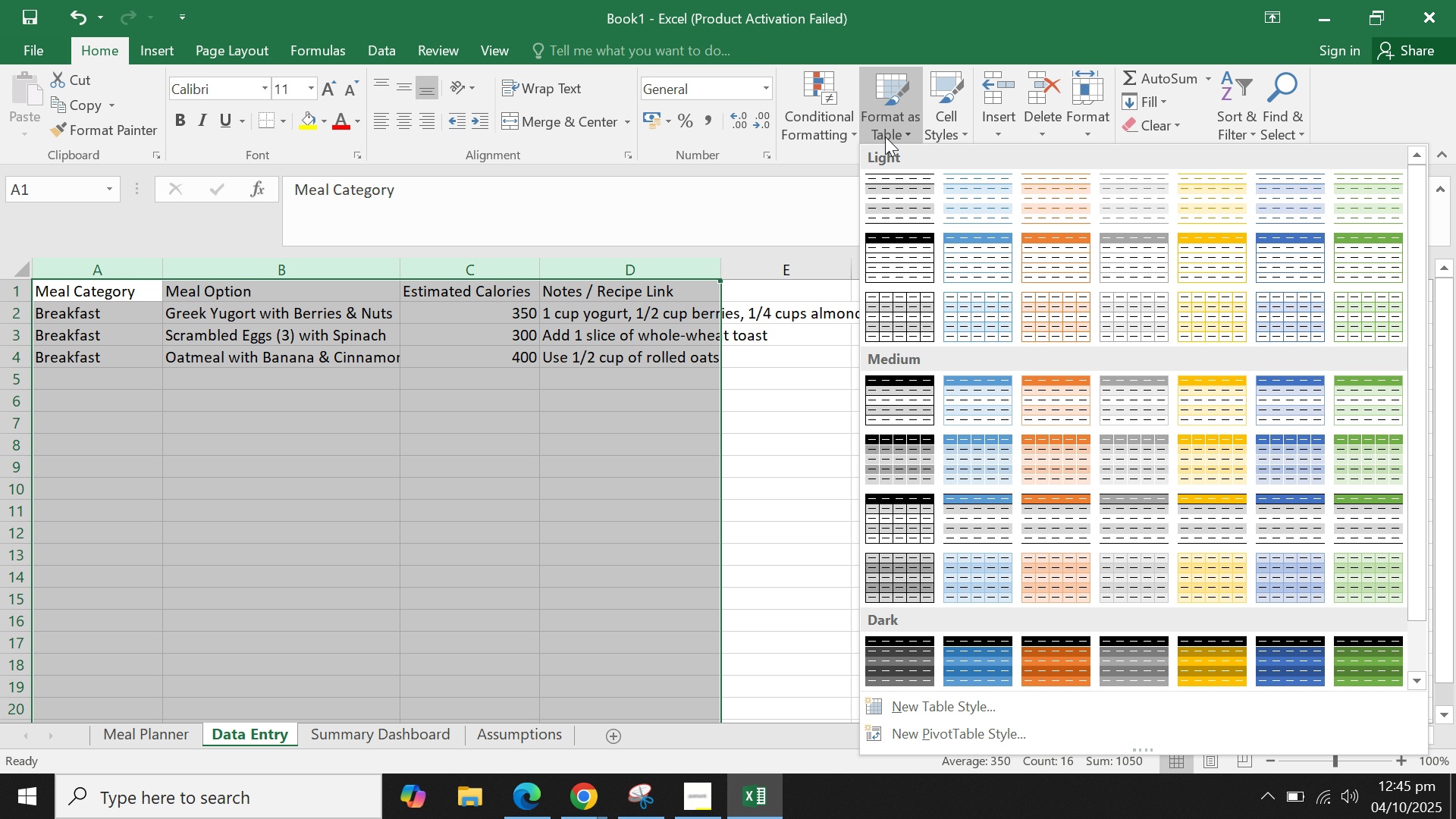 
left_click([1303, 382])
 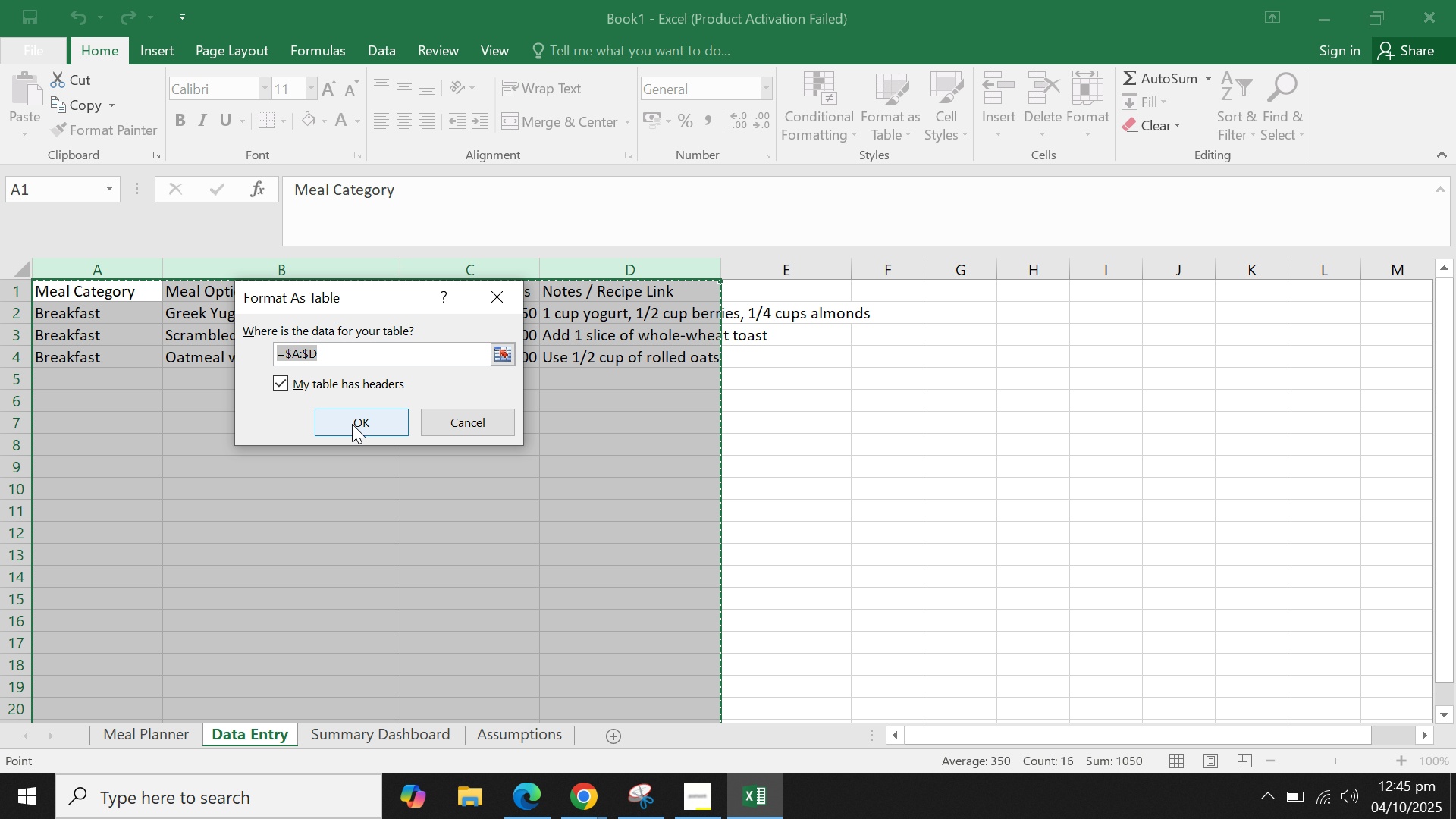 
wait(5.9)
 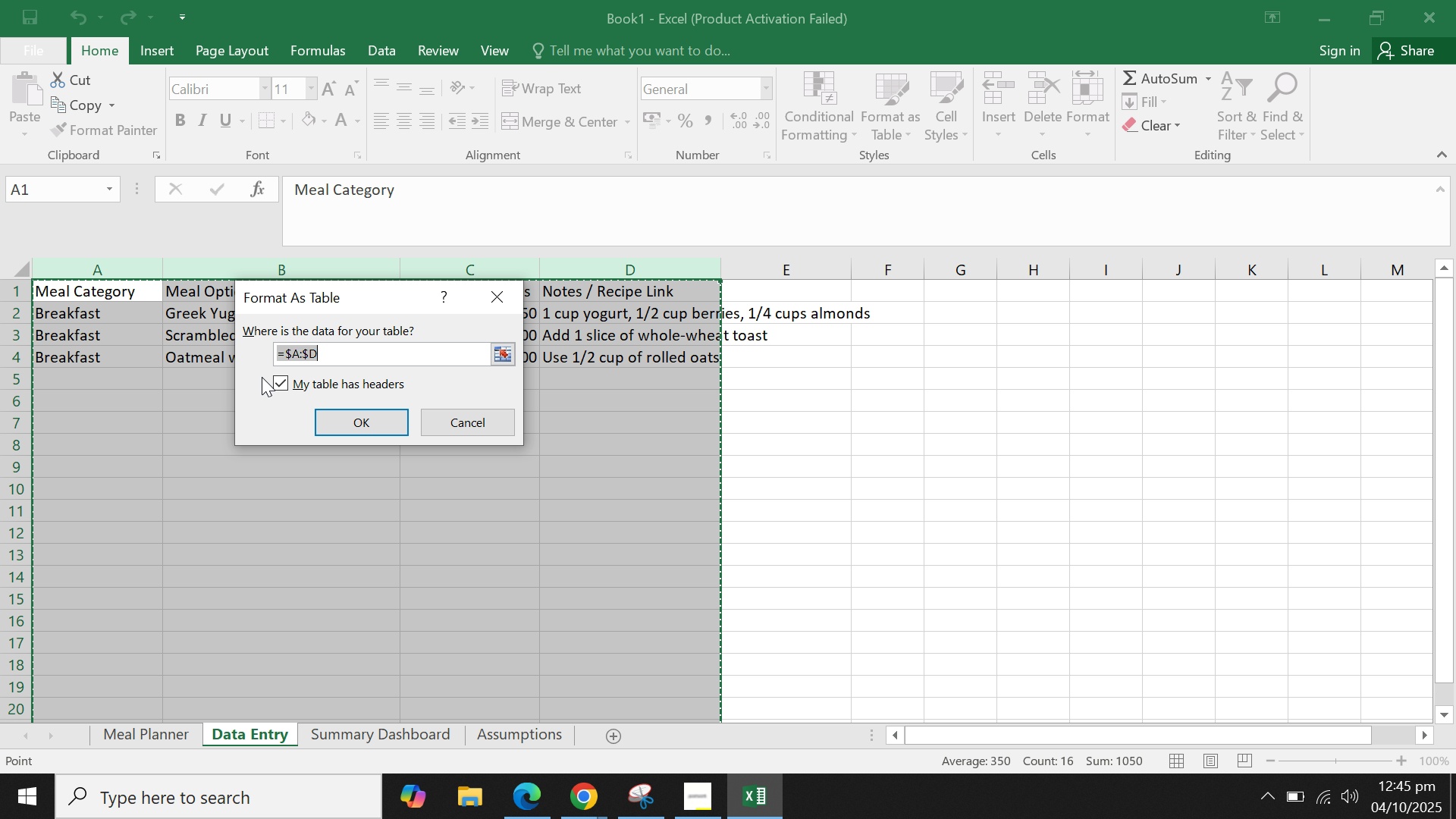 
left_click([352, 424])
 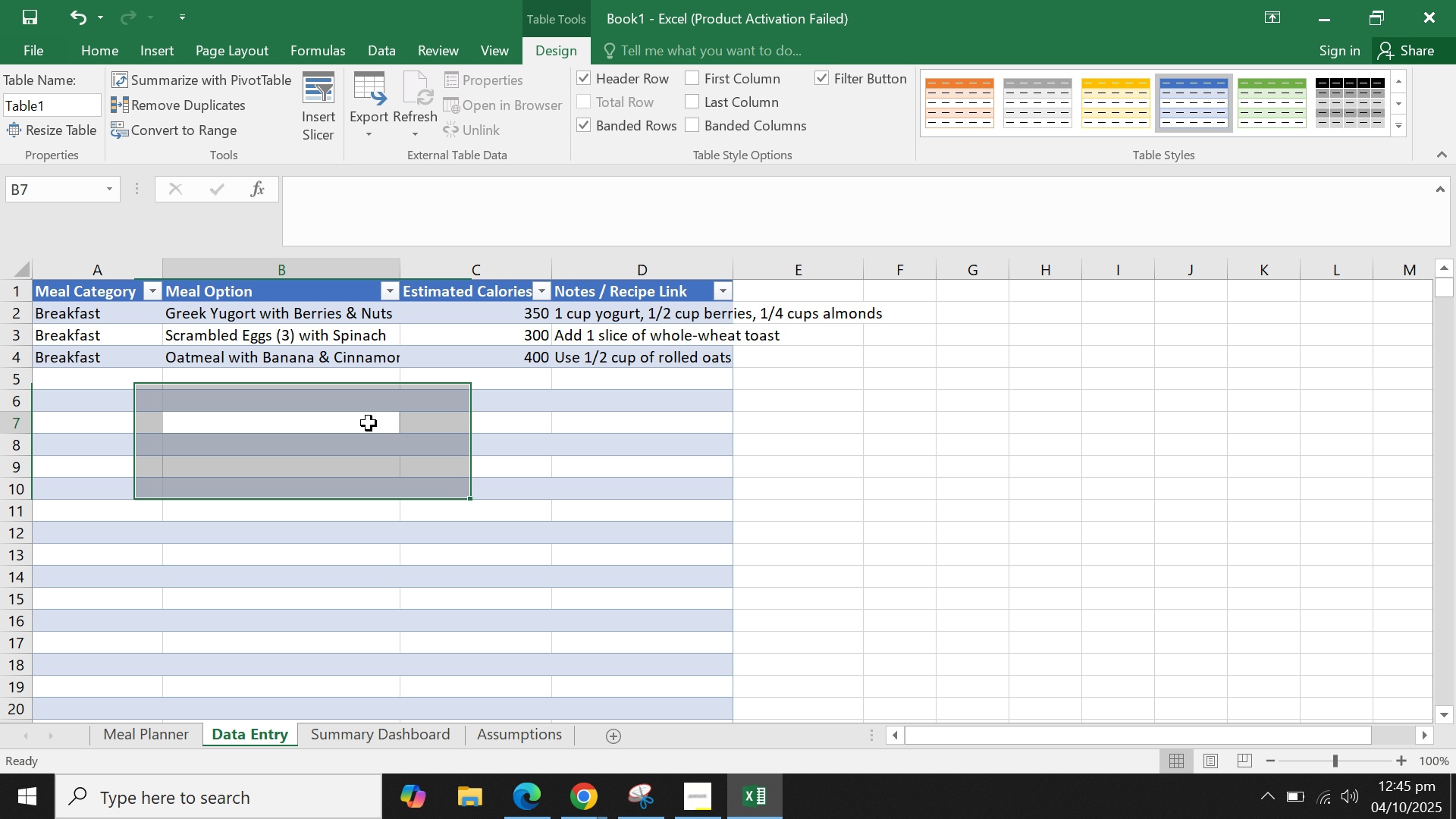 
double_click([467, 409])
 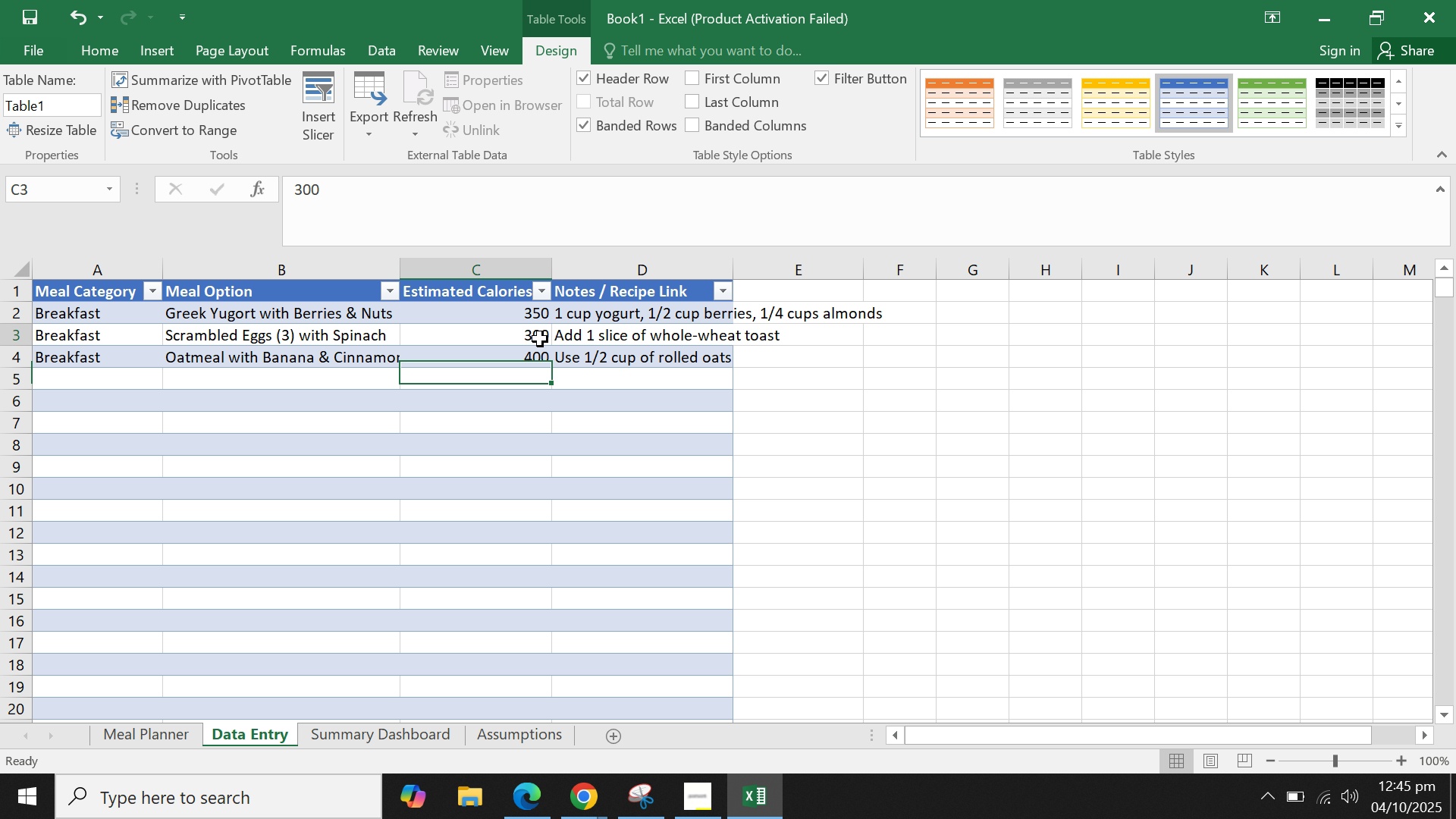 
triple_click([540, 339])
 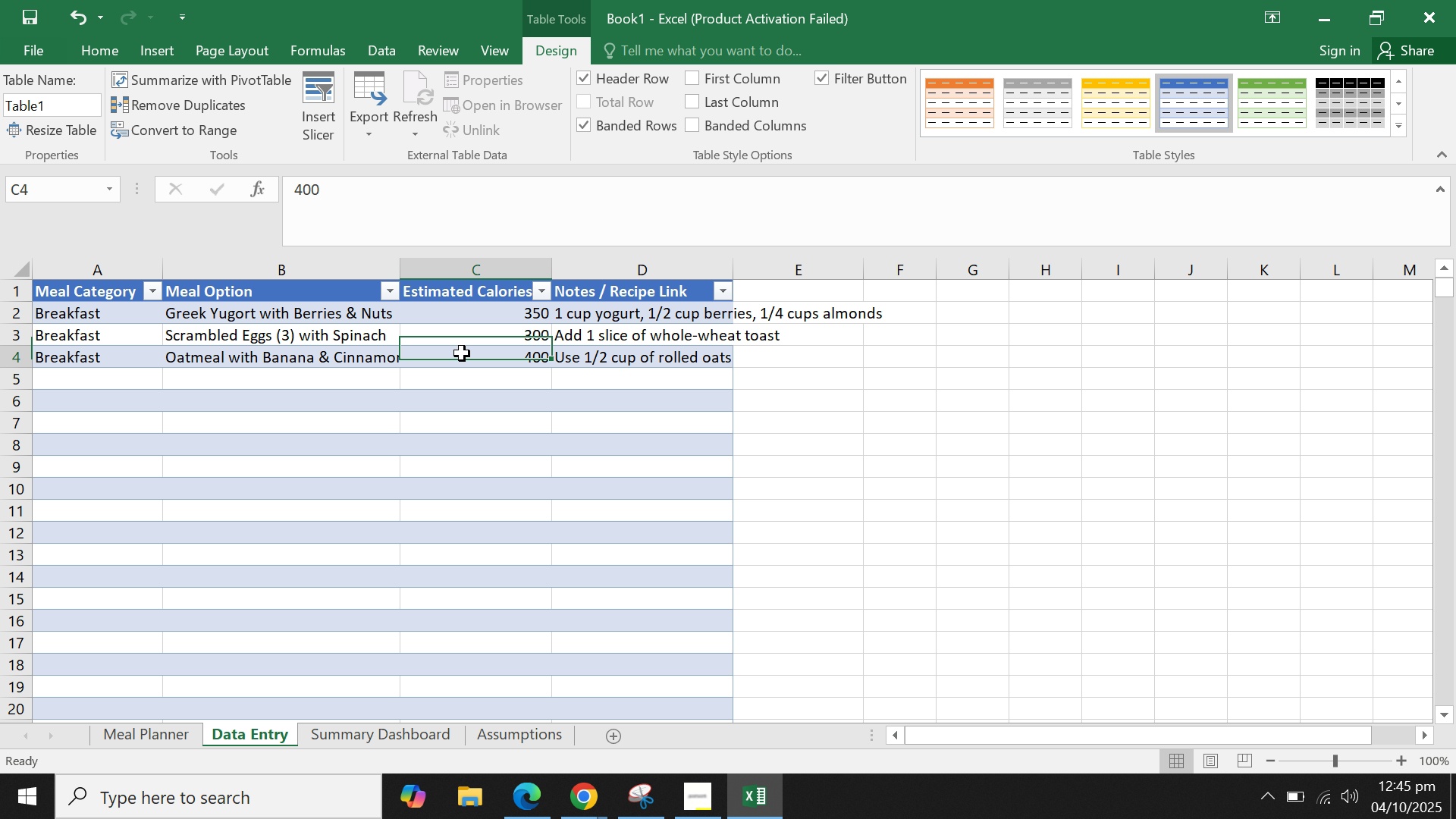 
triple_click([462, 353])
 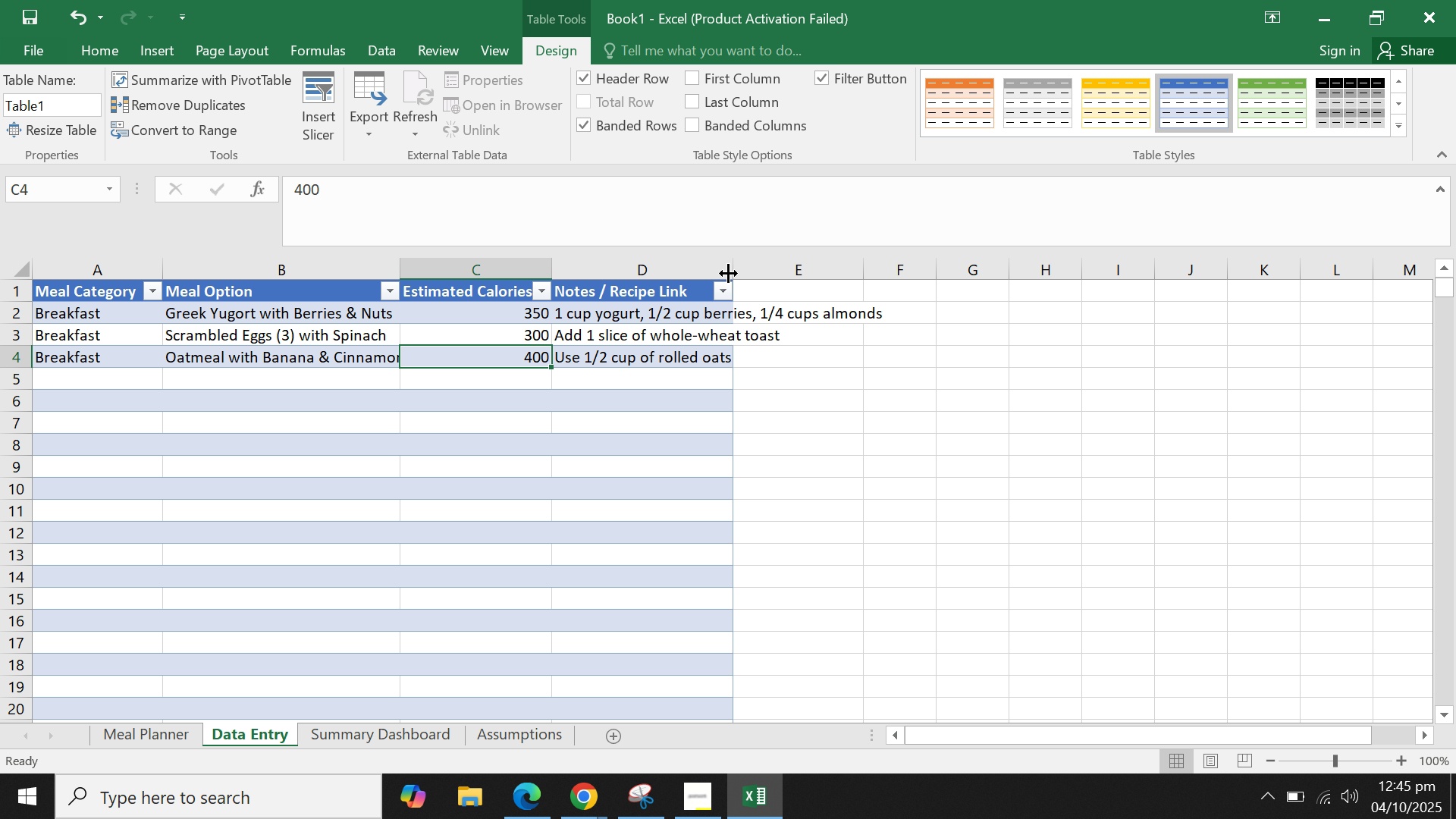 
double_click([728, 273])
 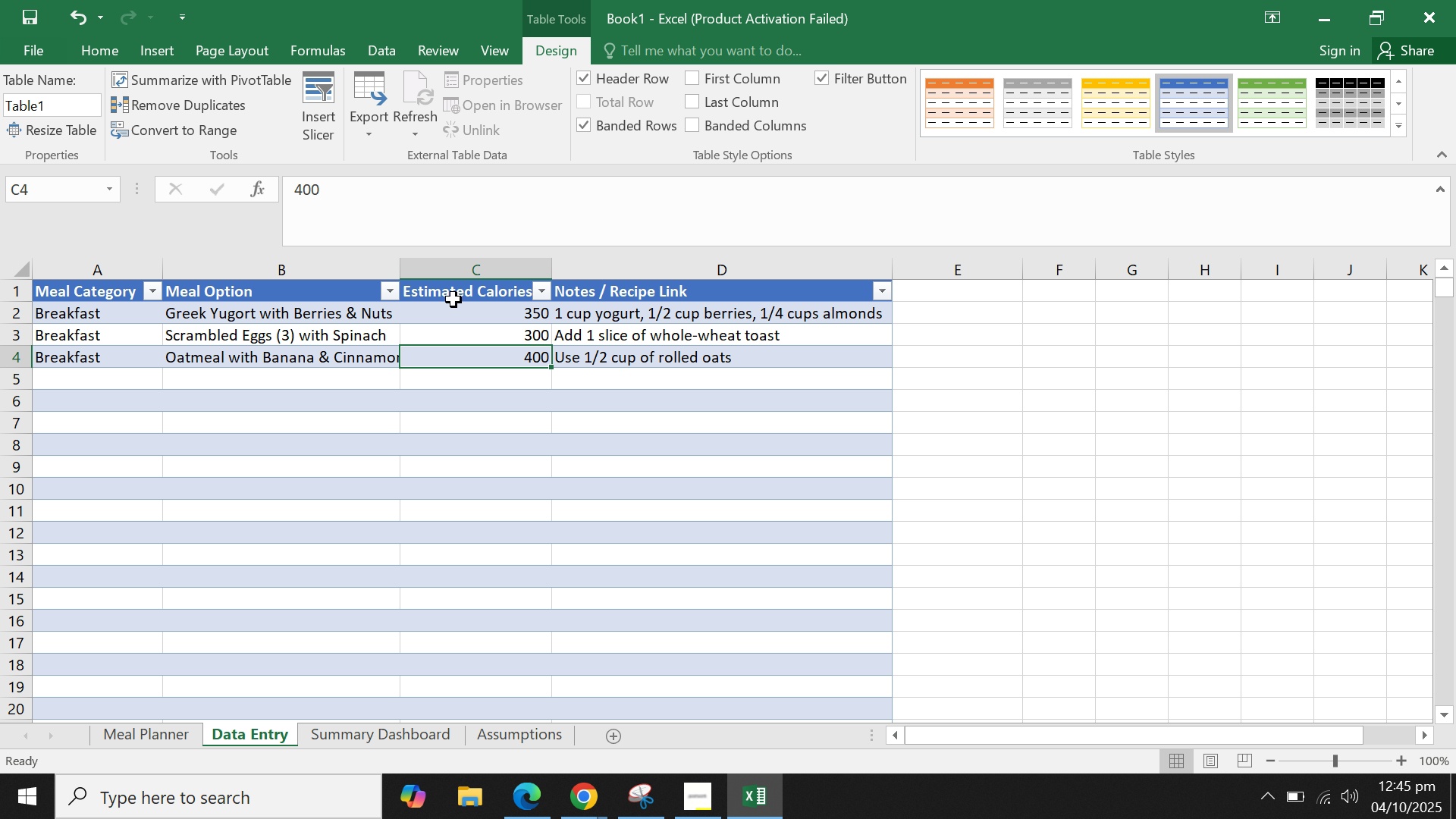 
left_click([469, 374])
 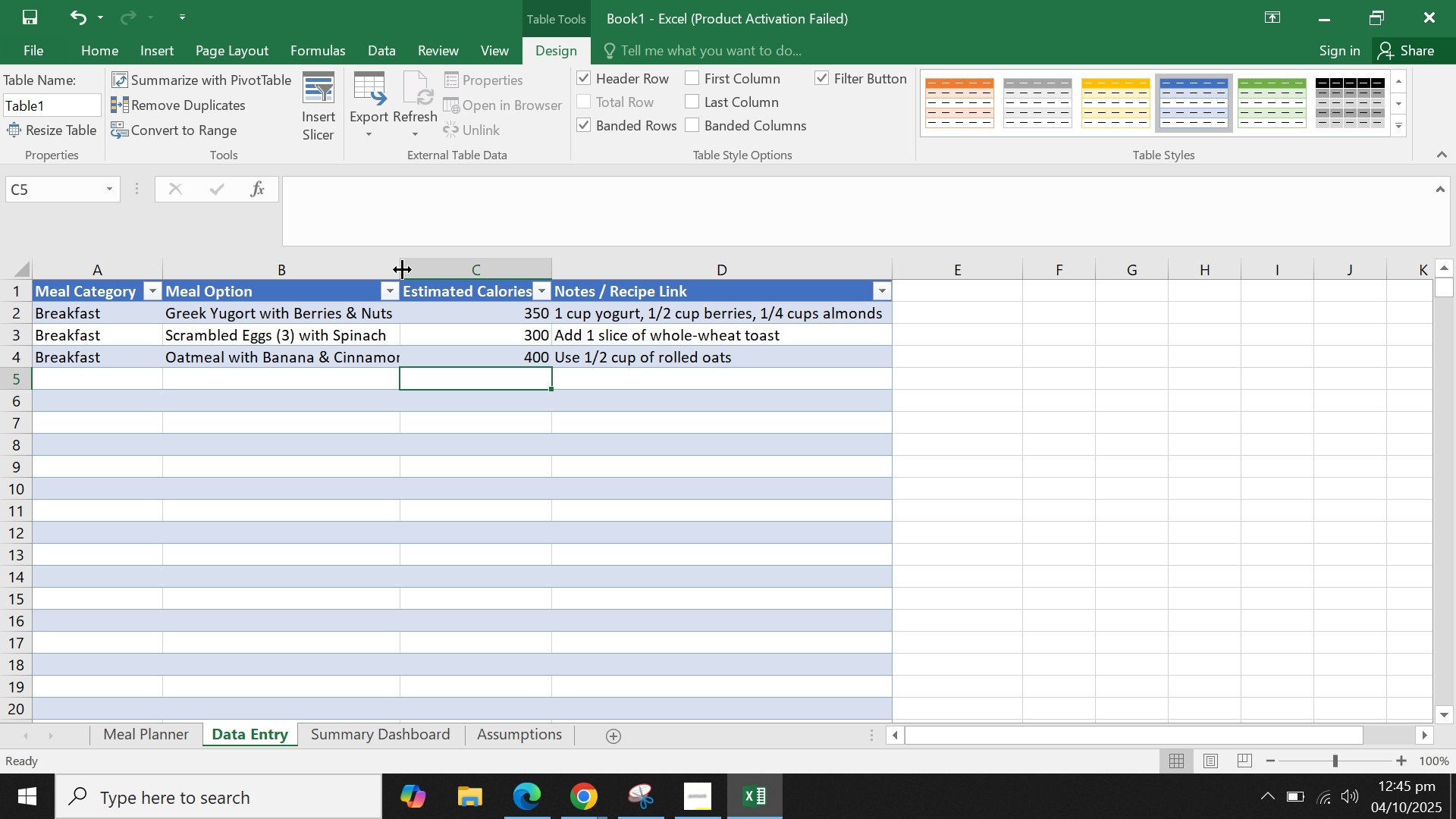 
double_click([401, 268])
 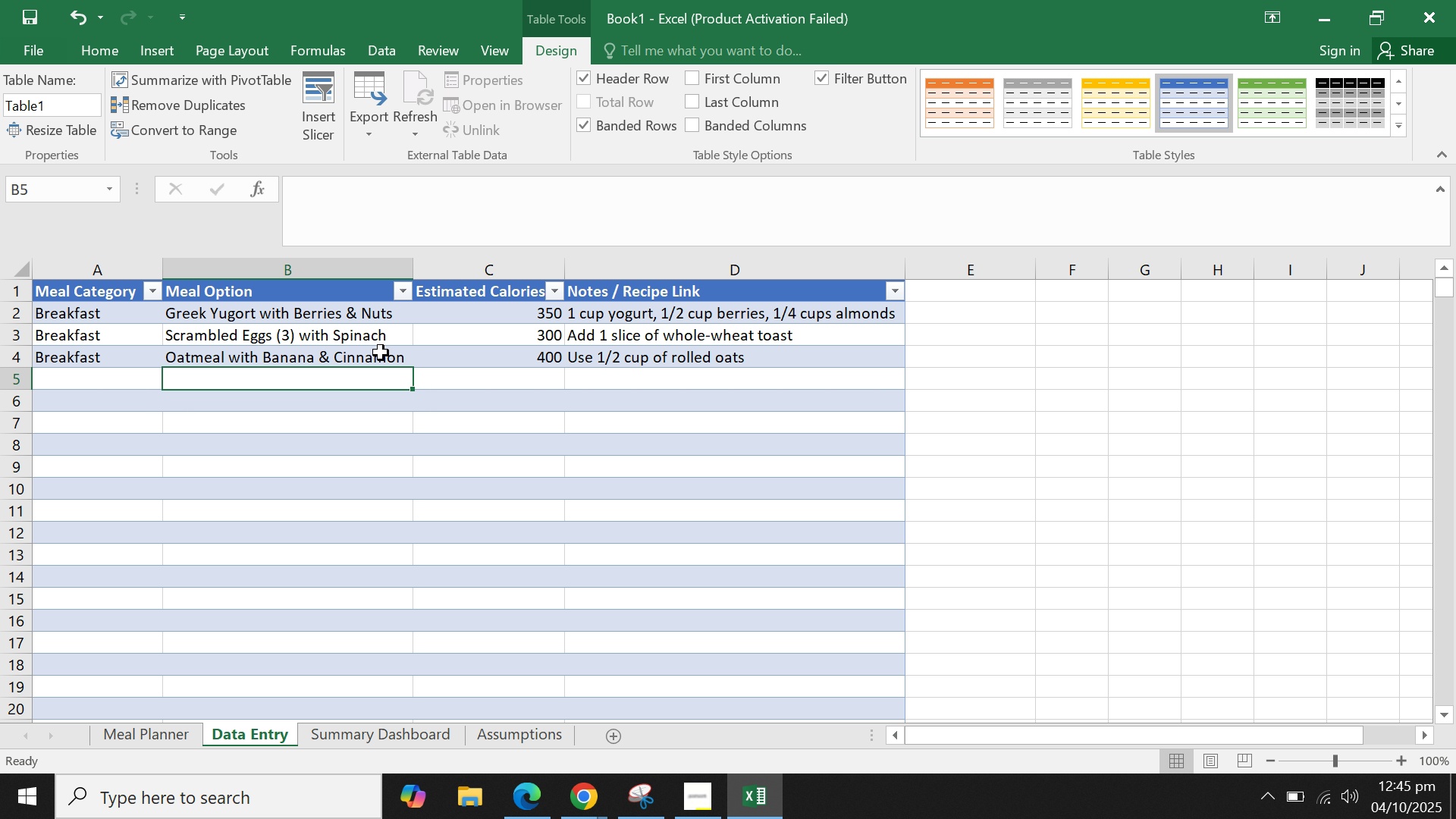 
double_click([384, 344])
 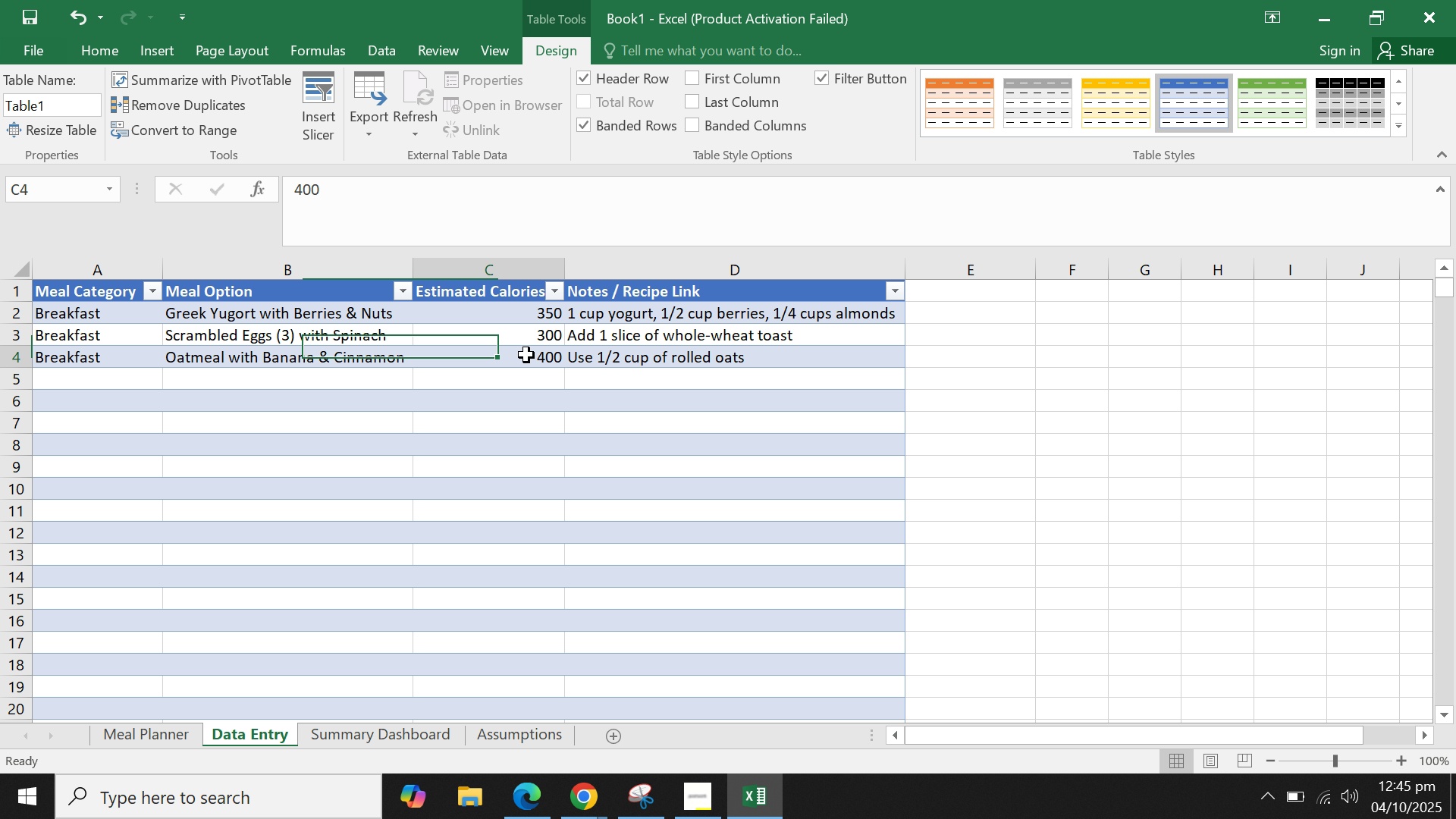 
triple_click([526, 355])
 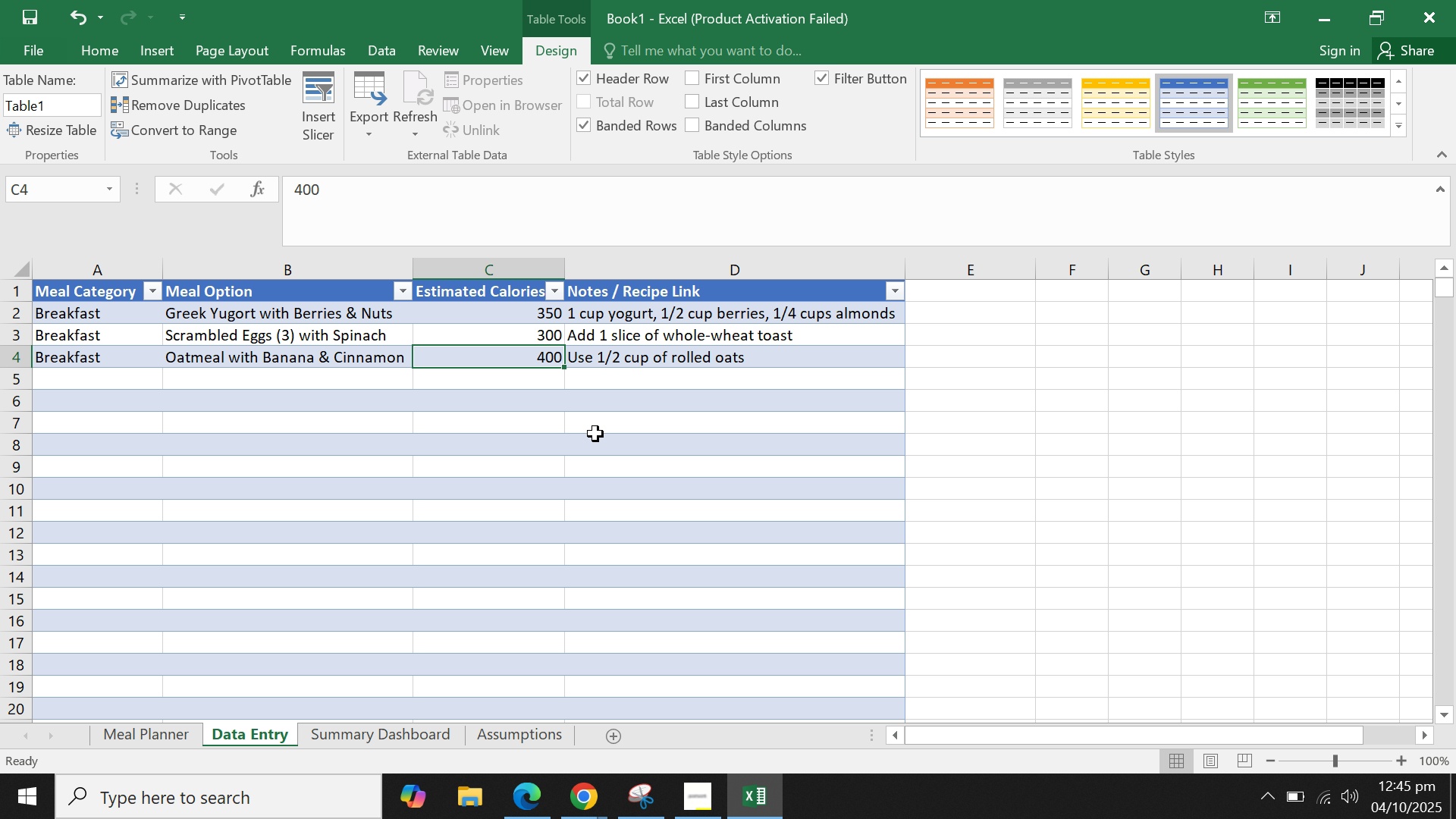 
left_click_drag(start_coordinate=[595, 430], to_coordinate=[596, 441])
 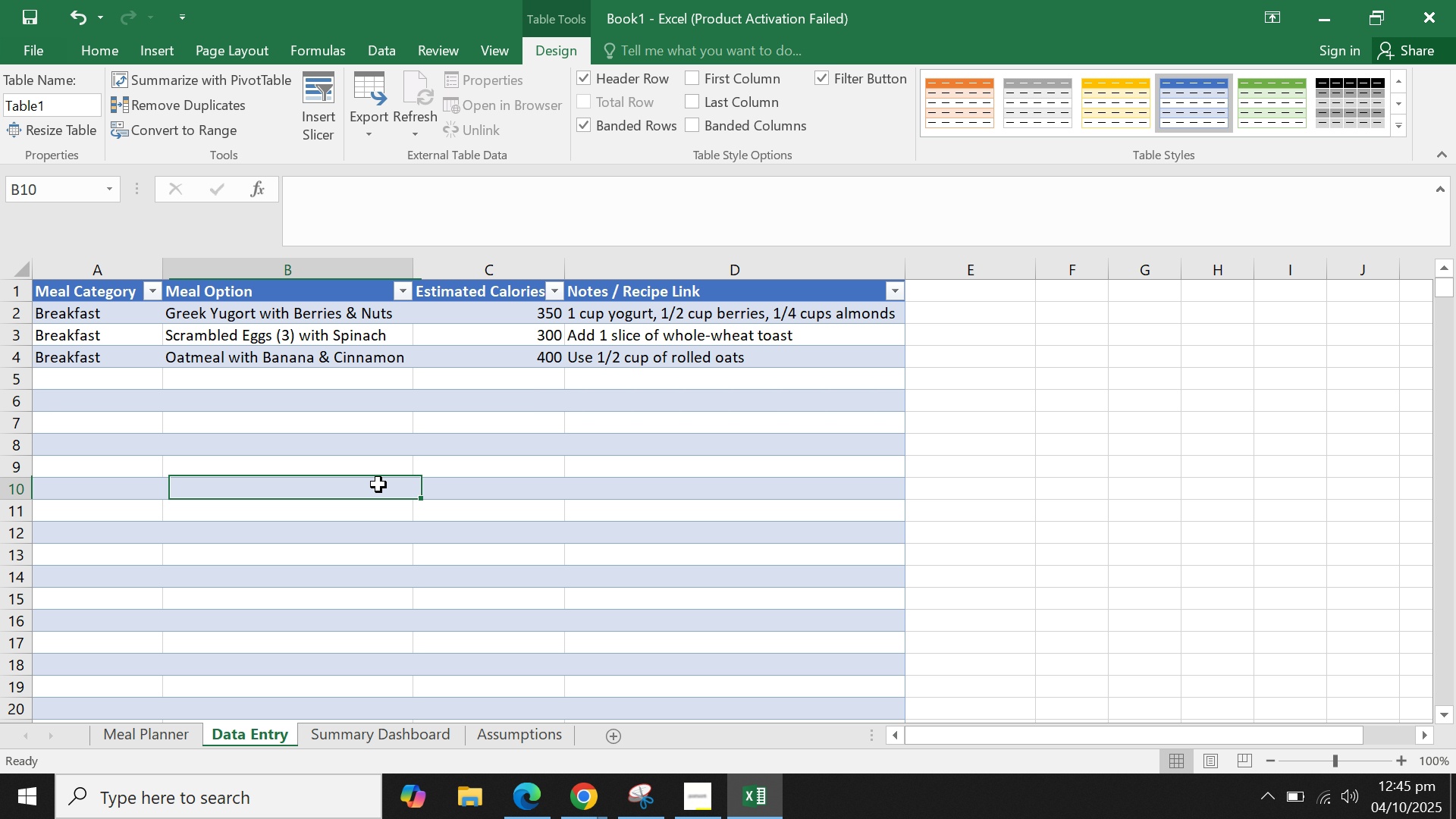 
double_click([378, 451])
 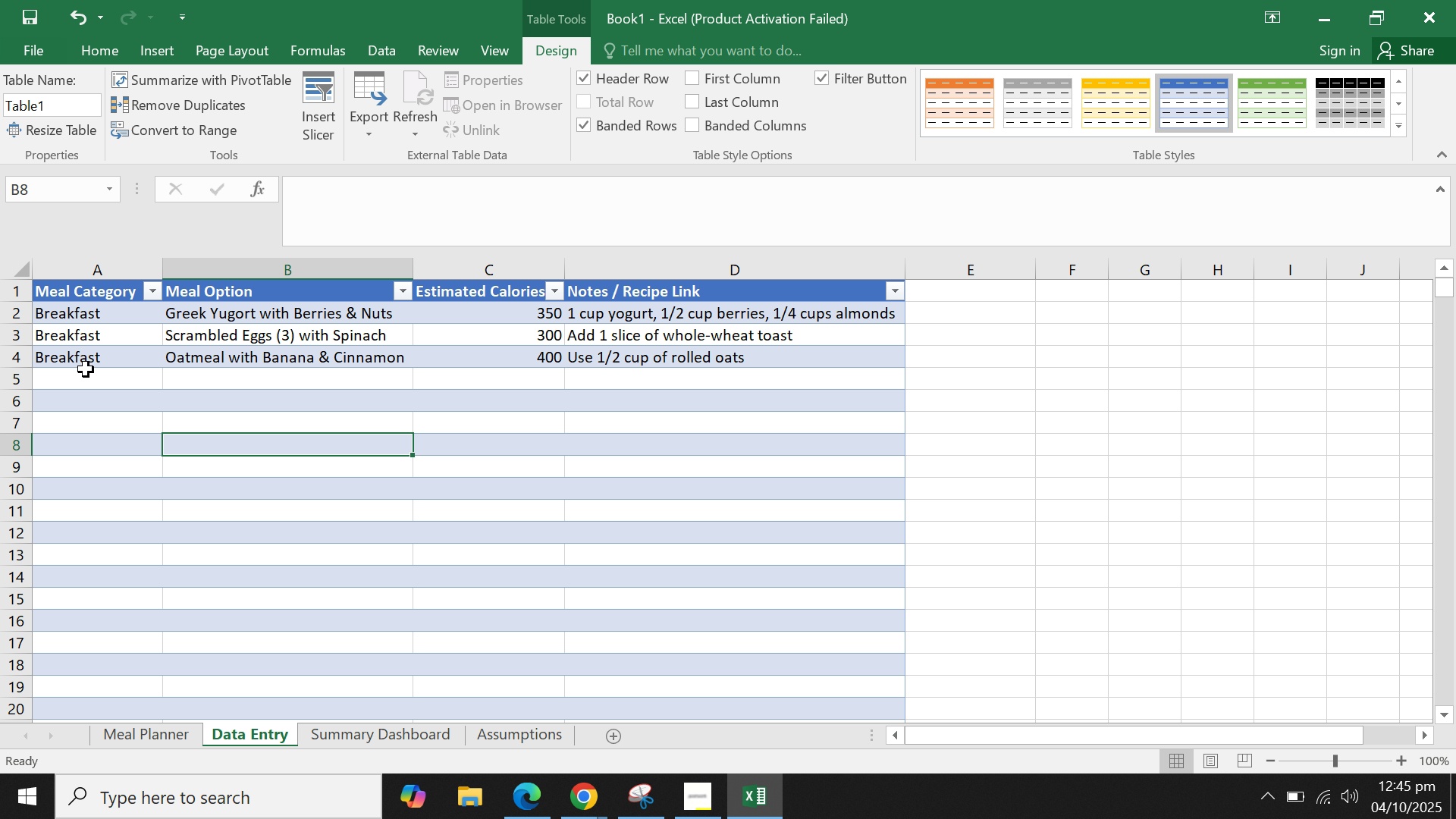 
left_click([86, 369])
 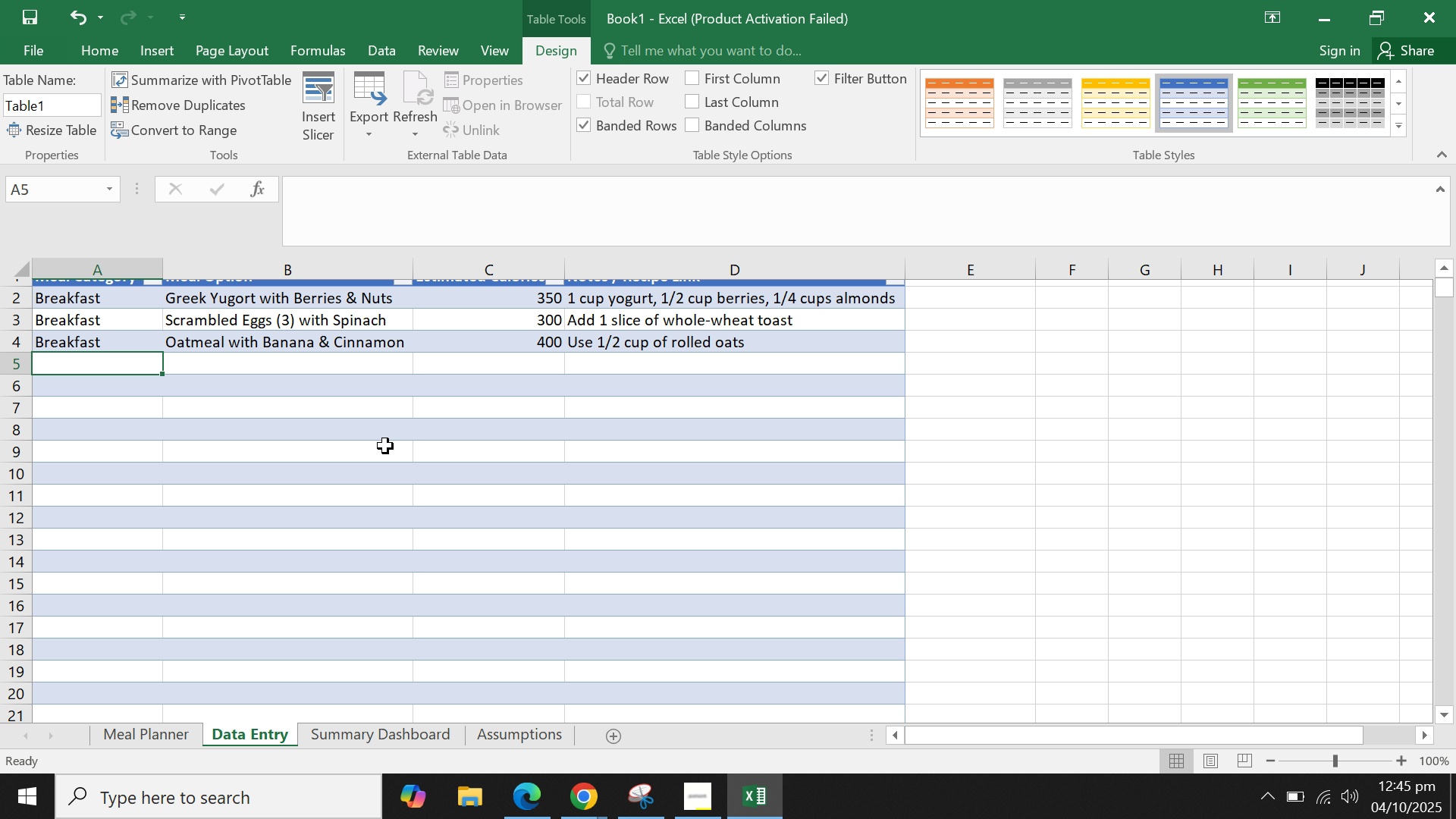 
scroll: coordinate [385, 424], scroll_direction: up, amount: 4.0
 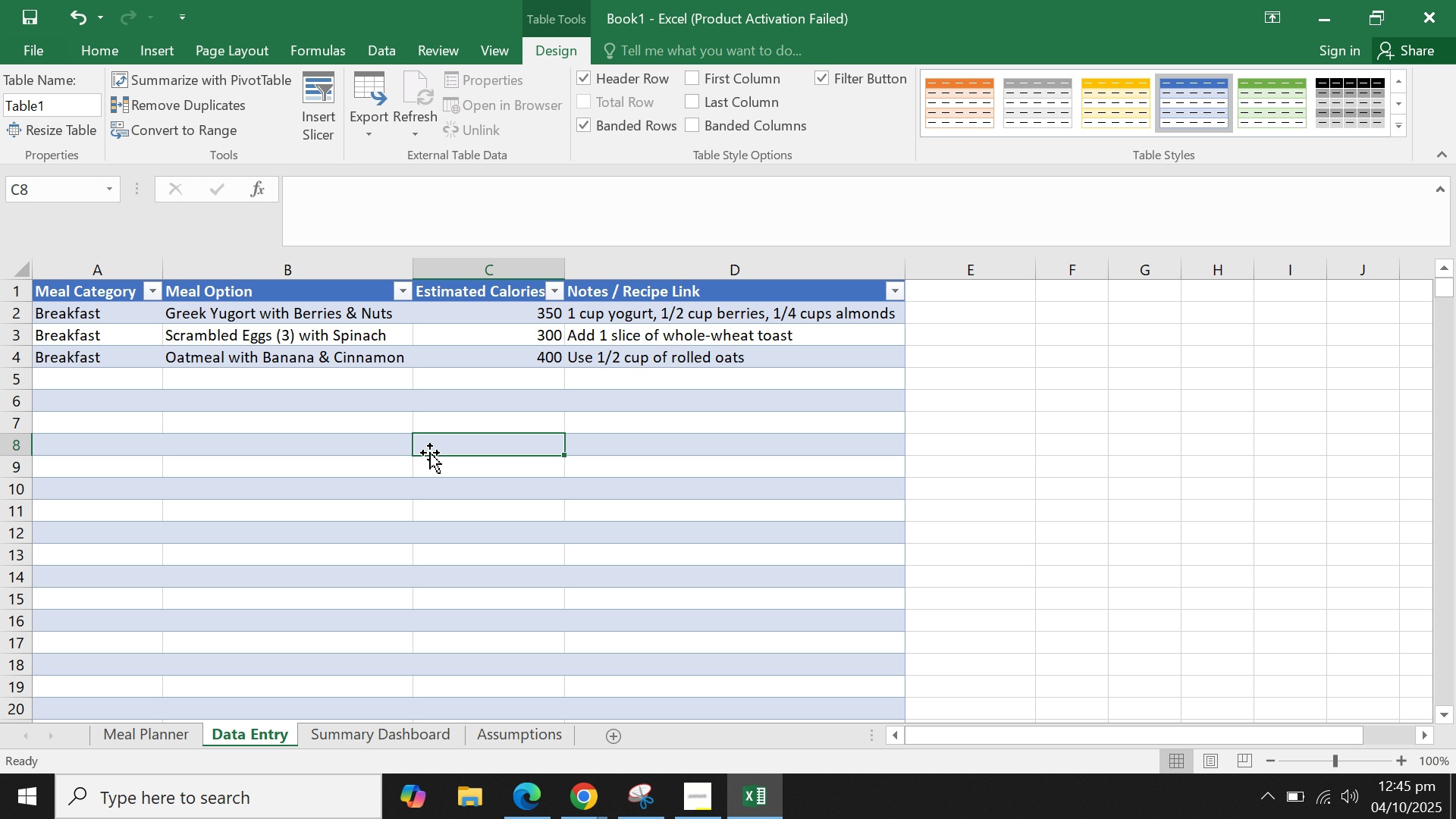 
double_click([430, 453])
 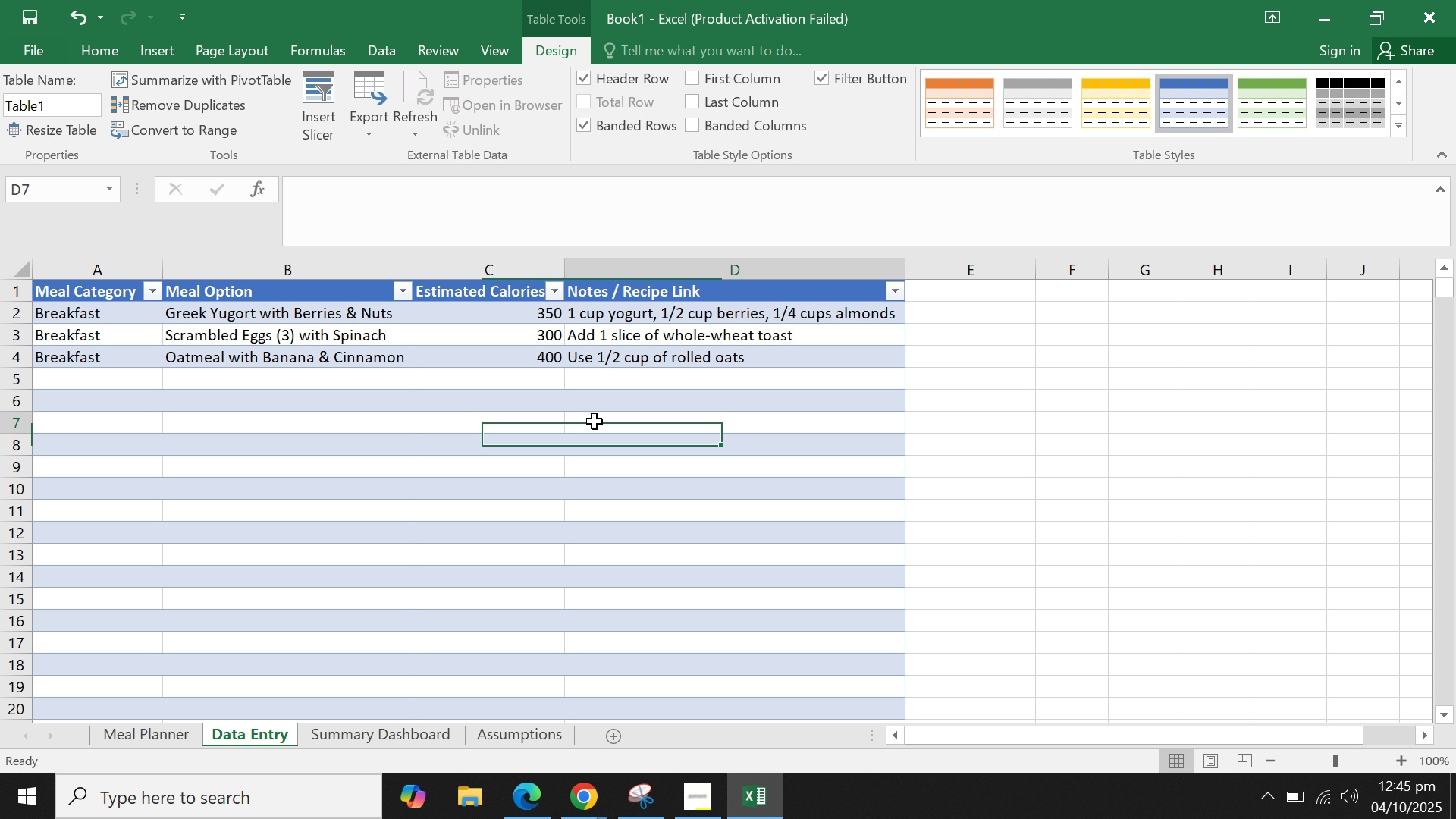 
triple_click([595, 422])
 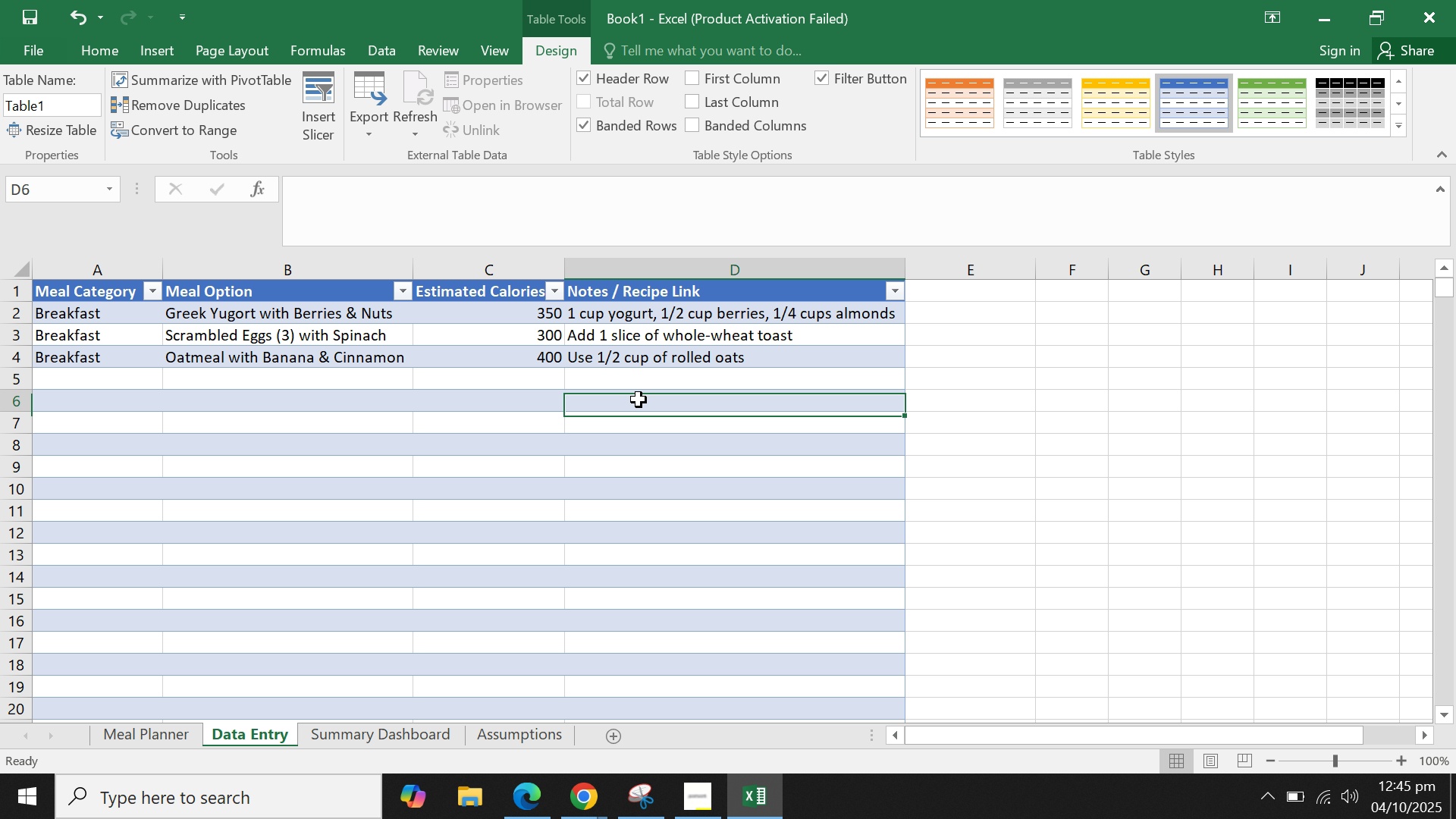 
triple_click([639, 400])
 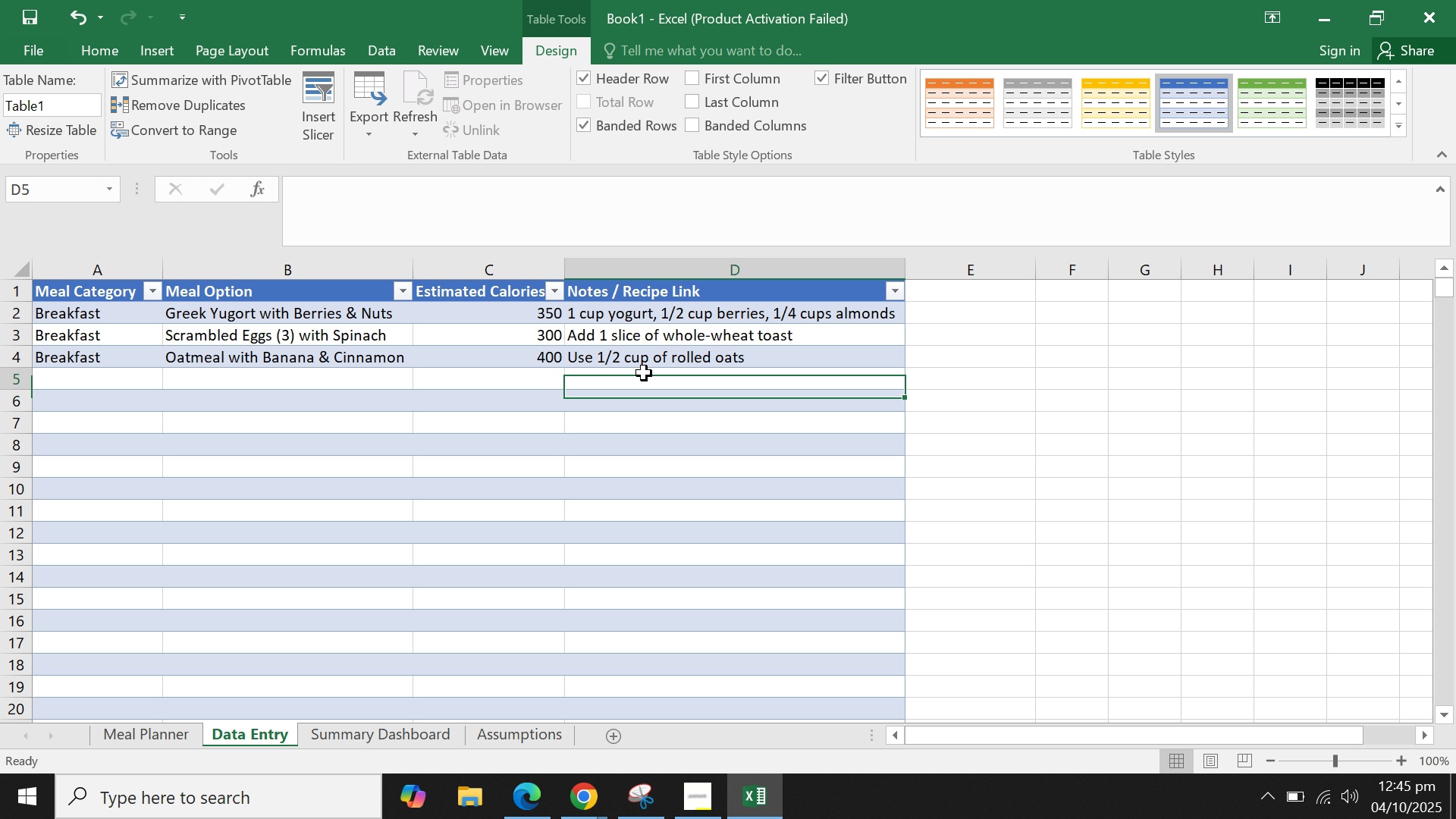 
triple_click([644, 373])
 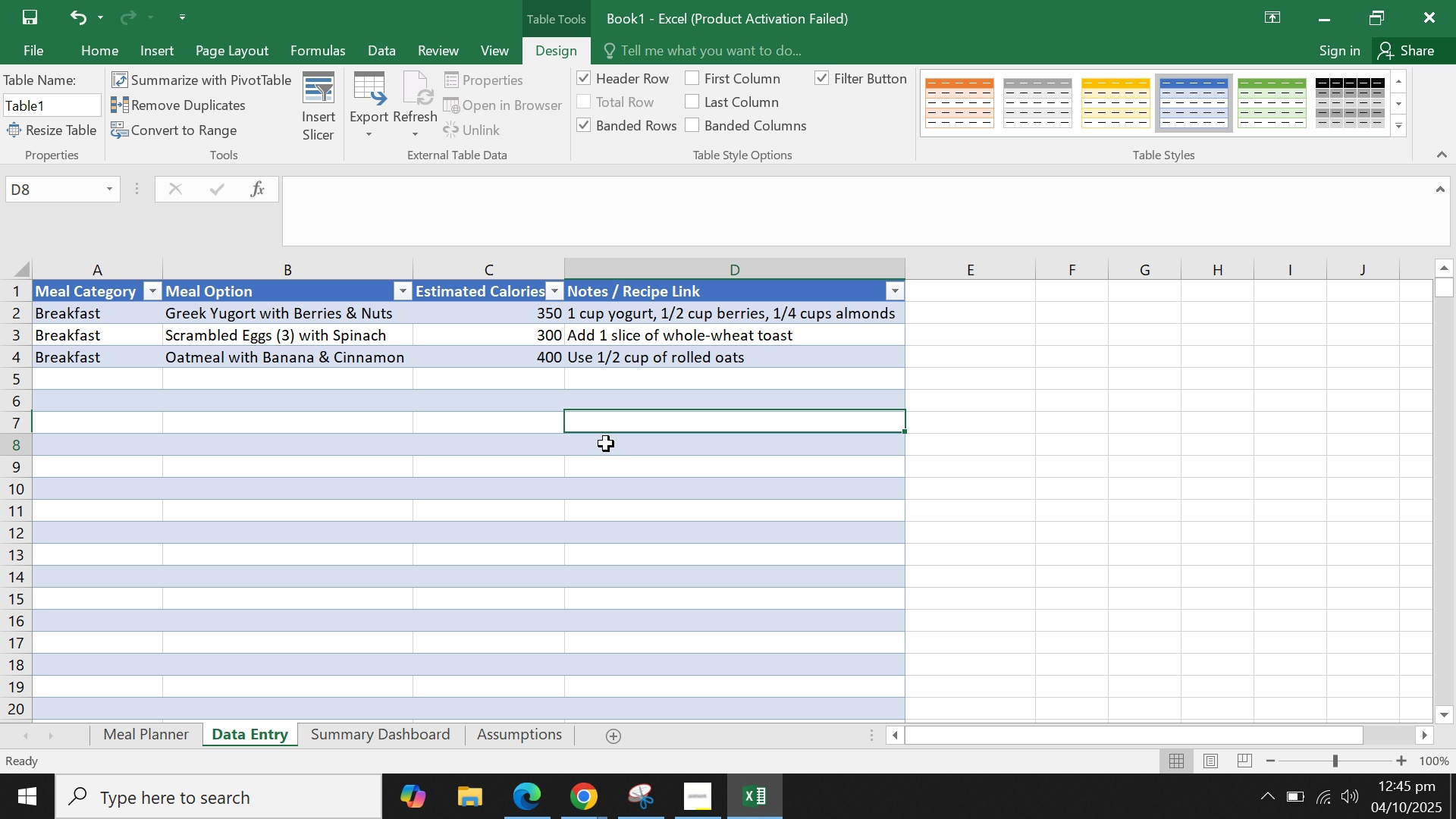 
triple_click([606, 444])
 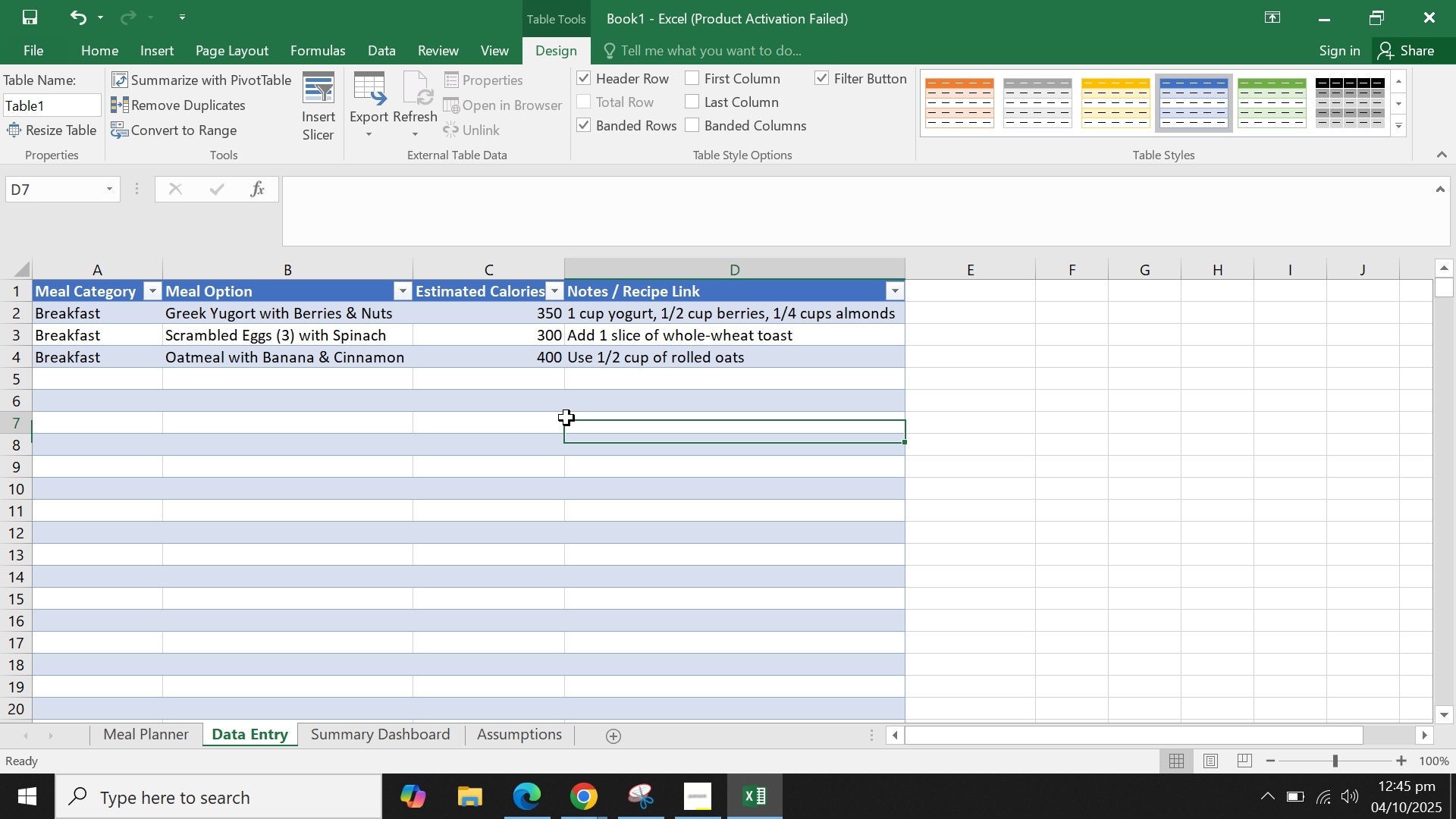 
triple_click([566, 418])
 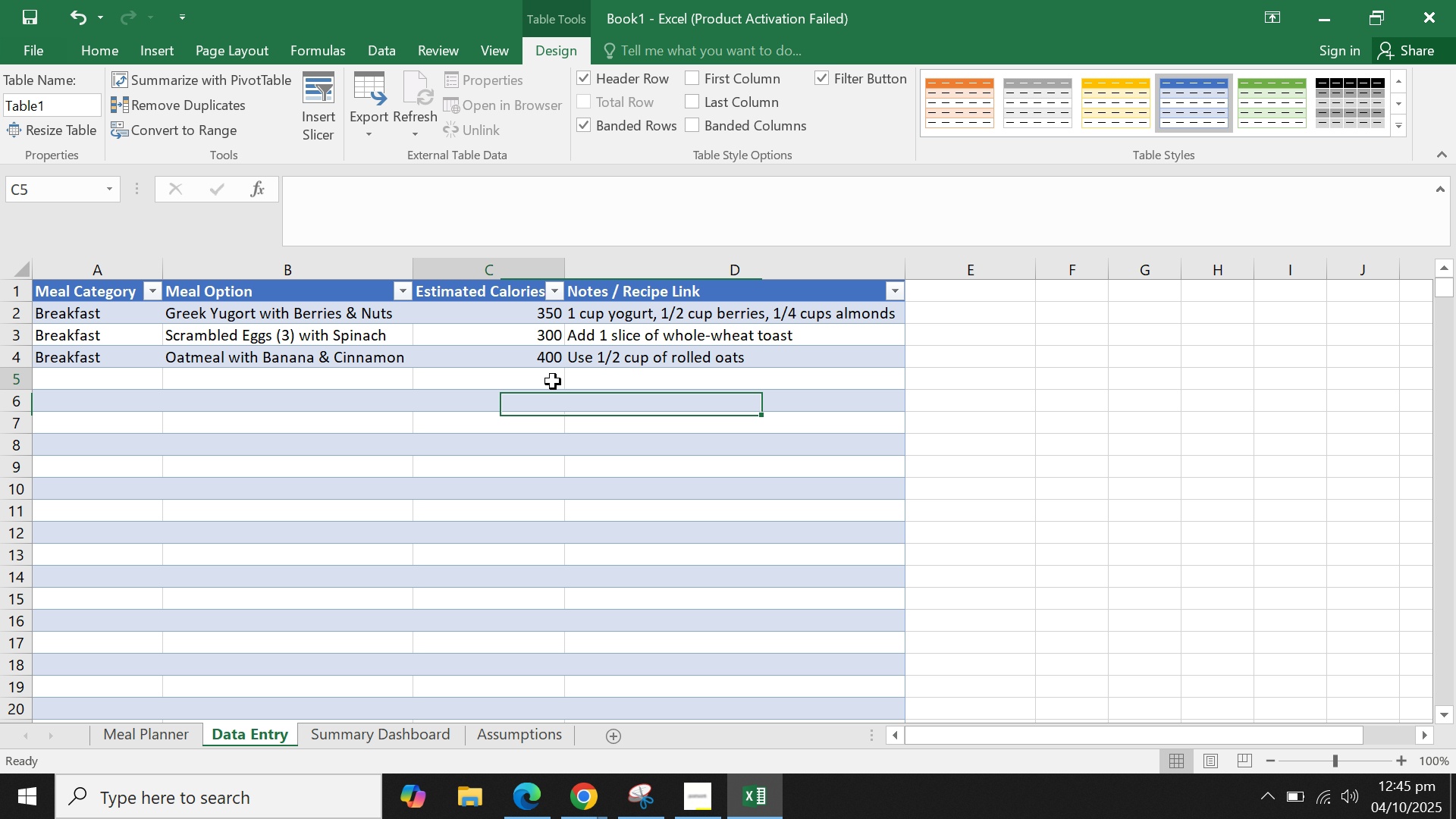 
left_click_drag(start_coordinate=[553, 381], to_coordinate=[247, 391])
 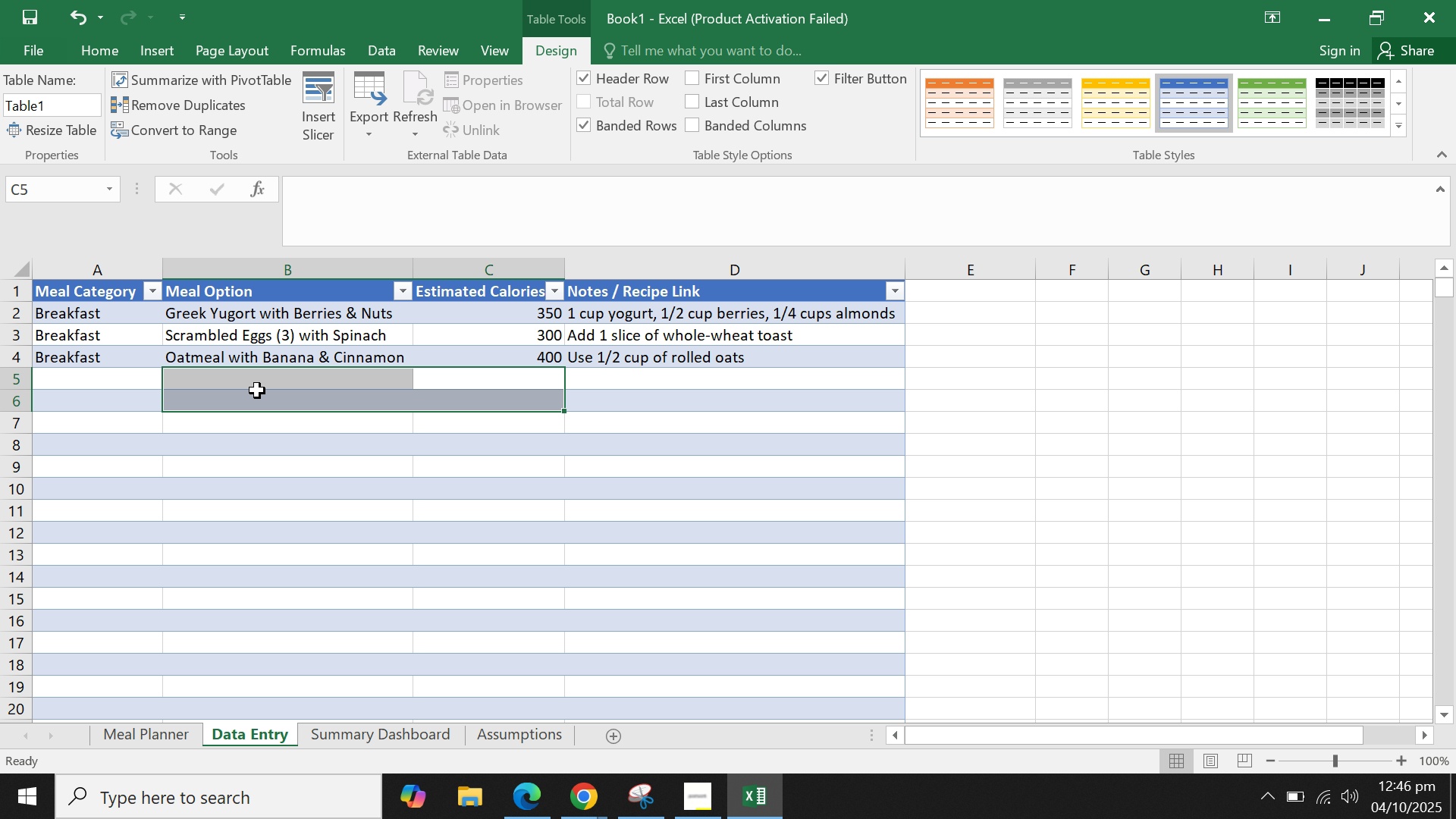 
wait(18.73)
 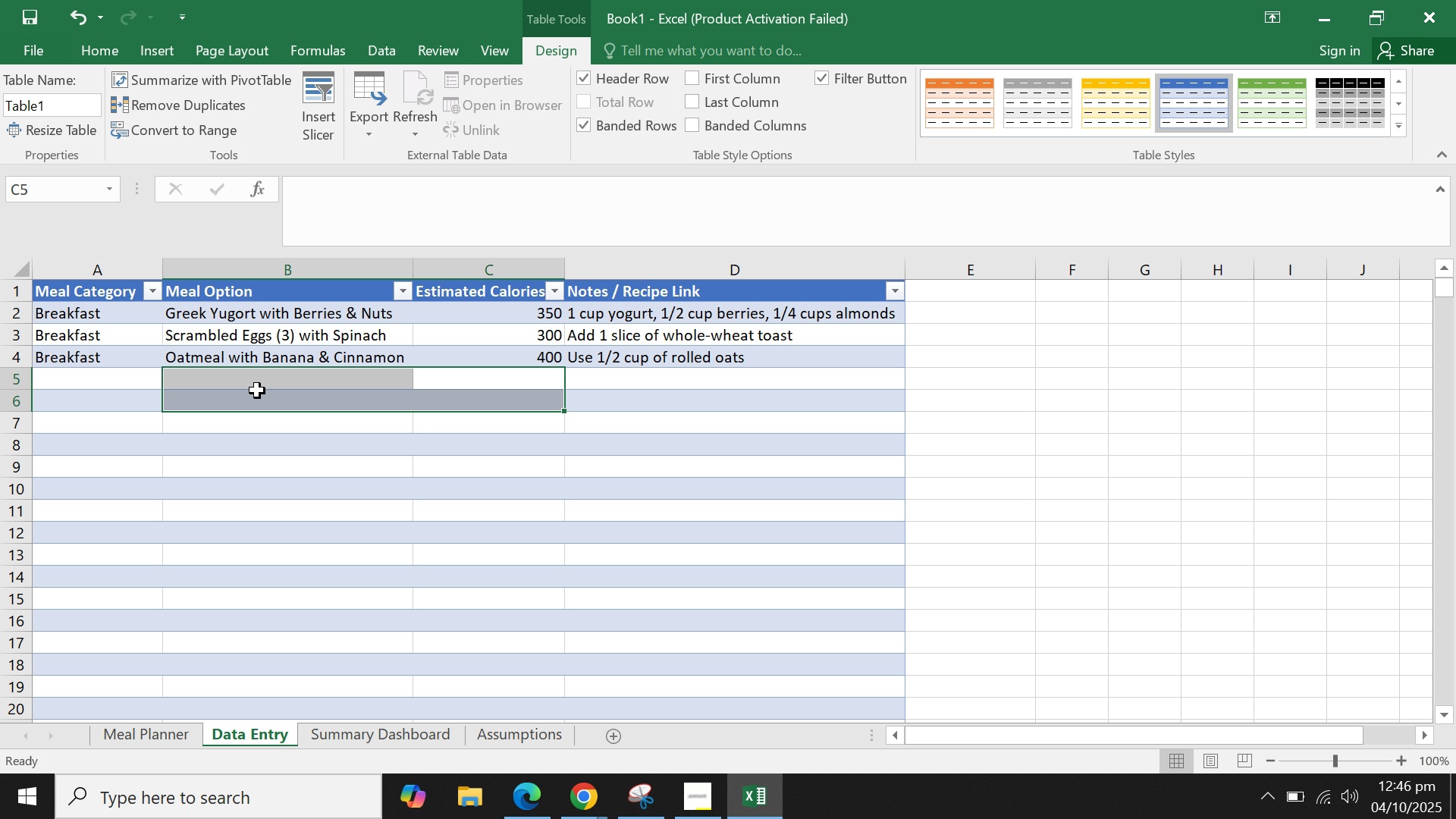 
scroll: coordinate [257, 391], scroll_direction: up, amount: 3.0
 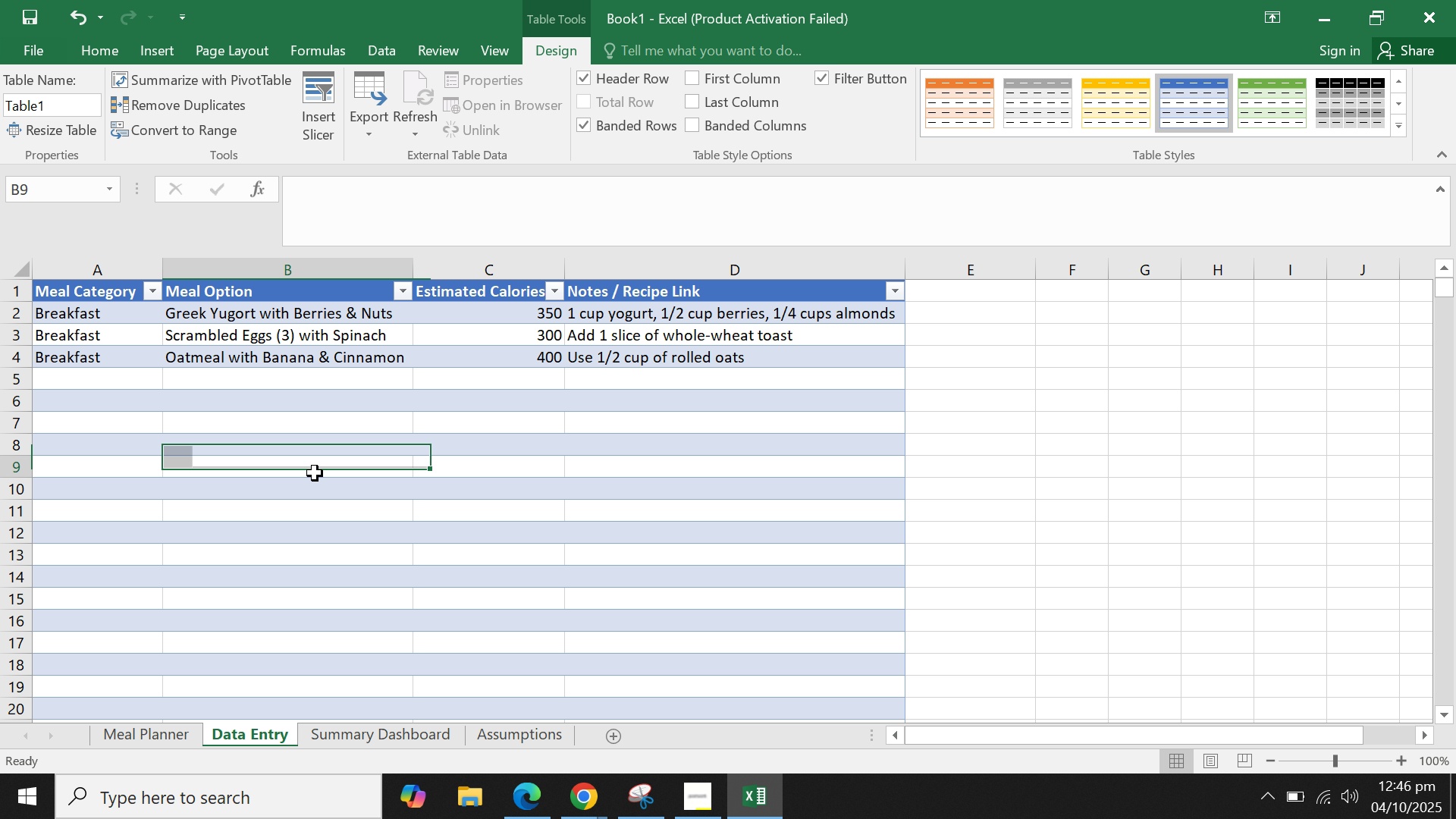 
double_click([824, 488])
 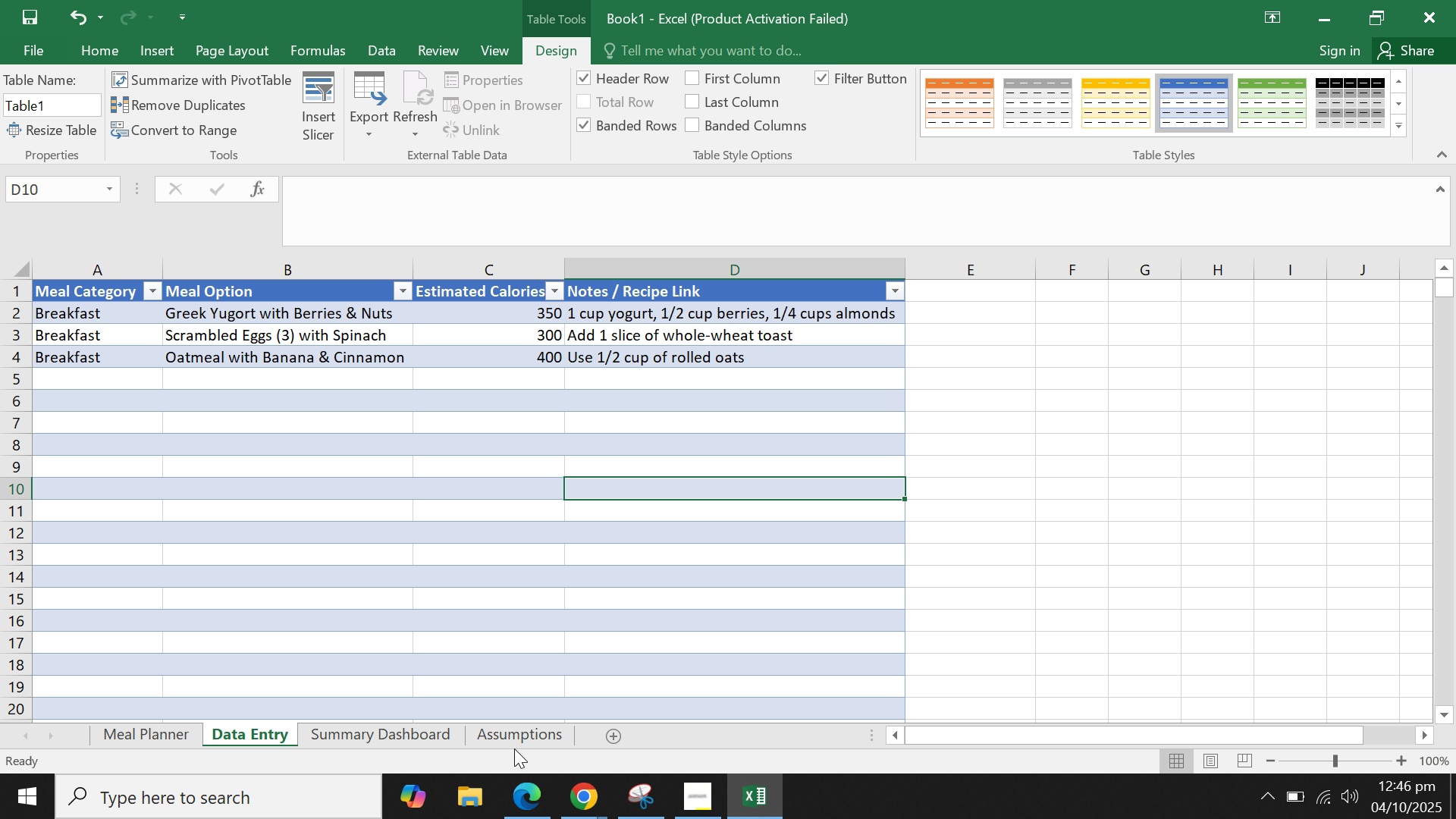 
double_click([514, 731])
 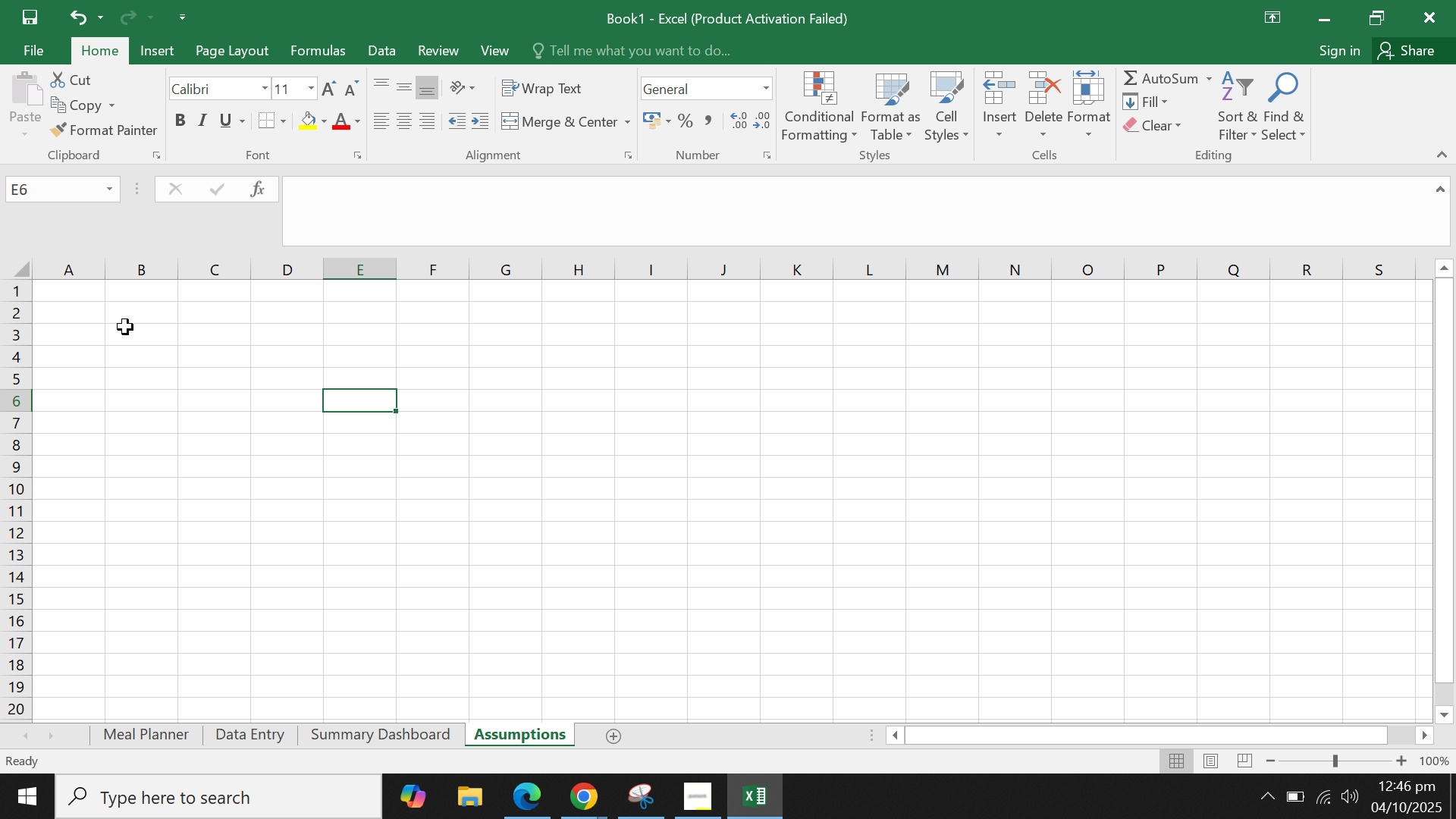 
double_click([108, 327])
 